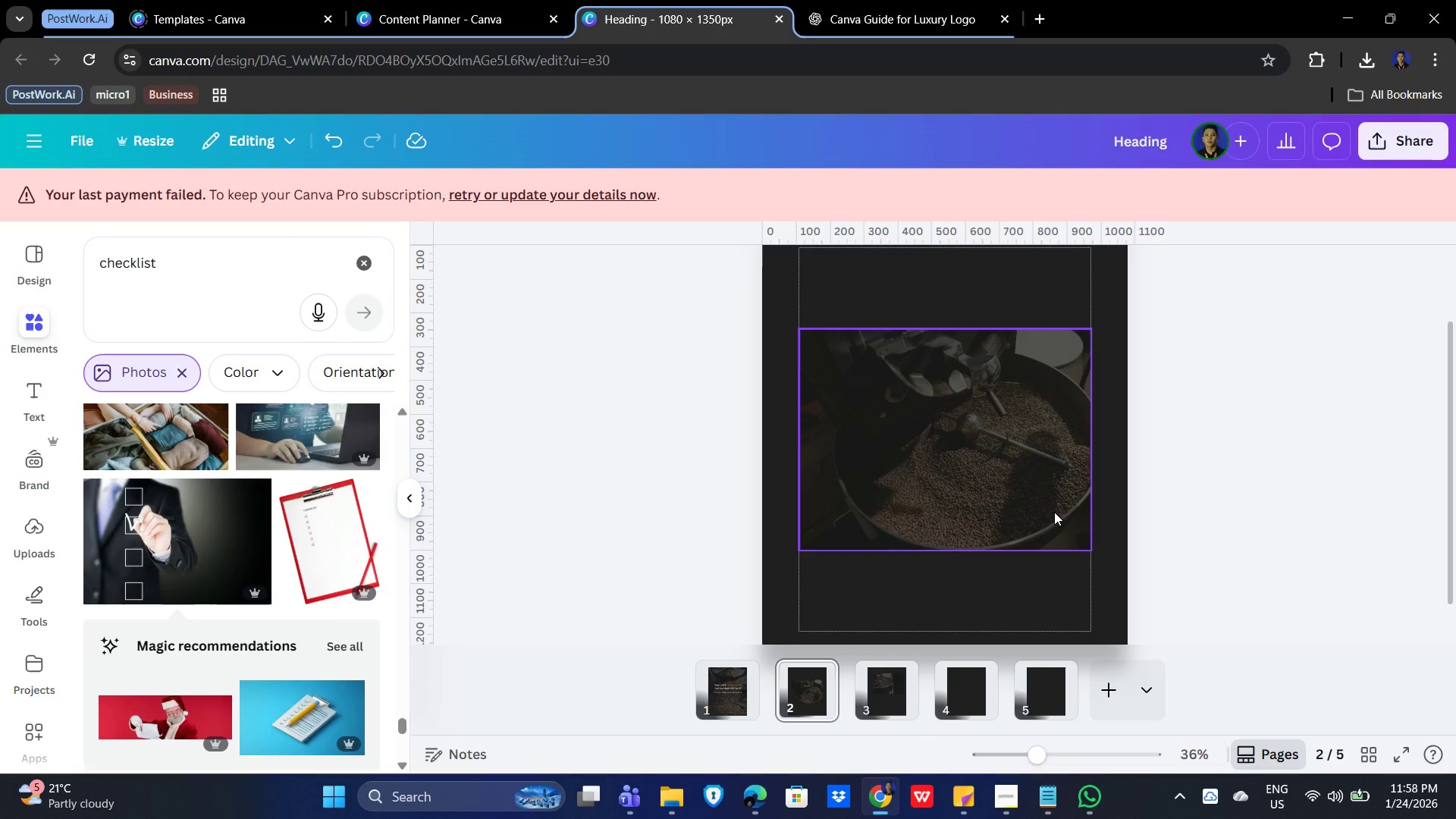 
key(Delete)
 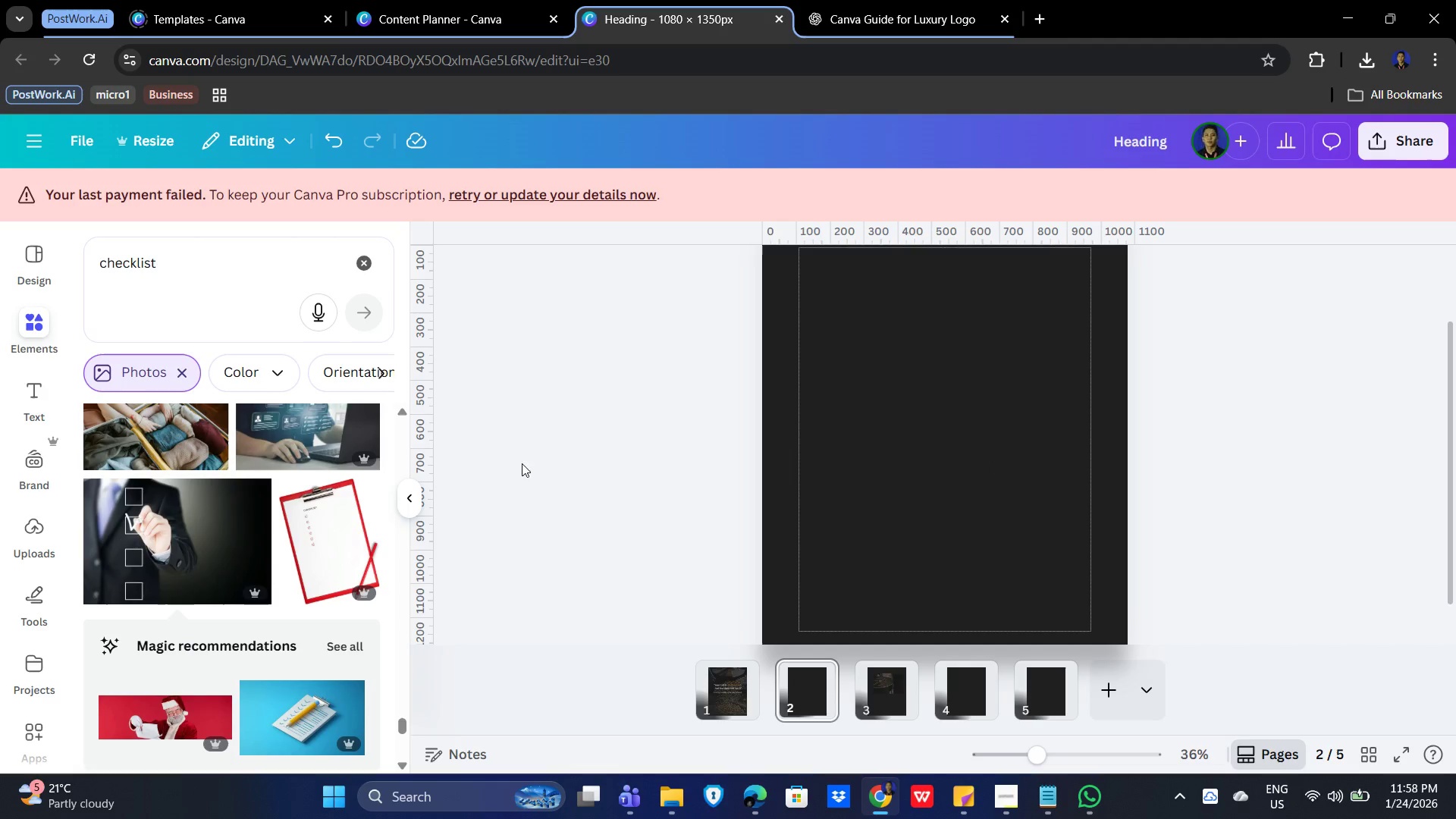 
left_click([576, 479])
 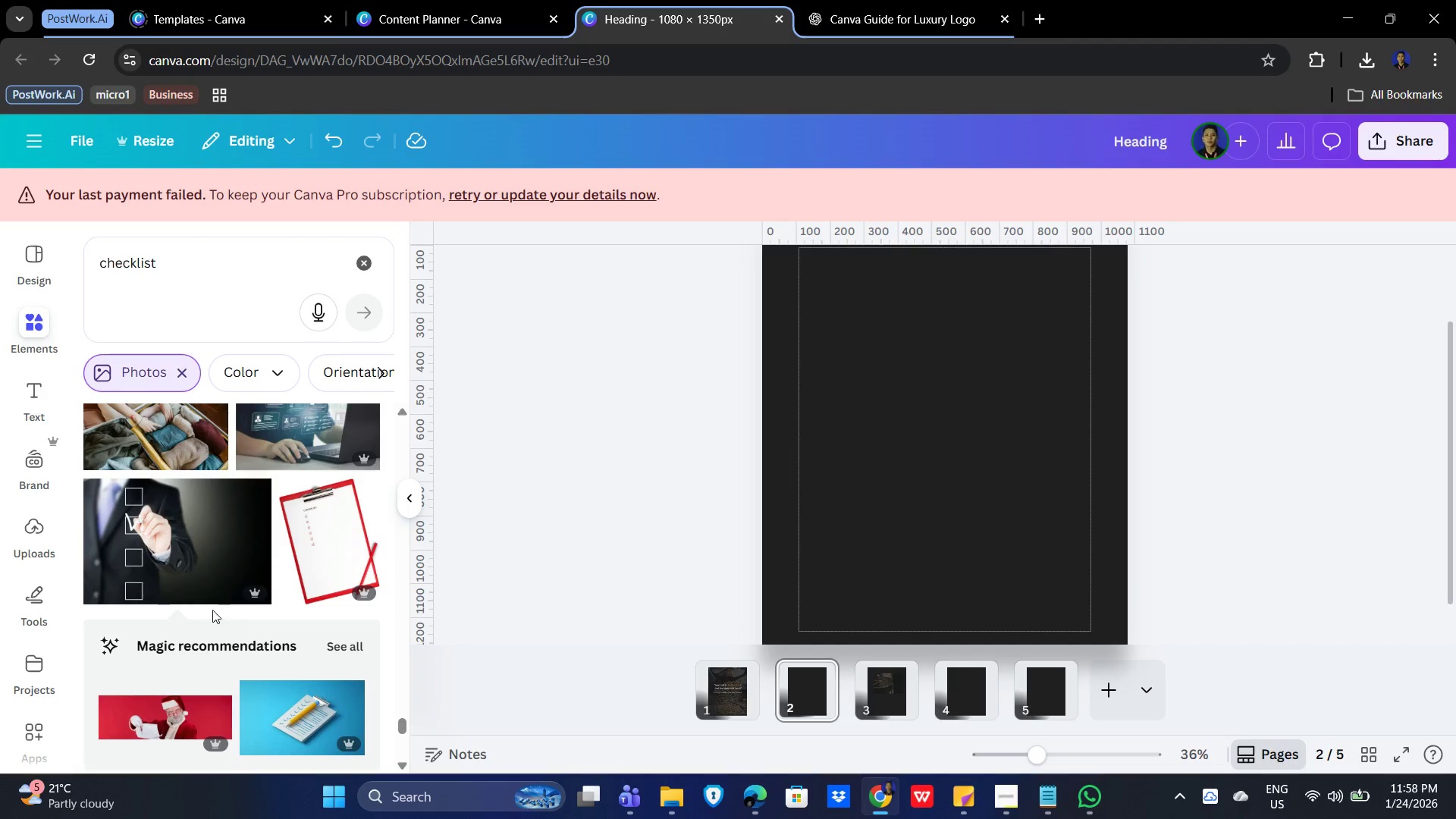 
scroll: coordinate [236, 581], scroll_direction: down, amount: 9.0
 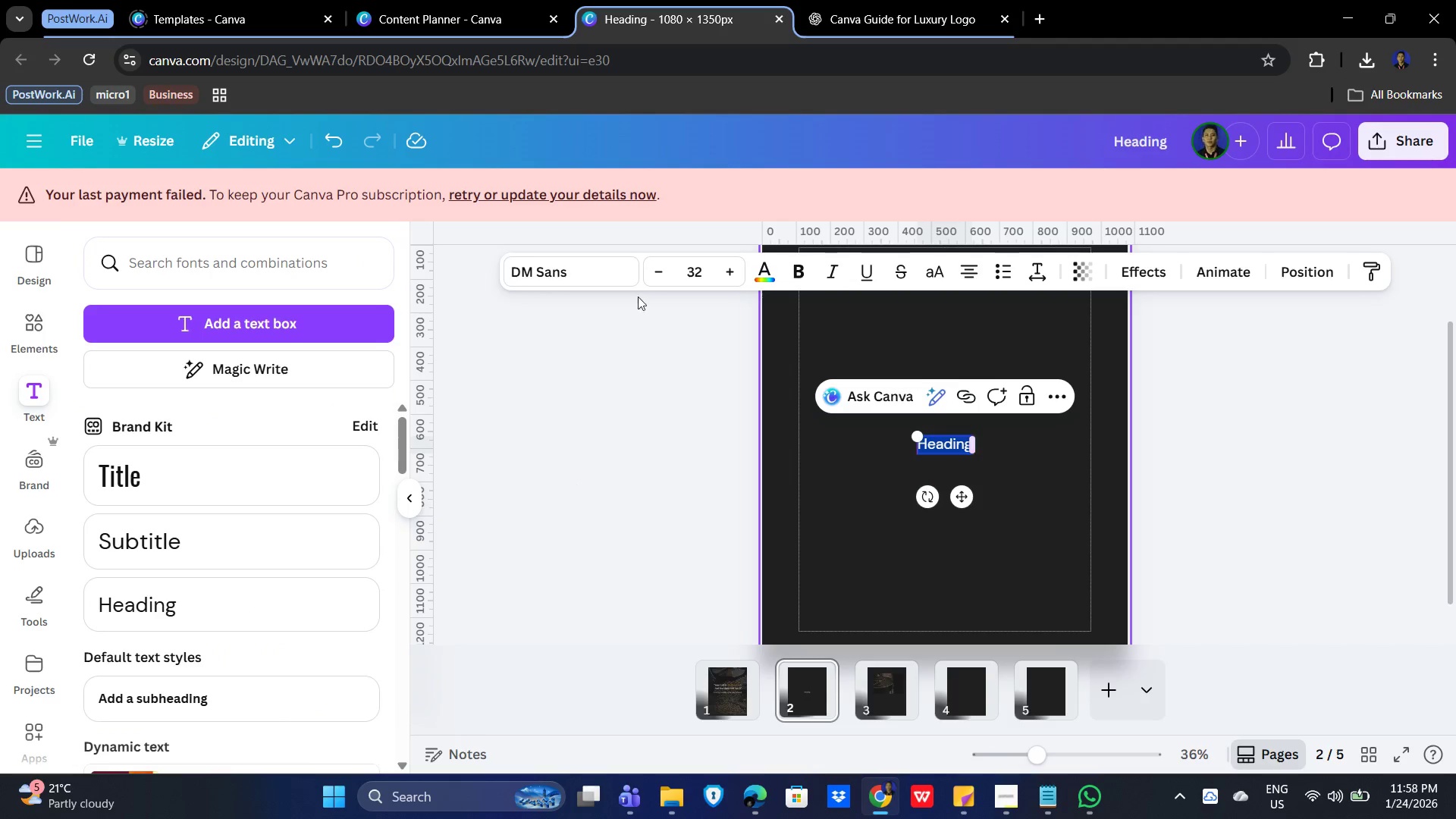 
wait(5.23)
 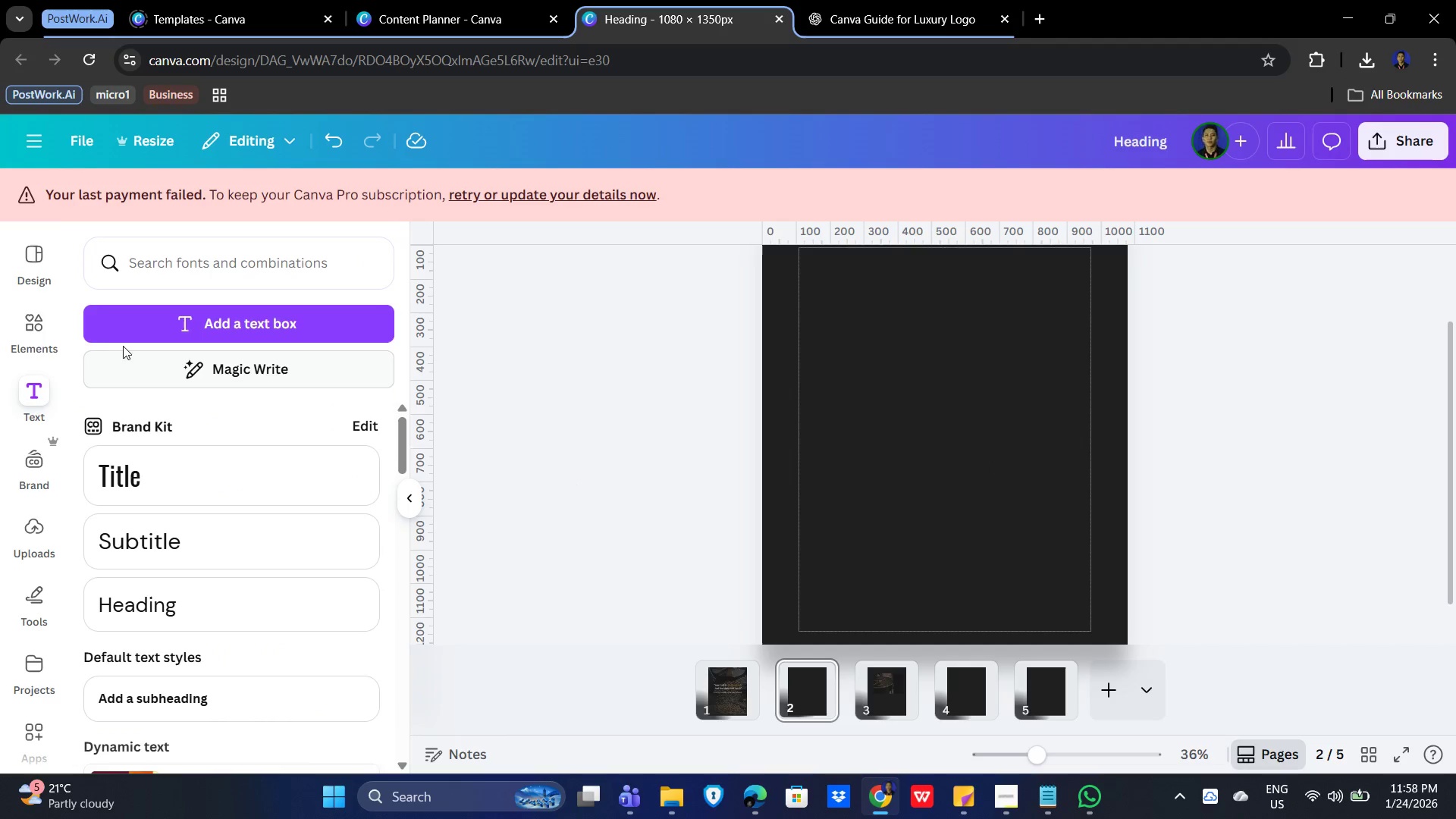 
left_click([723, 700])
 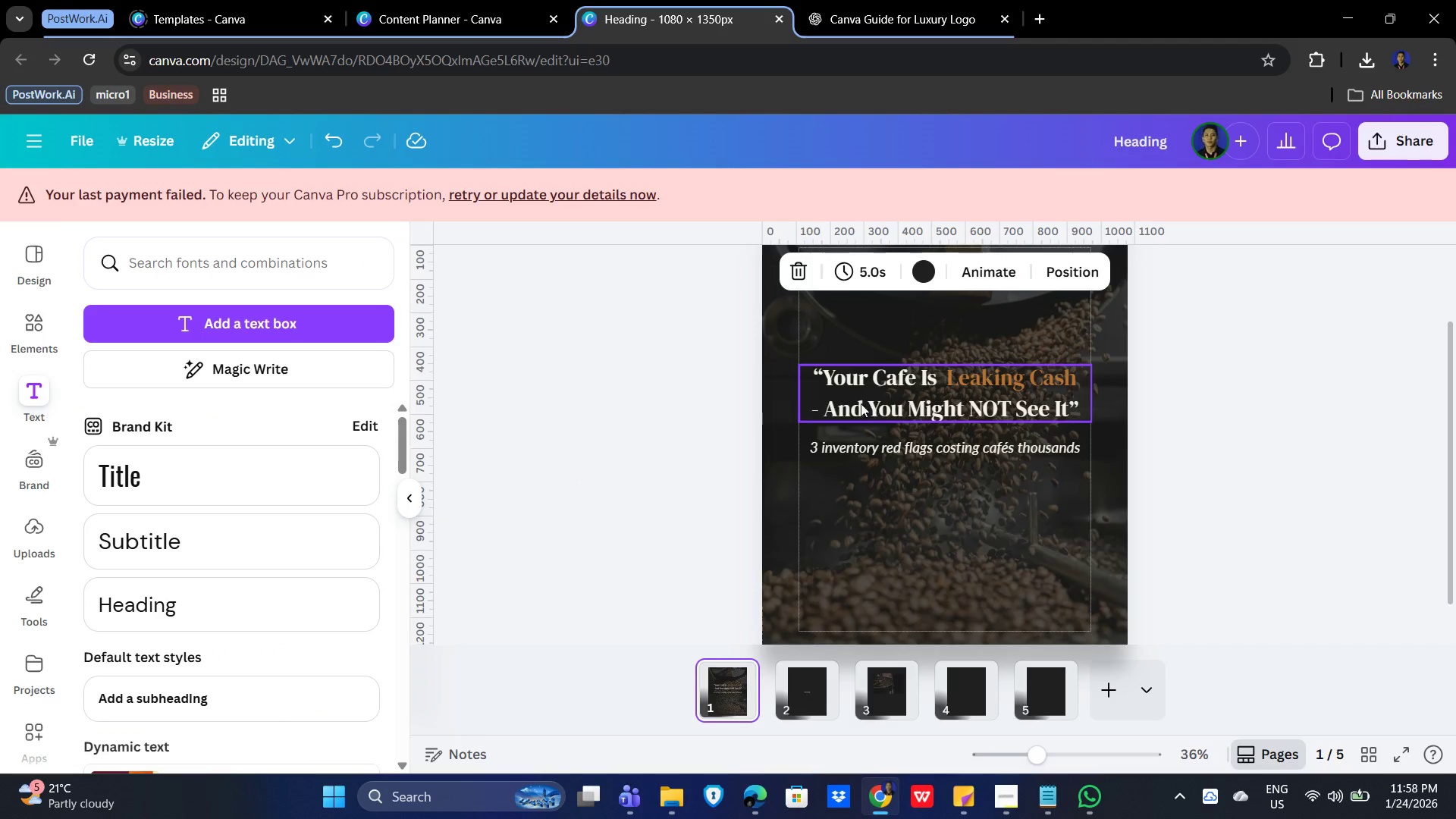 
left_click([868, 393])
 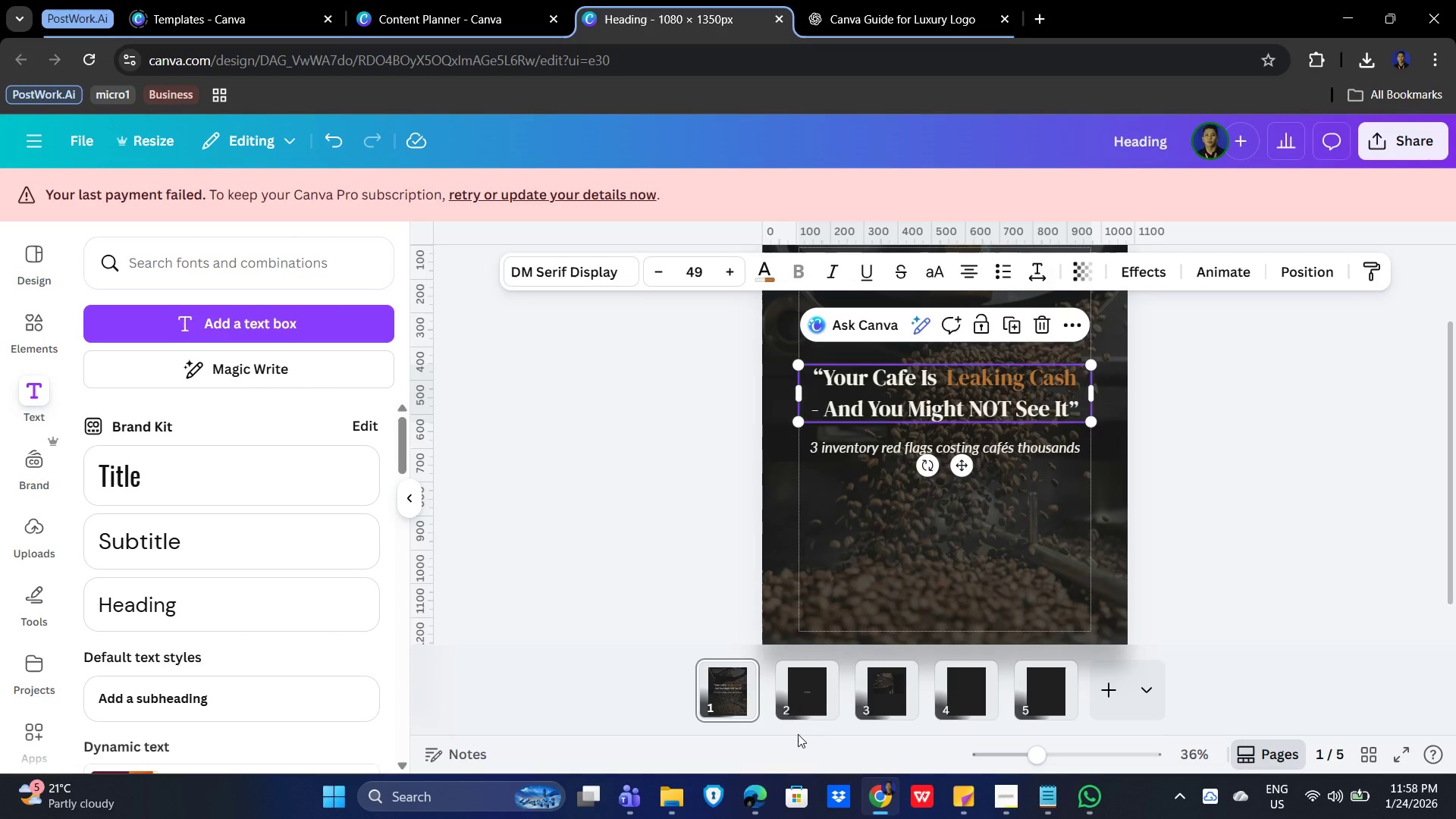 
left_click([799, 697])
 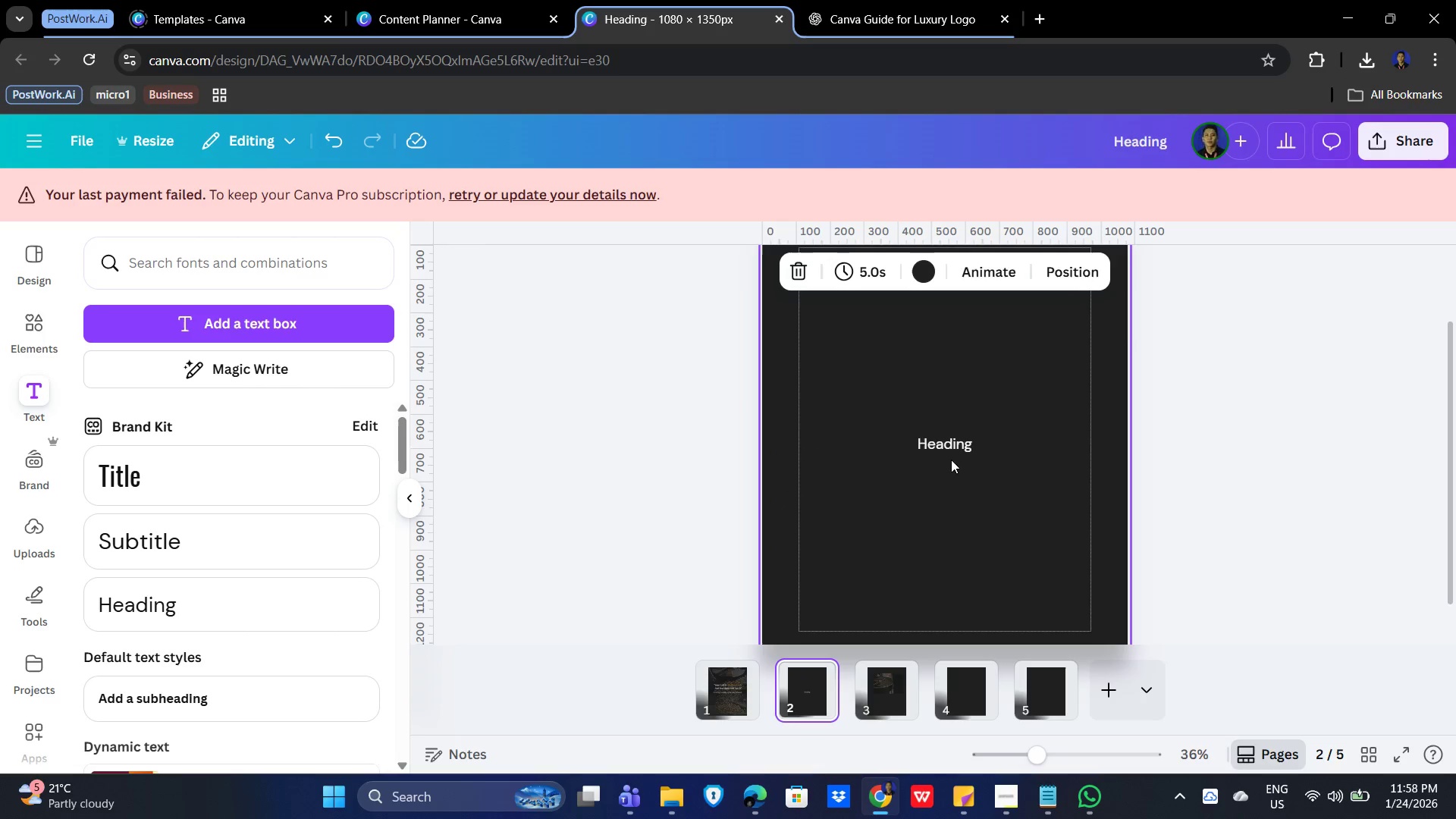 
left_click([951, 440])
 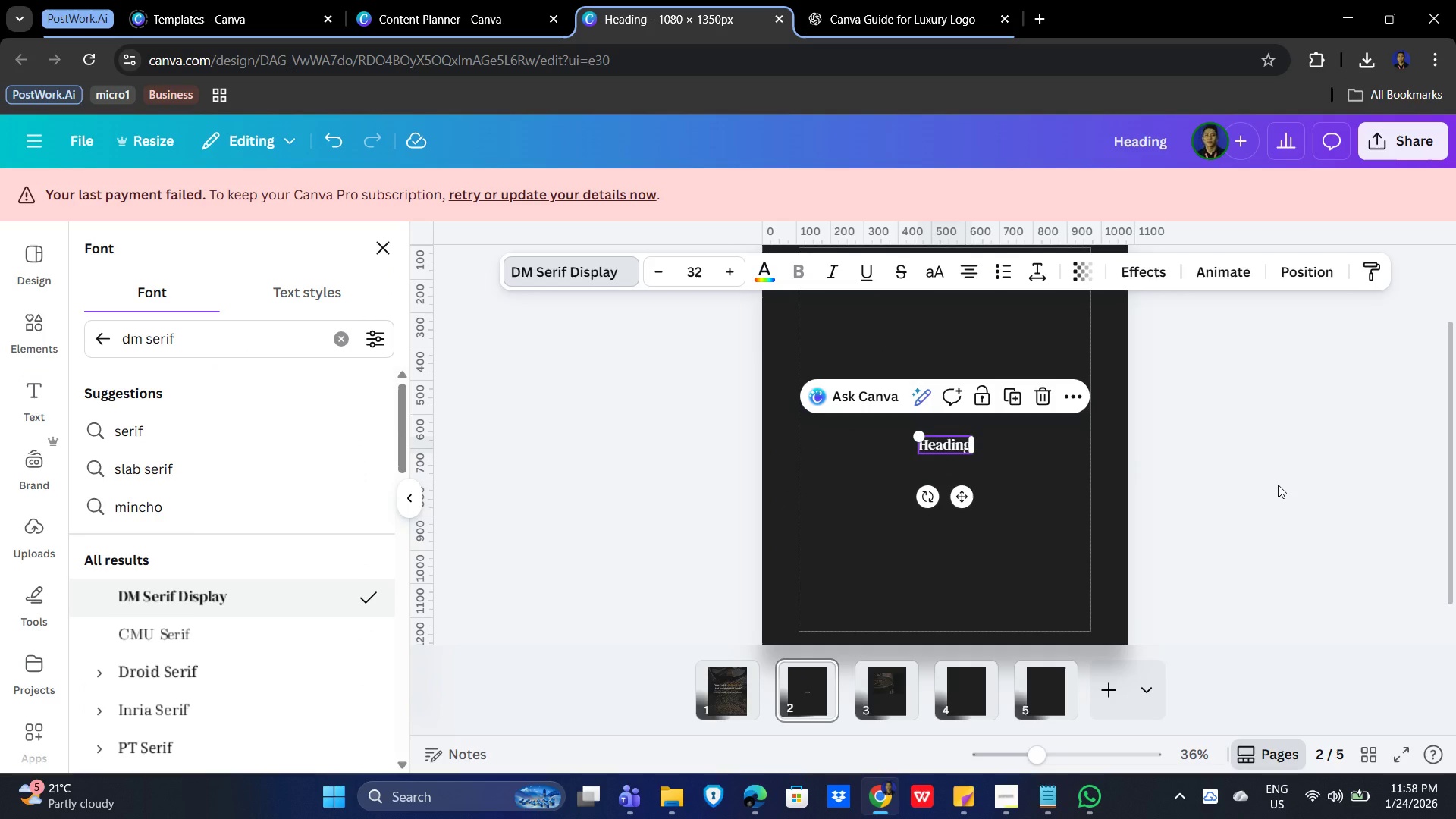 
wait(13.06)
 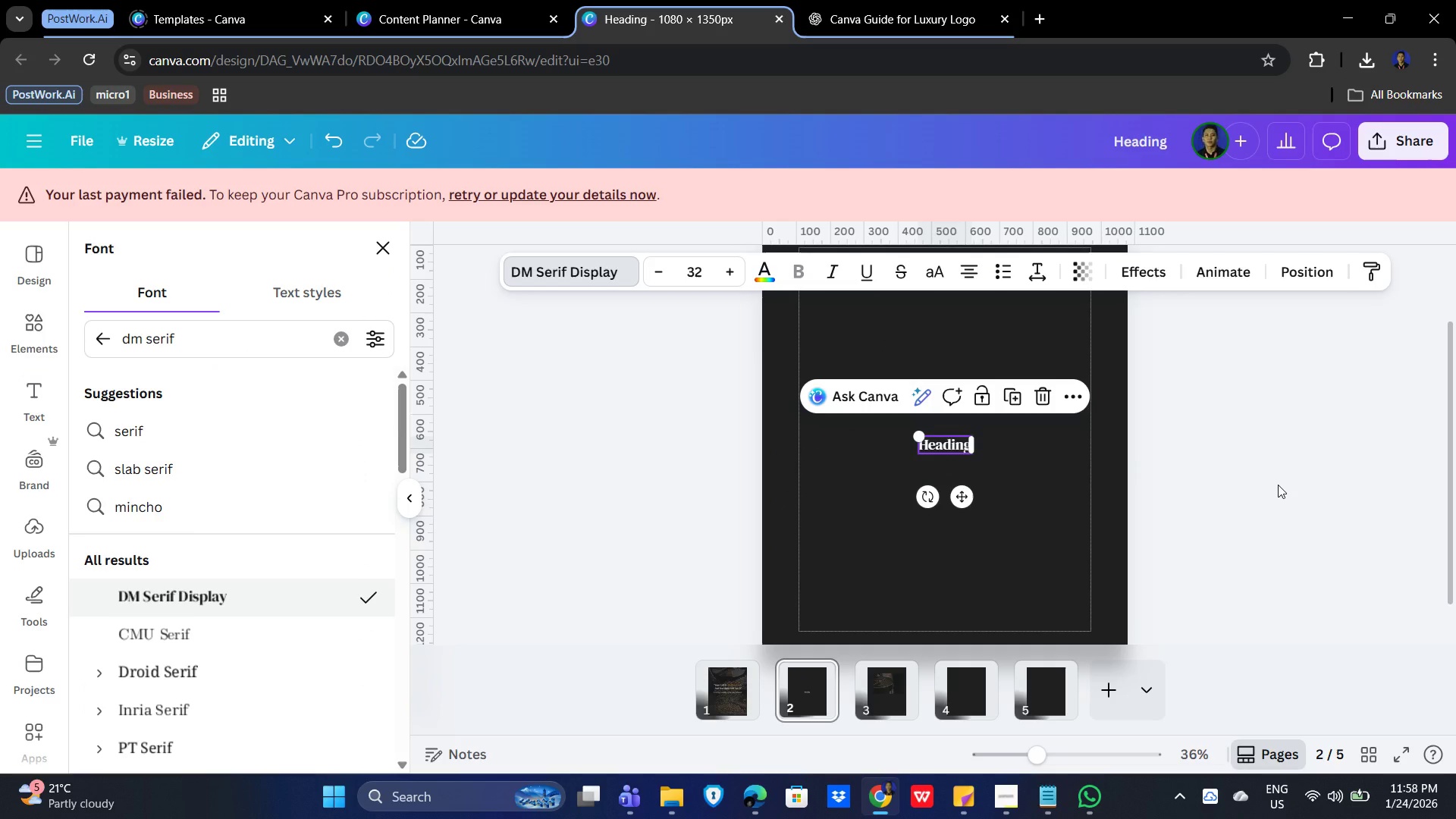 
left_click([760, 273])
 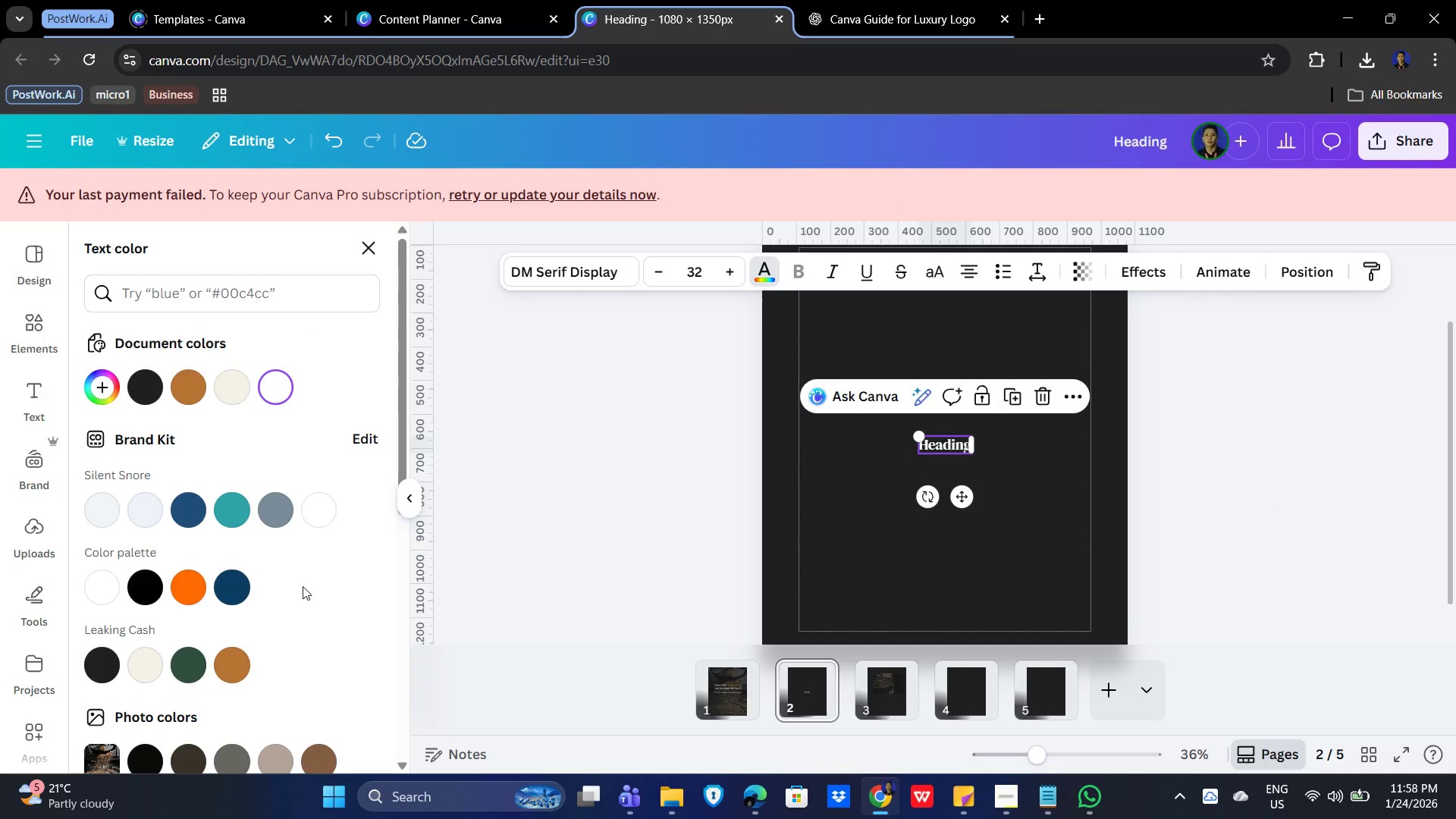 
scroll: coordinate [163, 626], scroll_direction: down, amount: 1.0
 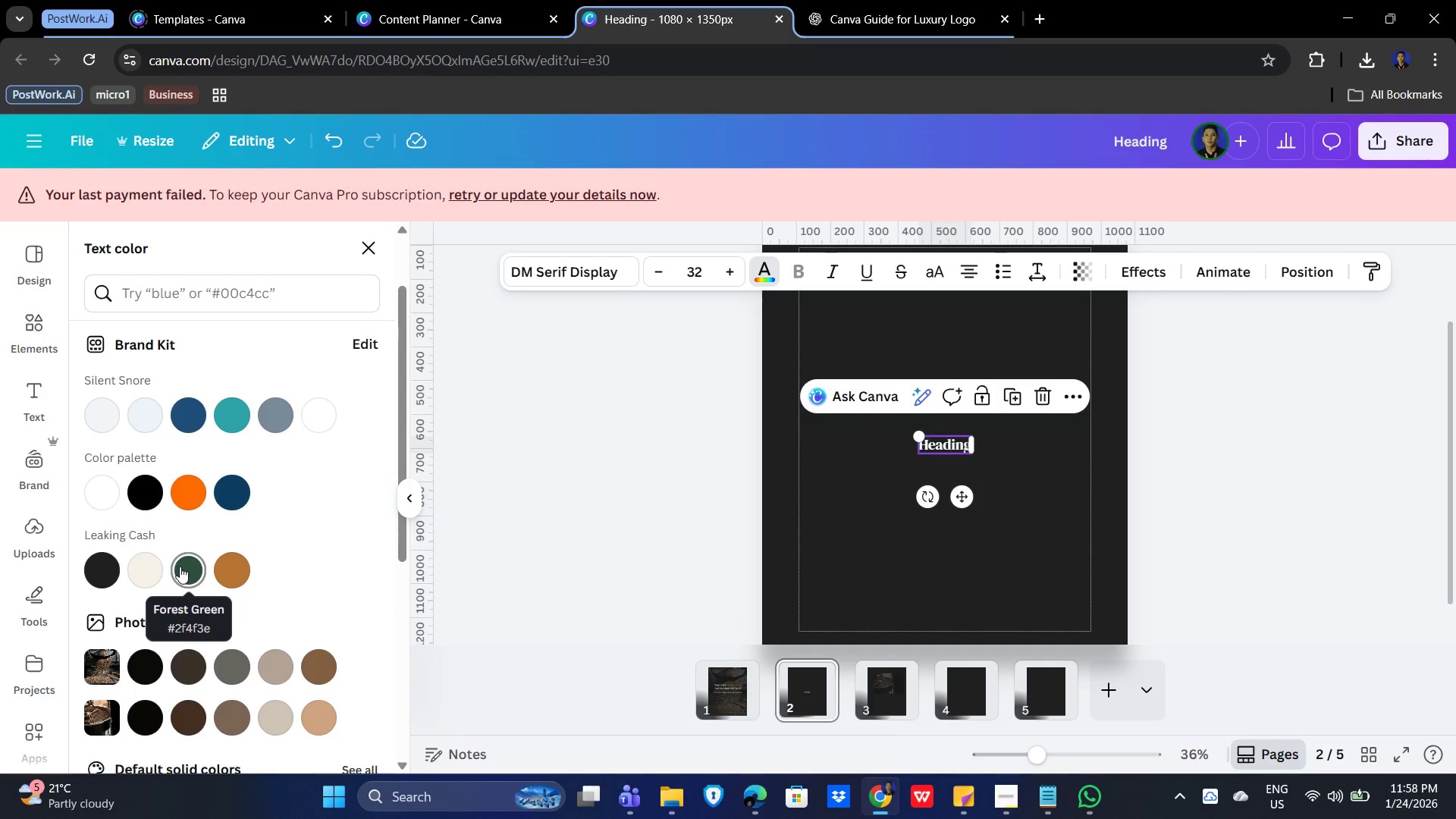 
left_click([180, 566])
 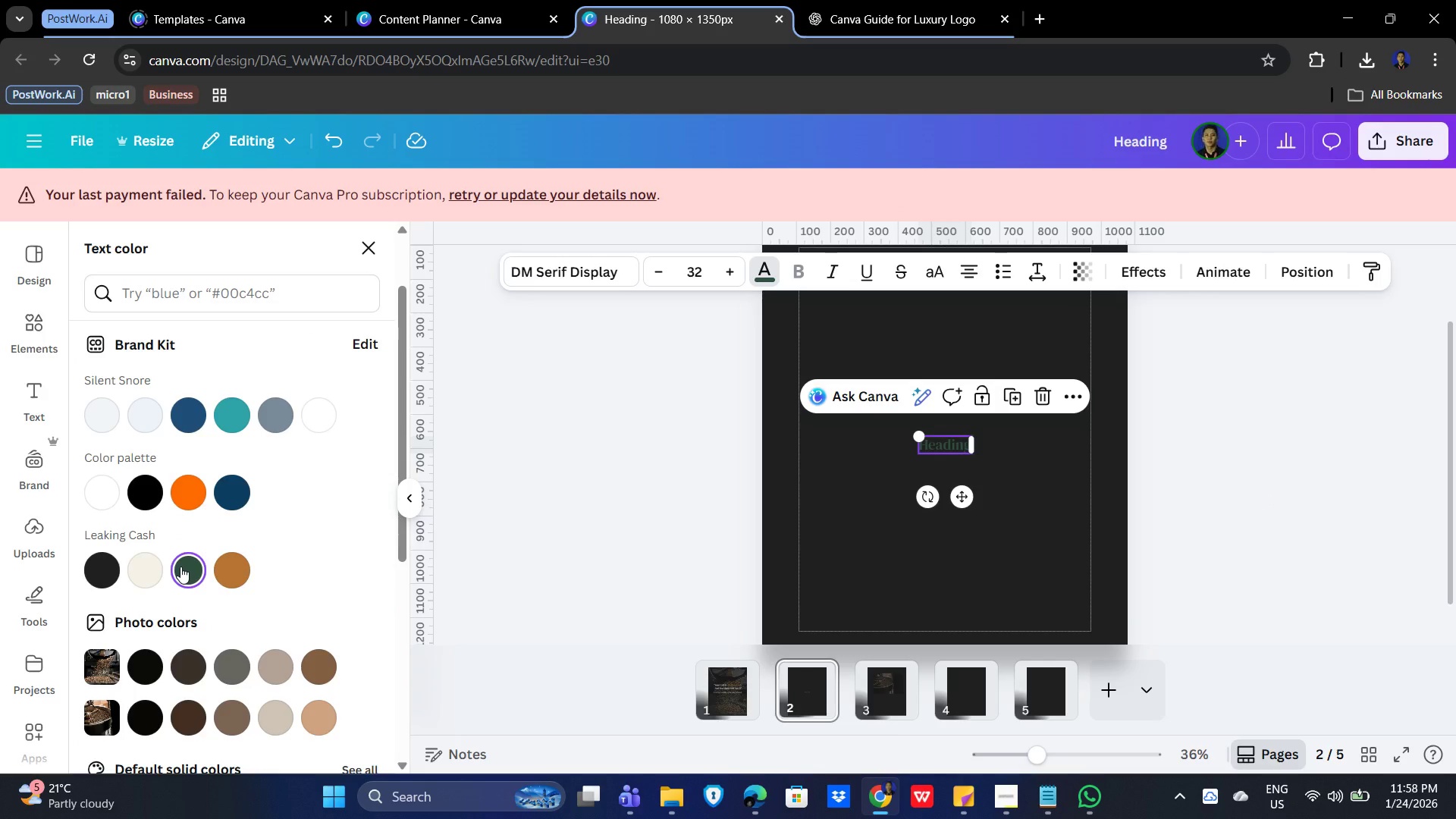 
left_click([804, 604])
 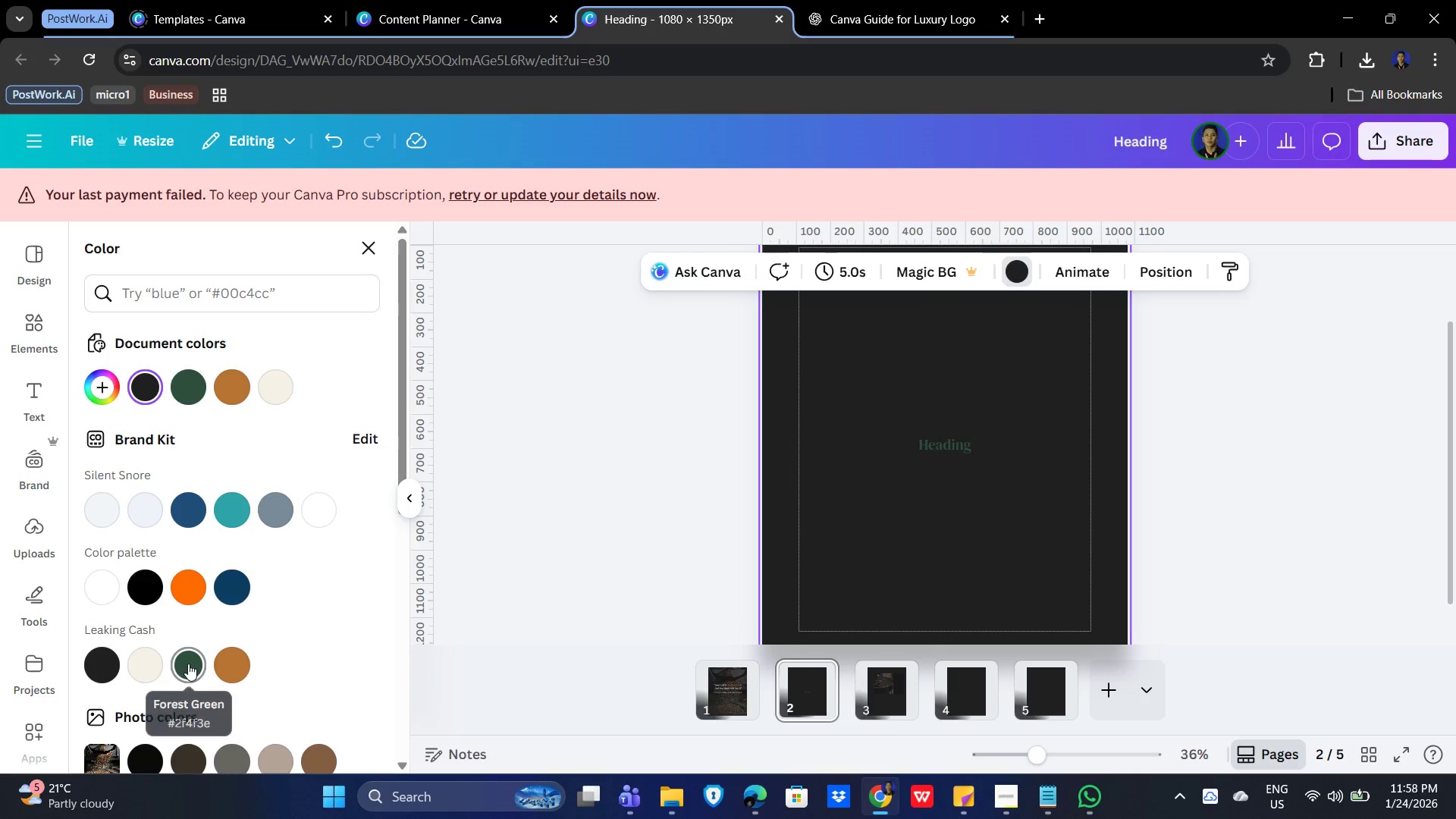 
wait(5.7)
 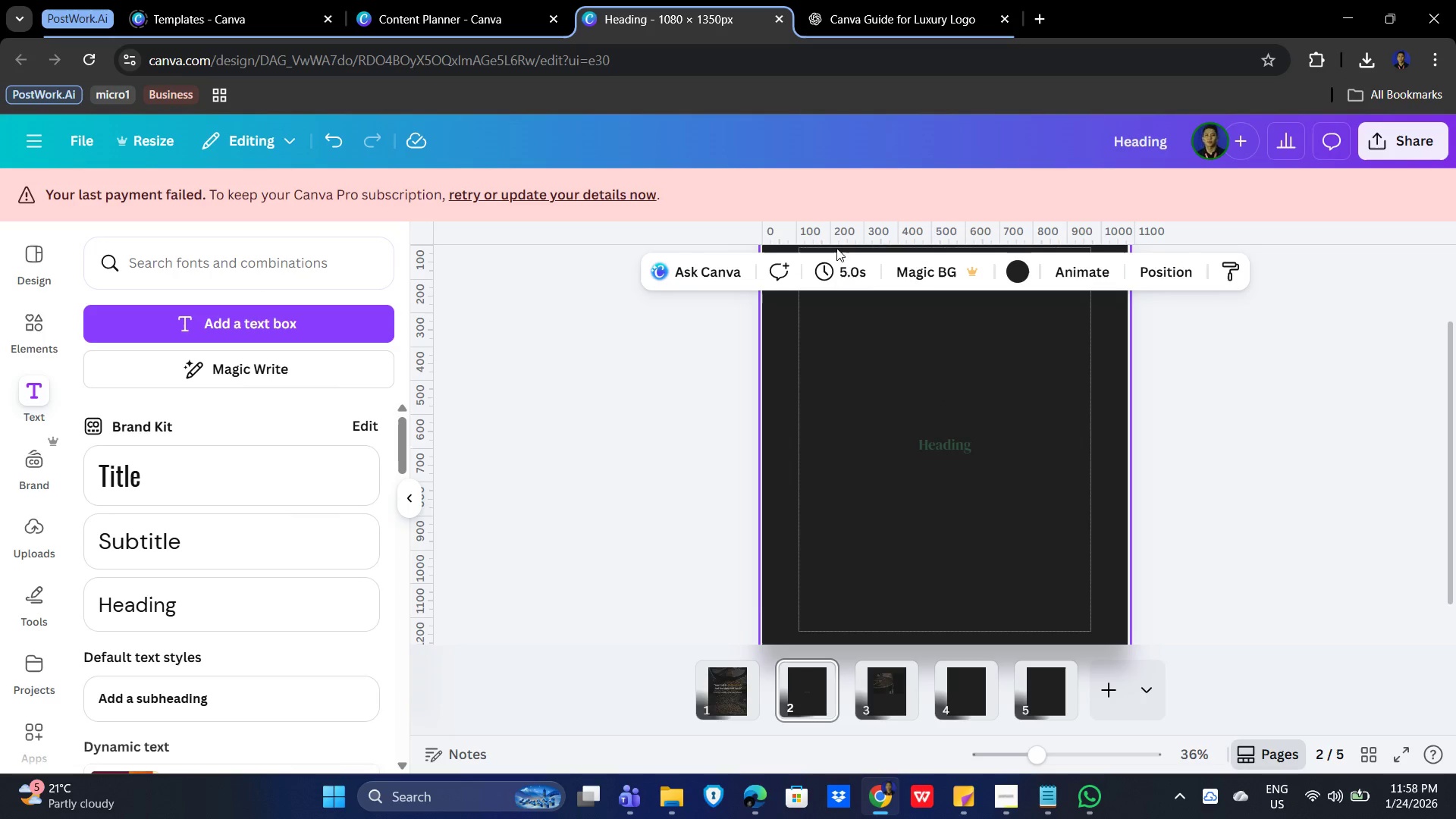 
left_click([142, 671])
 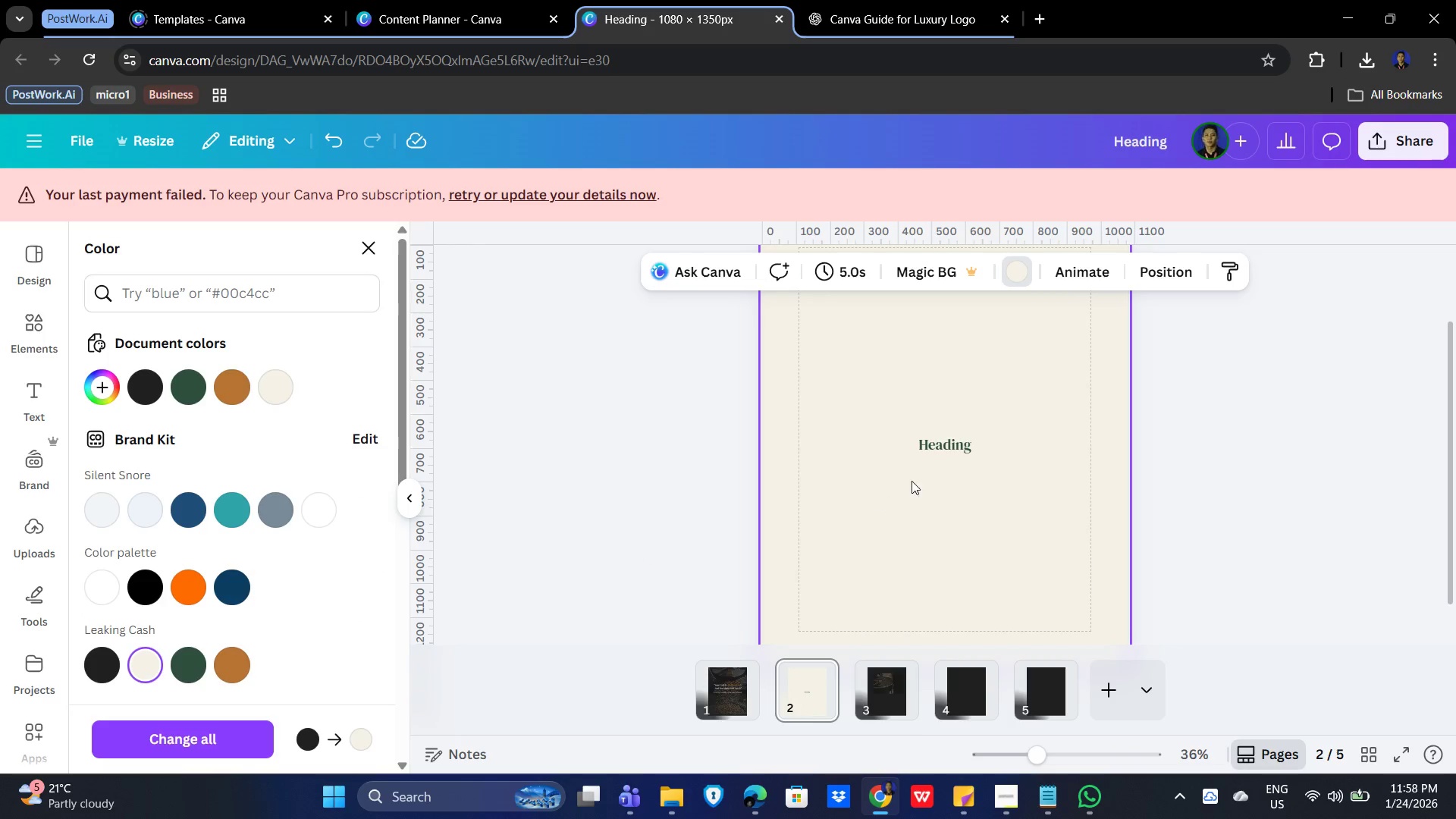 
left_click([988, 447])
 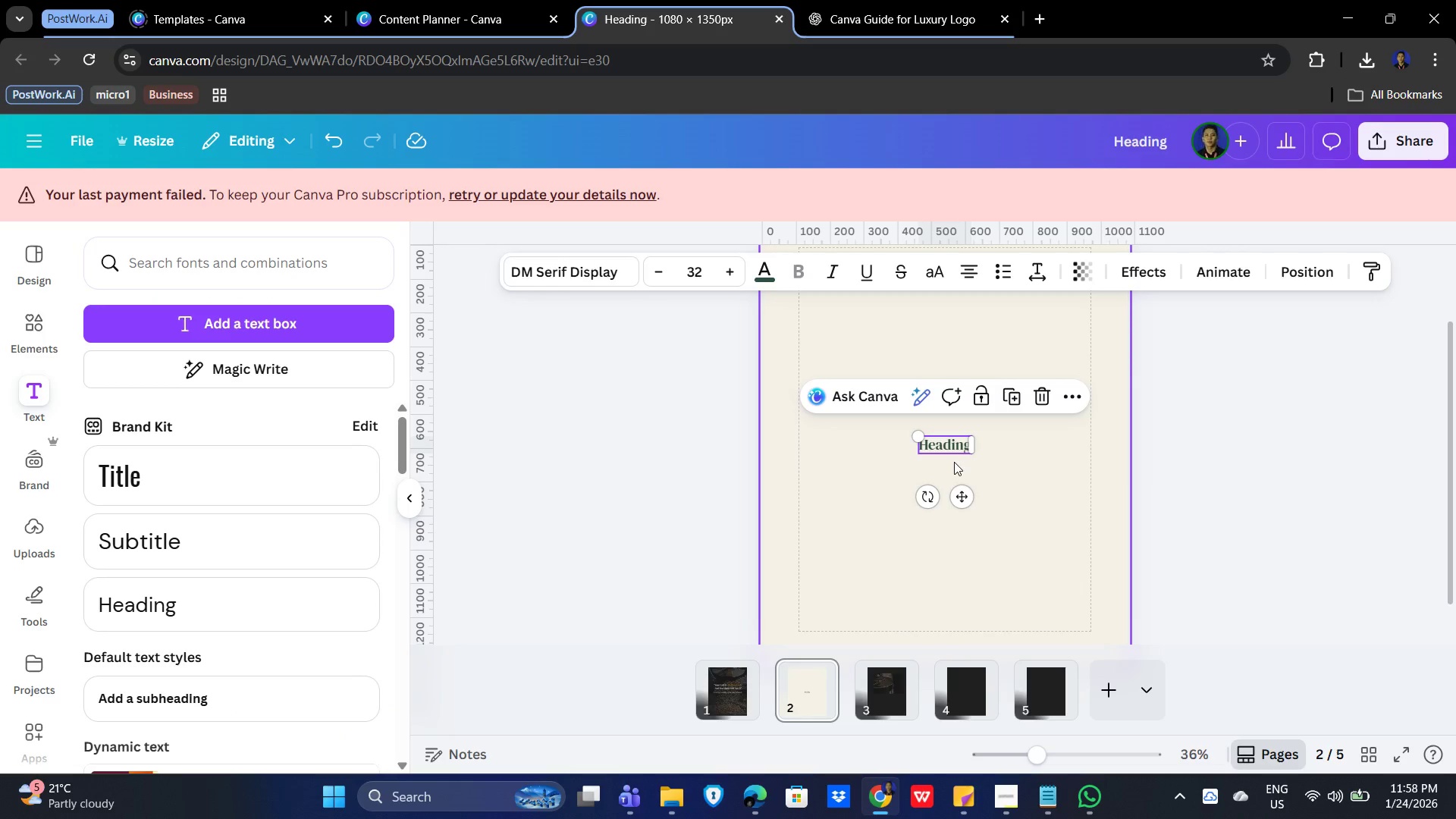 
double_click([949, 446])
 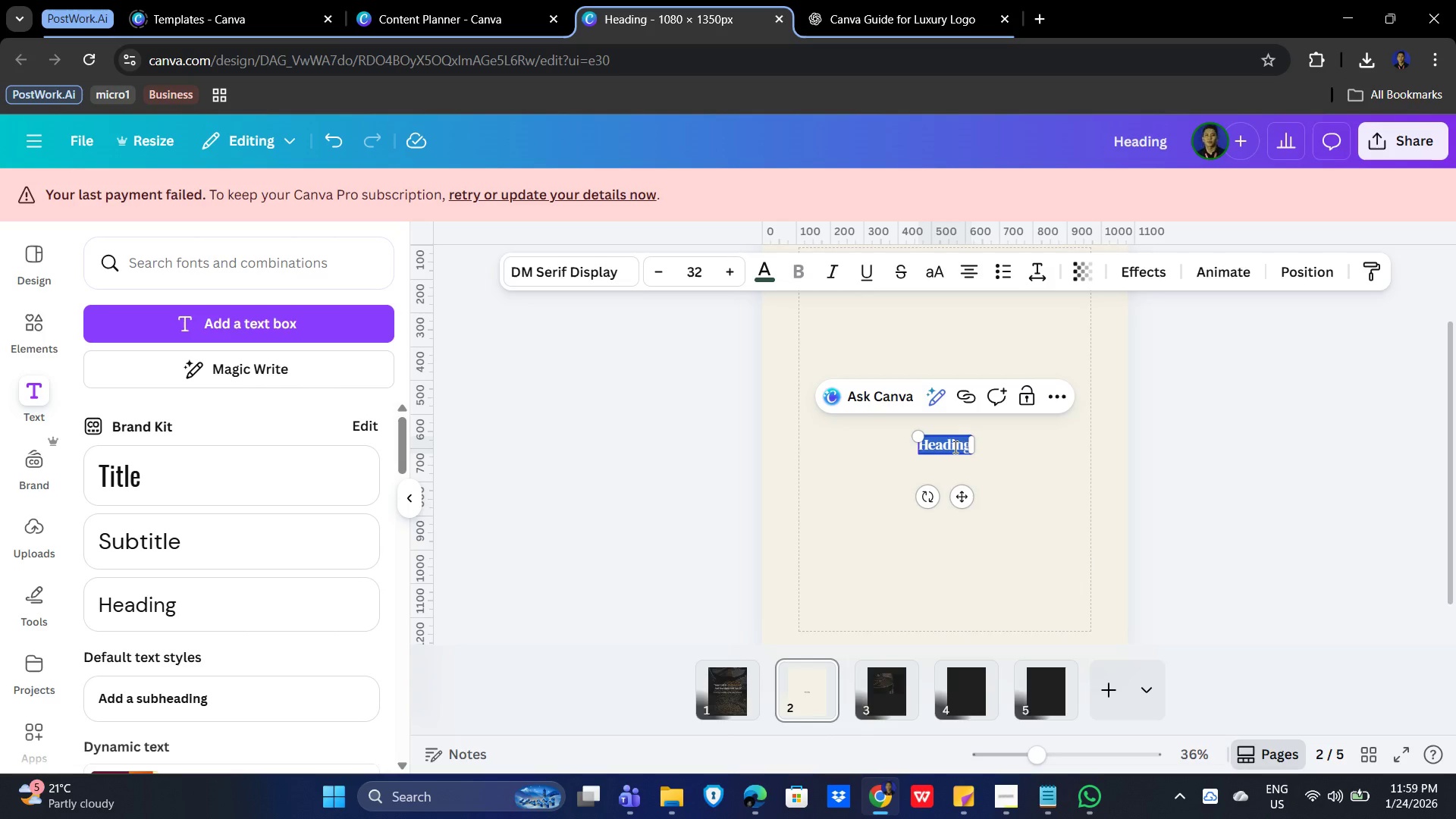 
wait(16.97)
 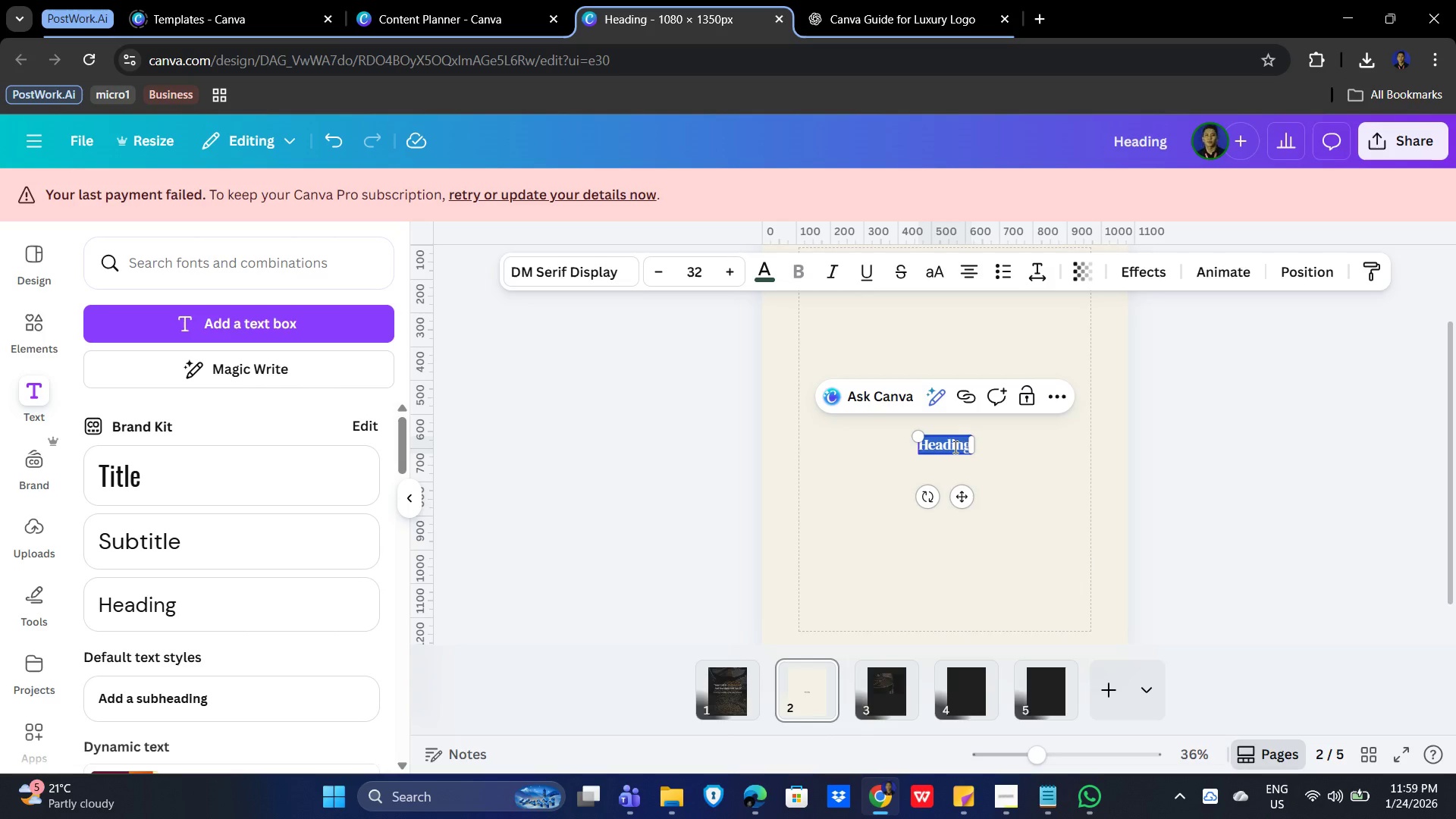 
left_click([935, 437])
 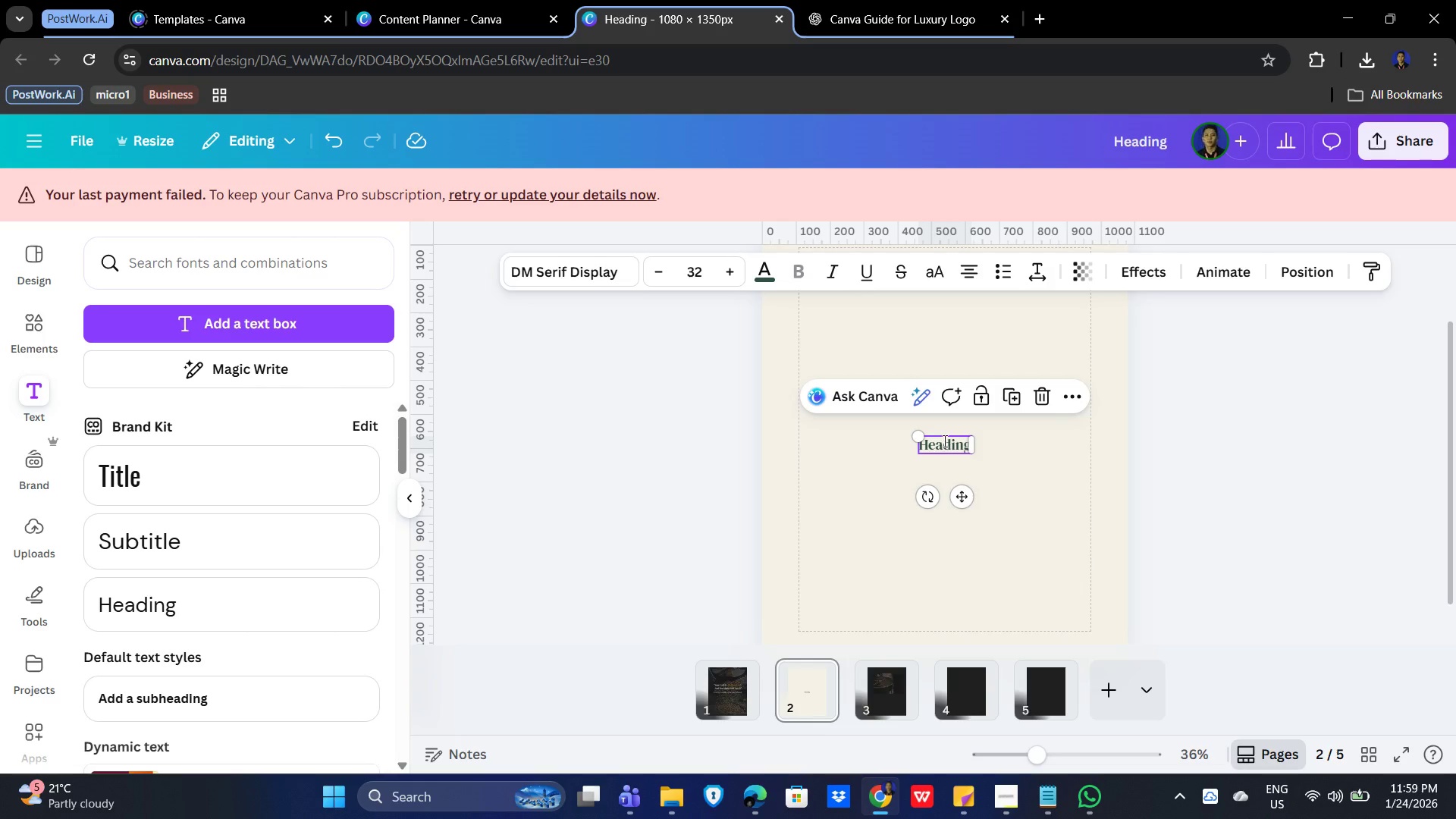 
double_click([943, 441])
 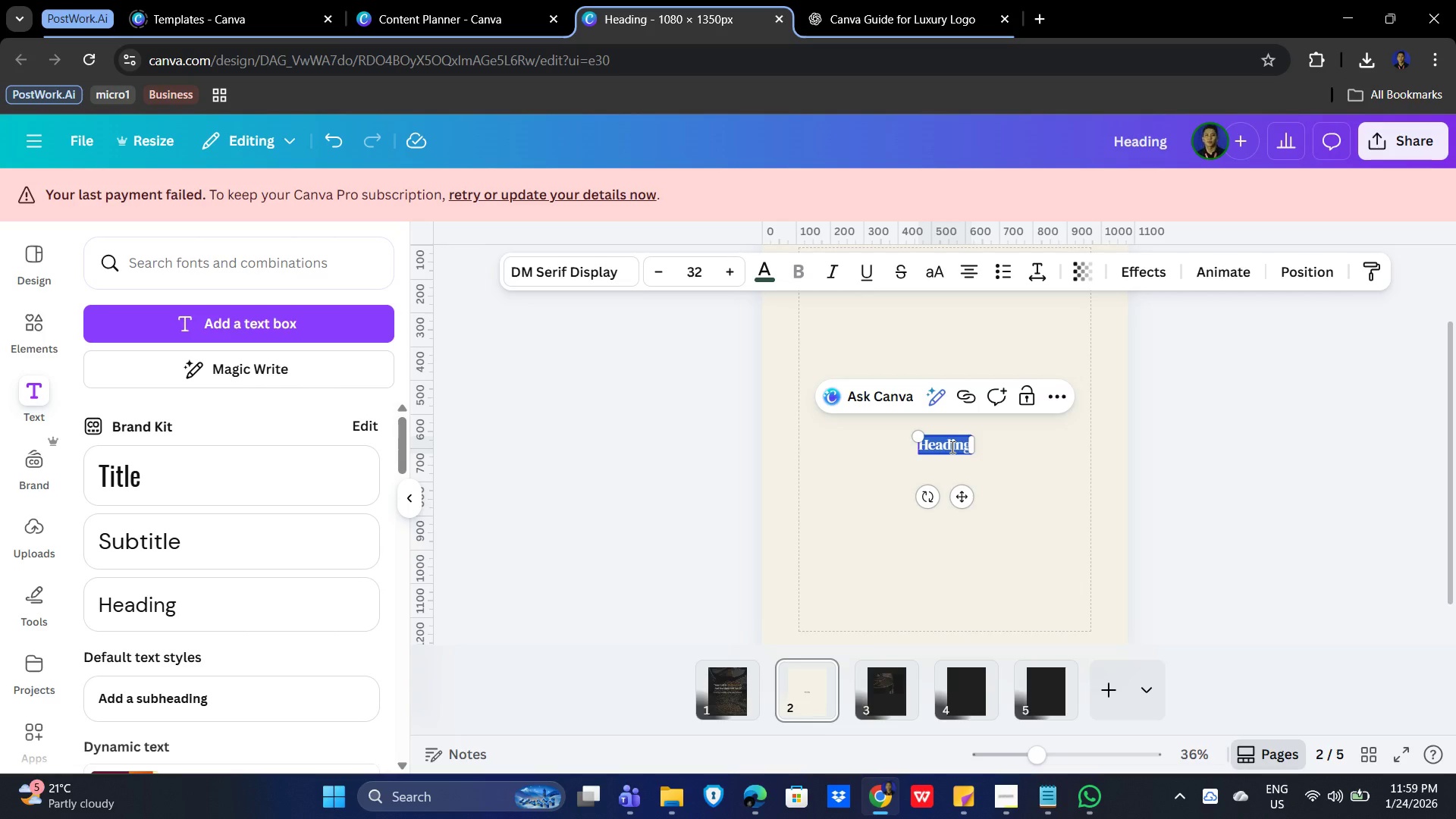 
type(Red Flag #1)
 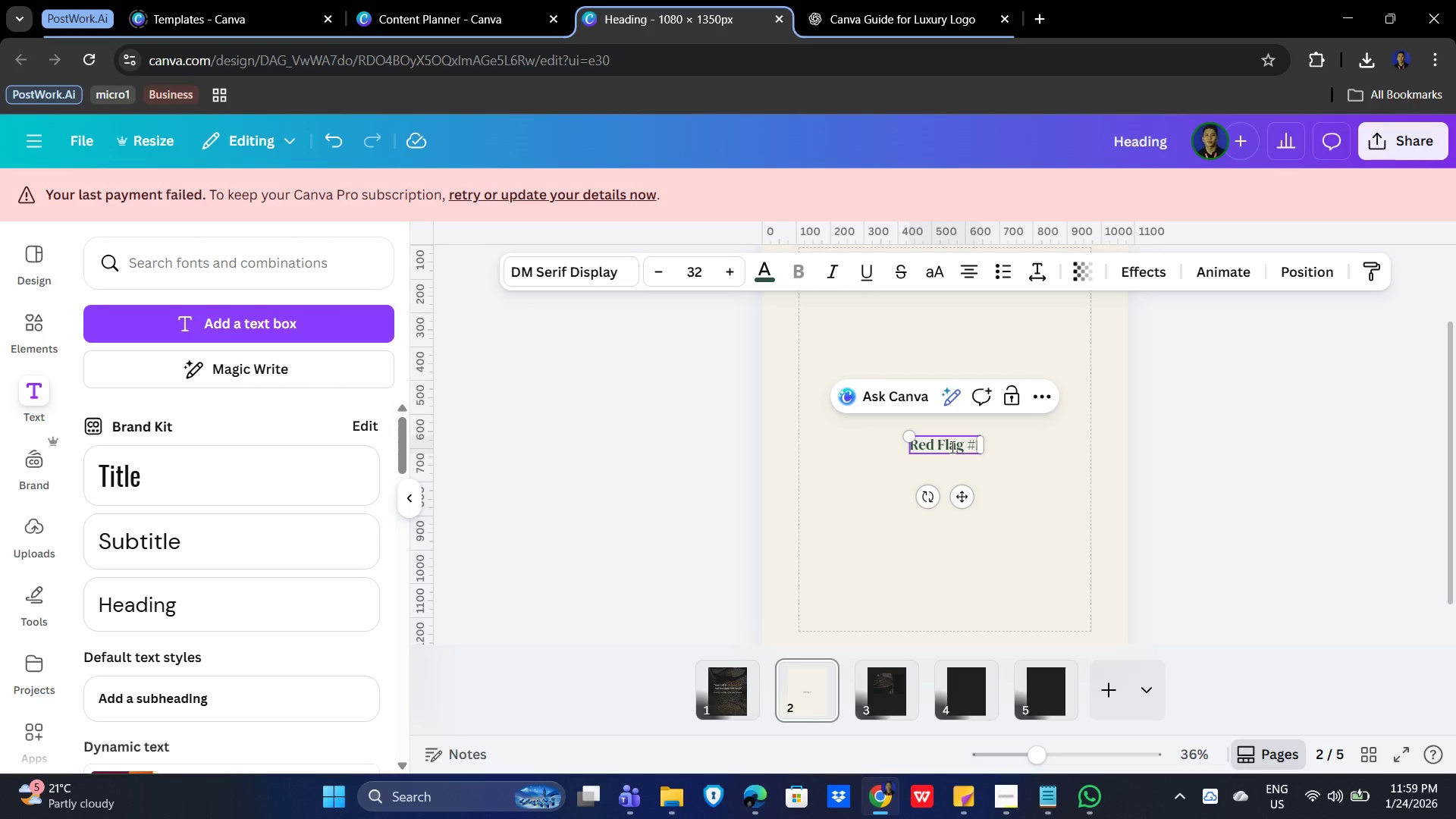 
type(: Inconc)
key(Backspace)
type(sistent Waste Logs)
 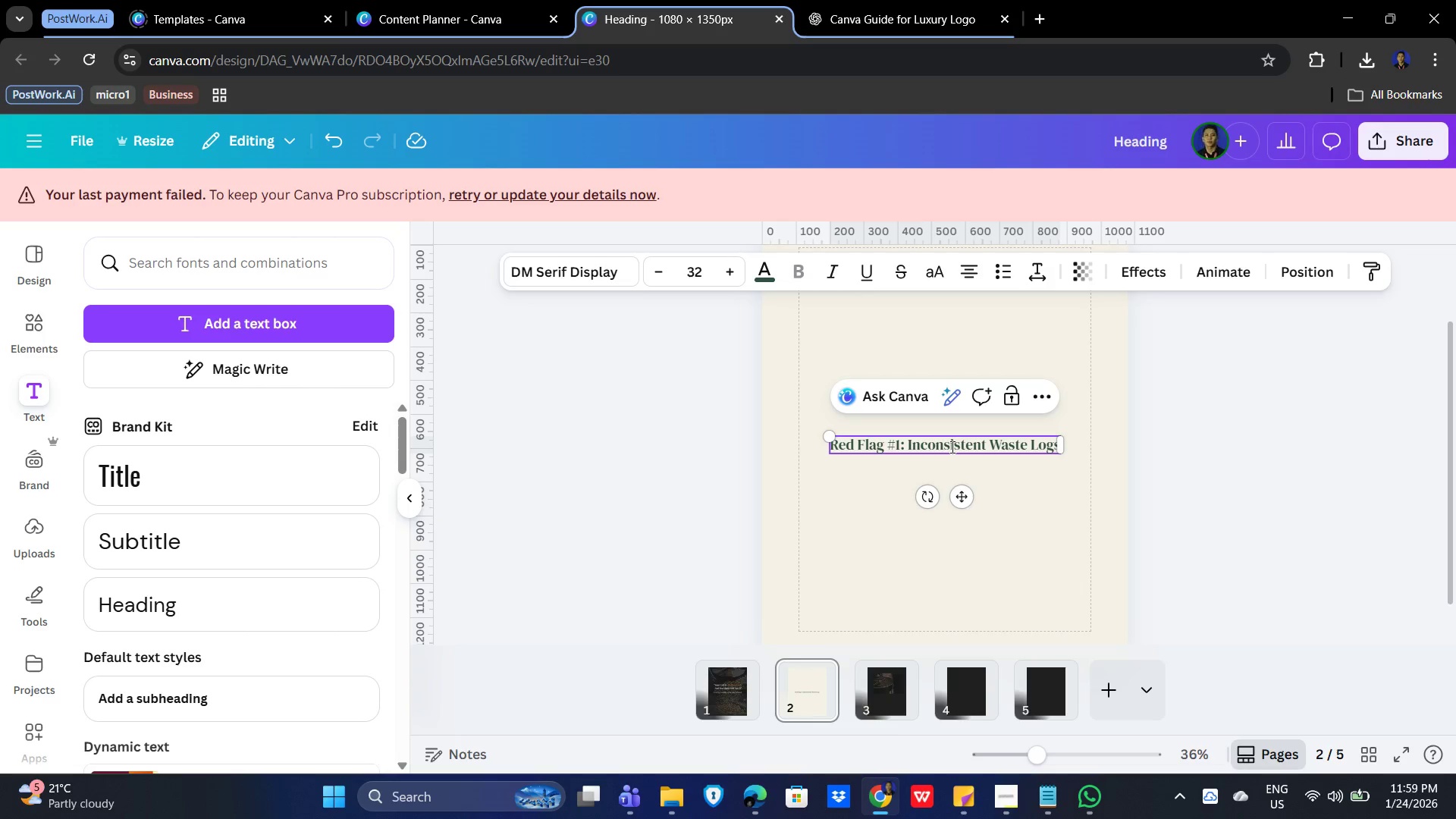 
left_click([1279, 492])
 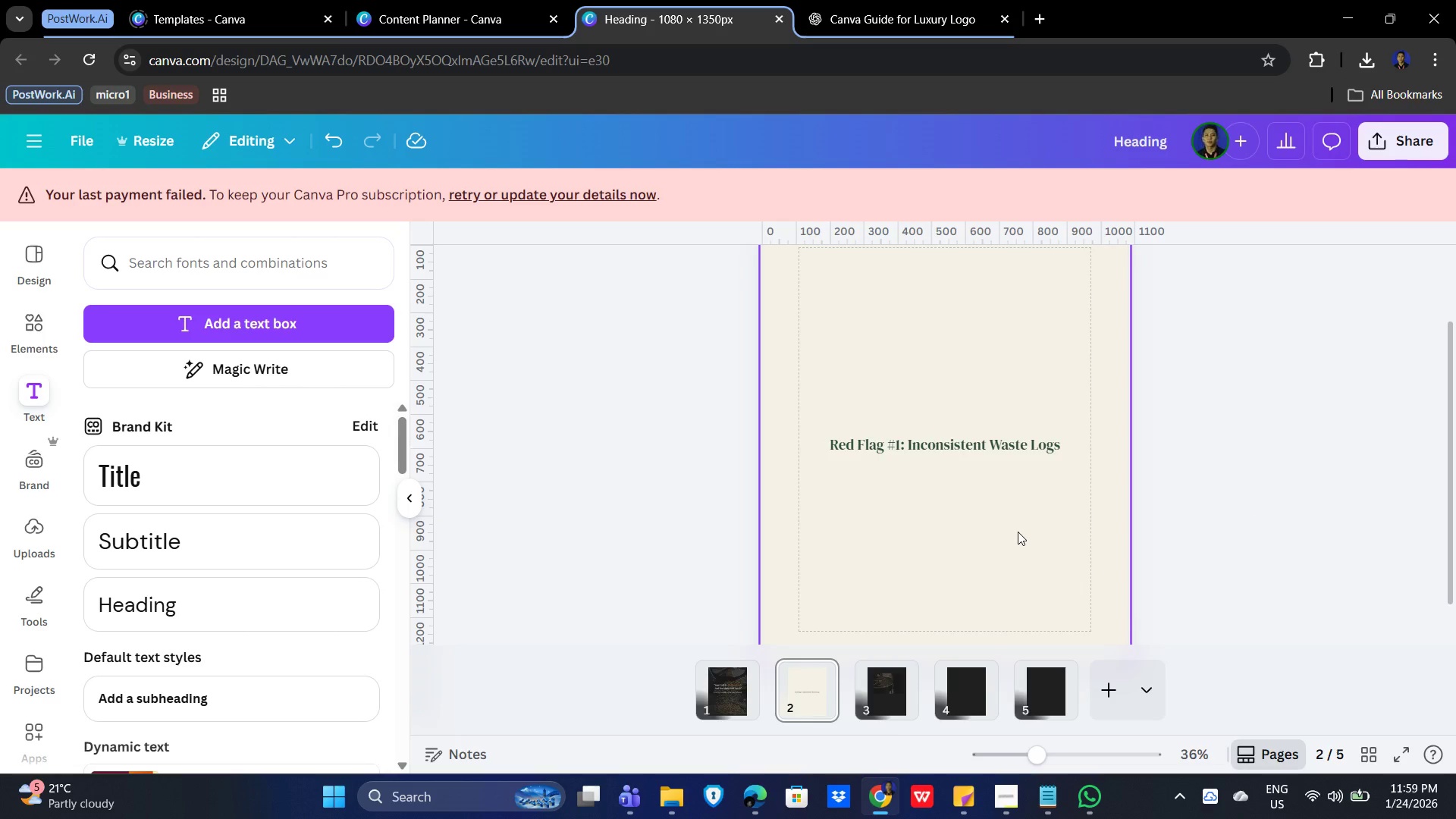 
double_click([954, 435])
 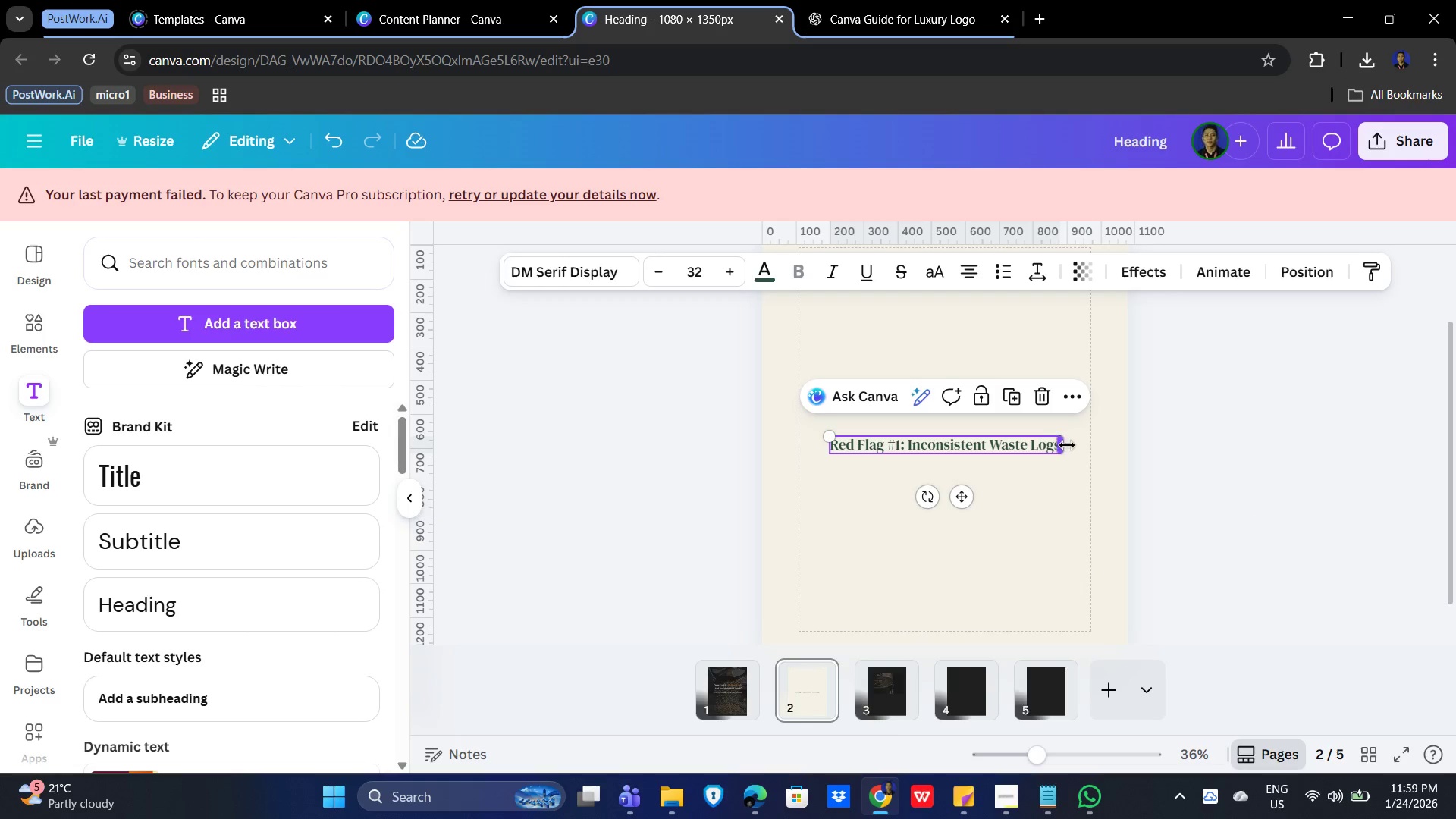 
left_click_drag(start_coordinate=[1066, 443], to_coordinate=[1092, 443])
 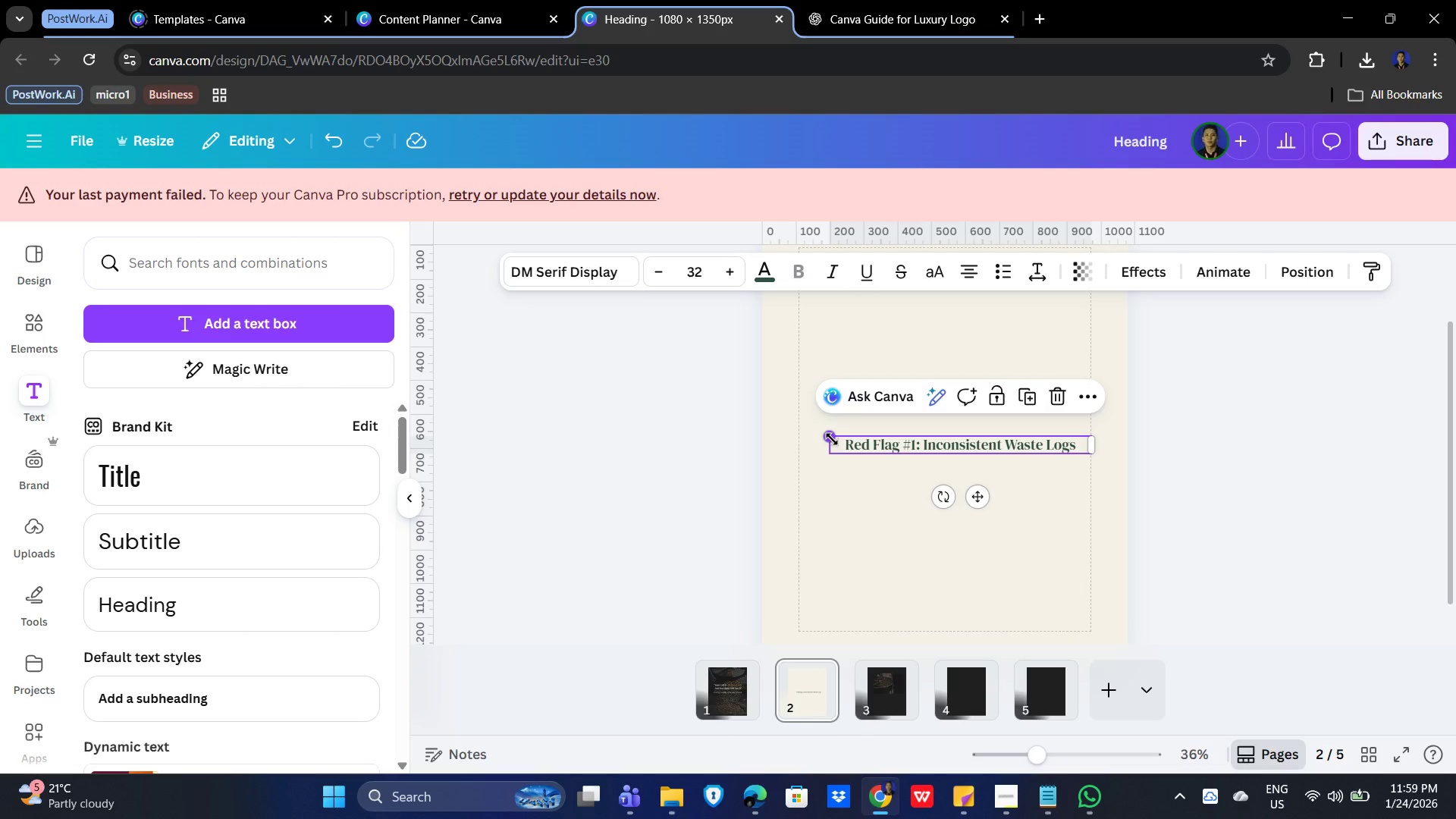 
left_click_drag(start_coordinate=[832, 439], to_coordinate=[802, 438])
 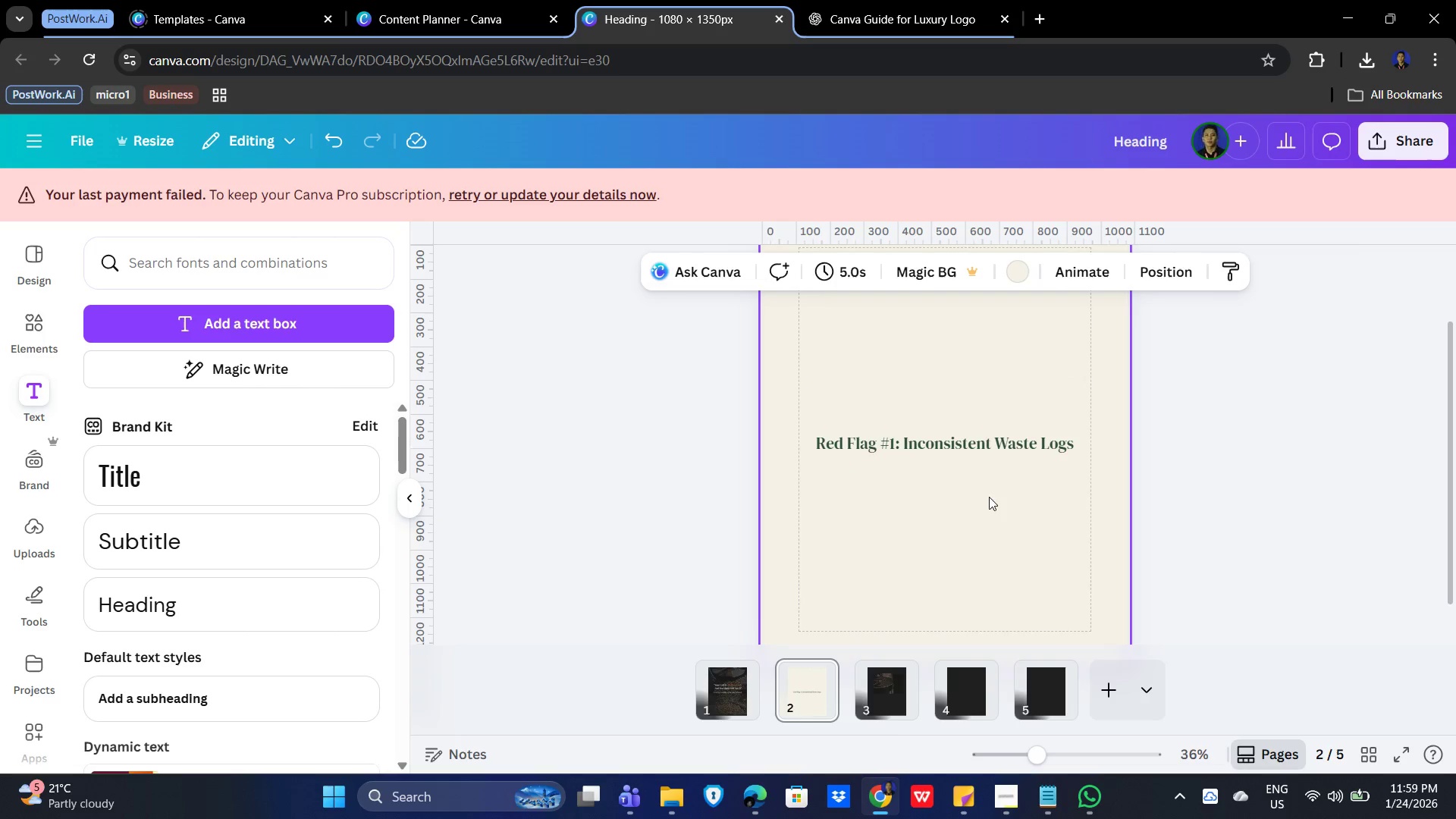 
wait(5.14)
 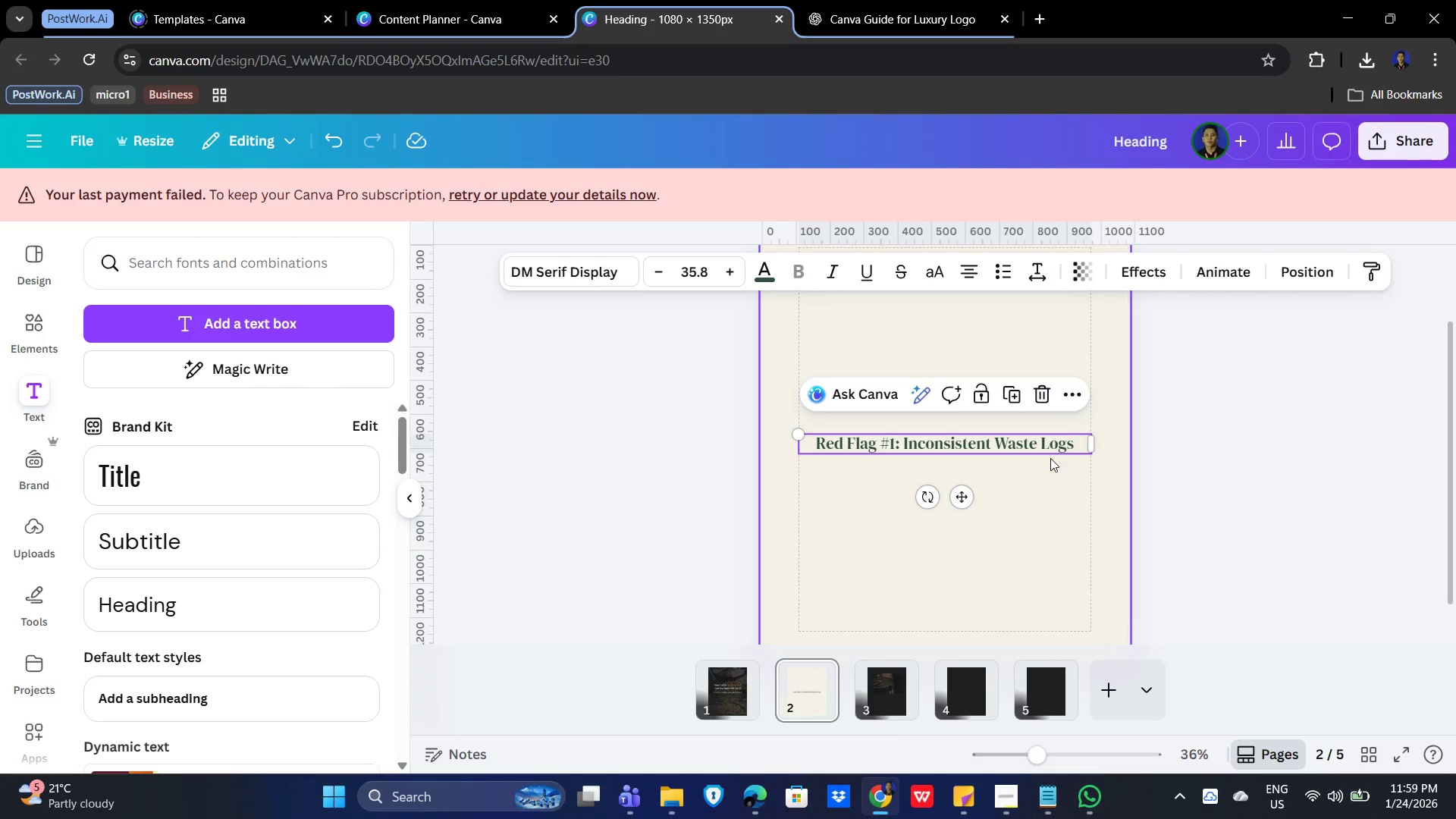 
left_click([856, 529])
 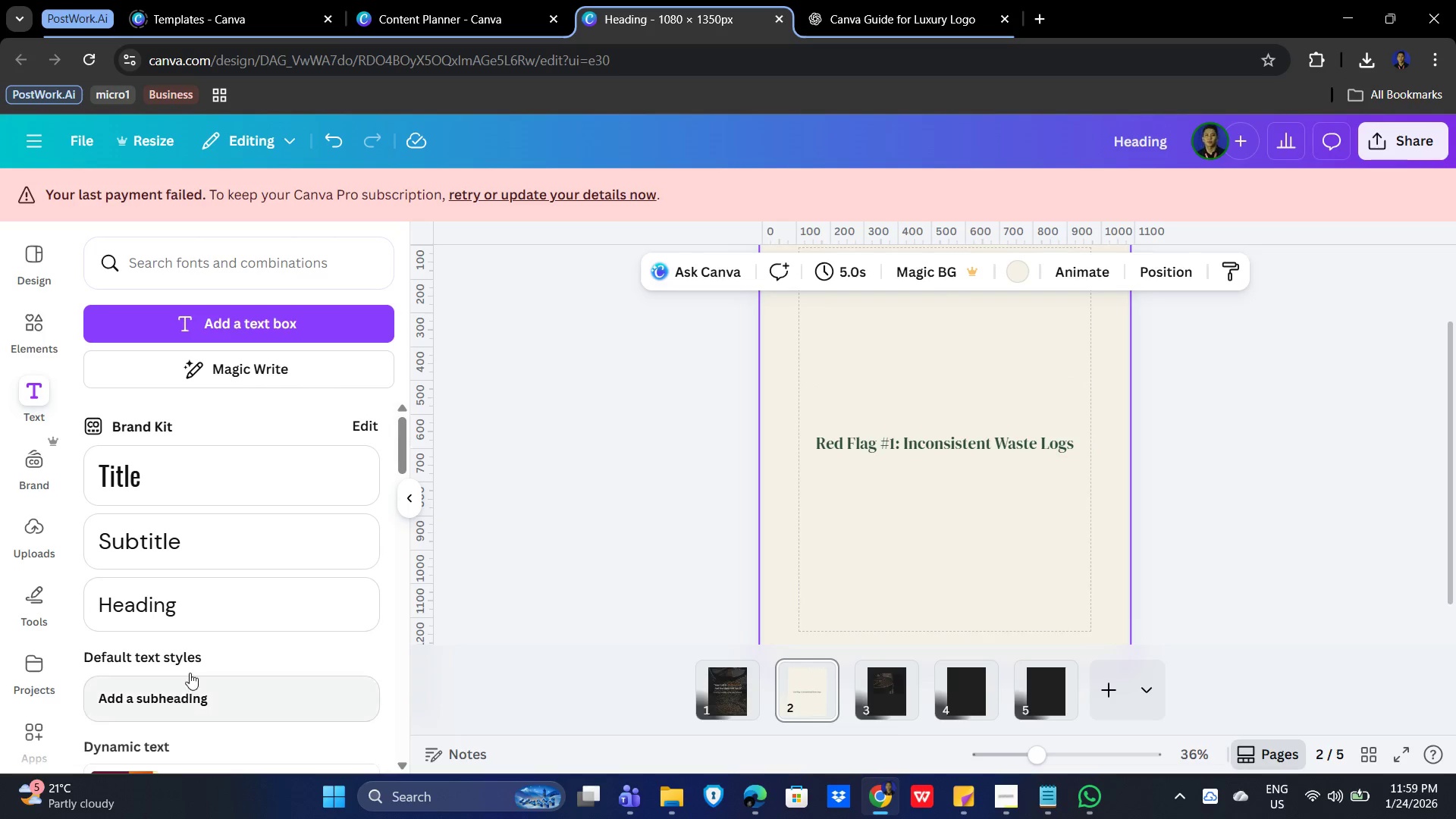 
scroll: coordinate [188, 638], scroll_direction: down, amount: 3.0
 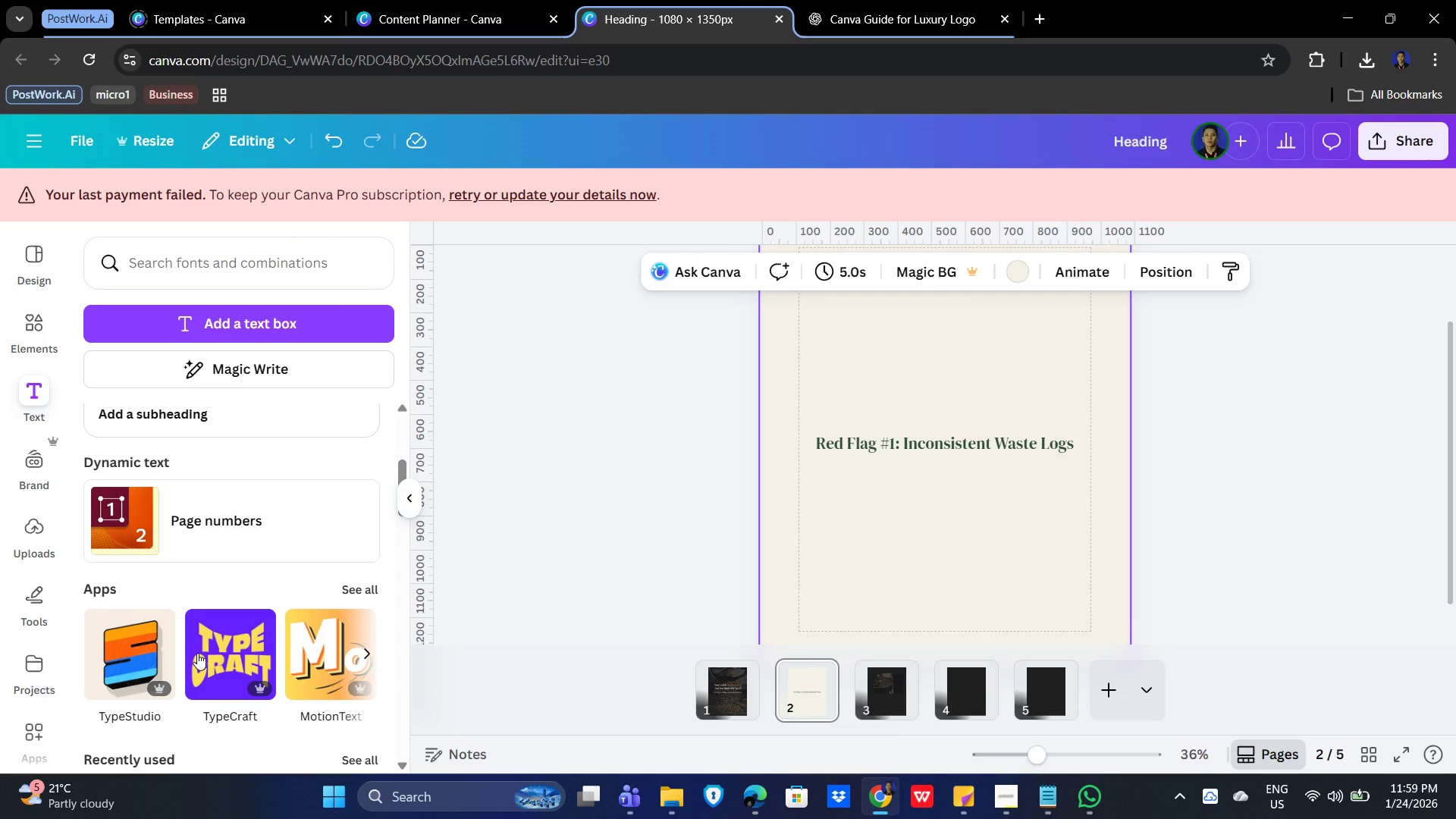 
scroll: coordinate [222, 628], scroll_direction: up, amount: 4.0
 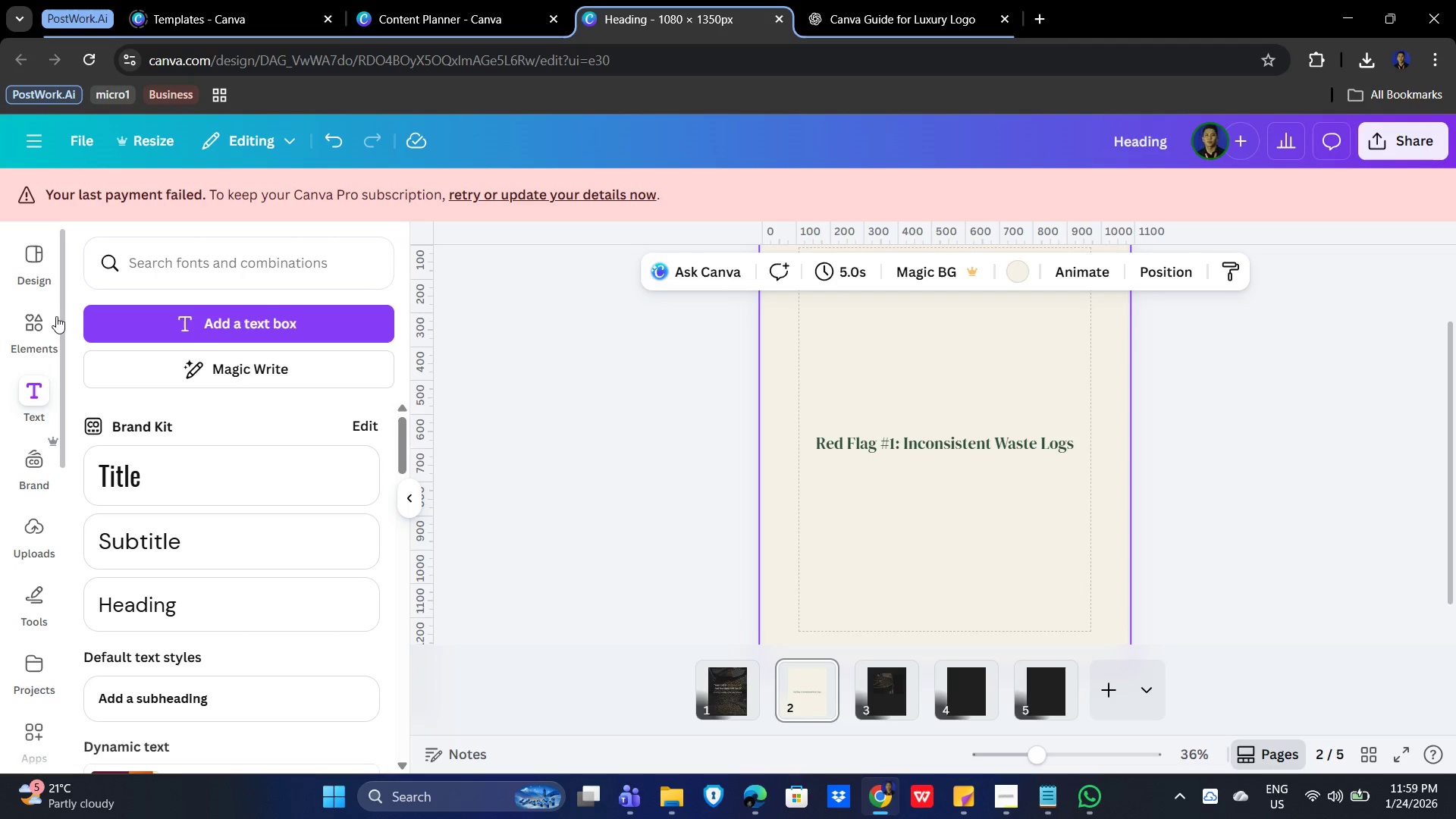 
left_click([31, 464])
 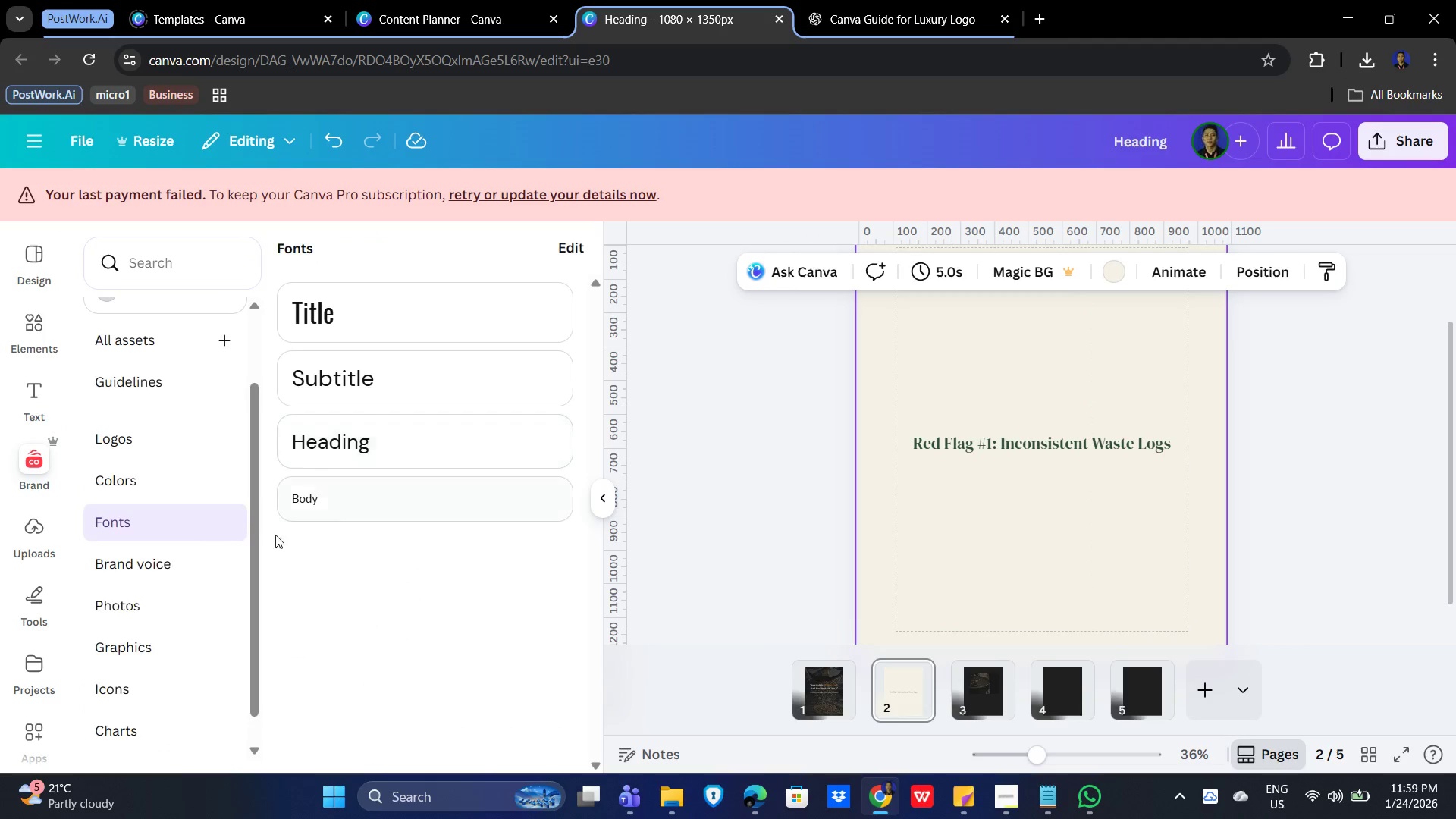 
scroll: coordinate [346, 593], scroll_direction: down, amount: 1.0
 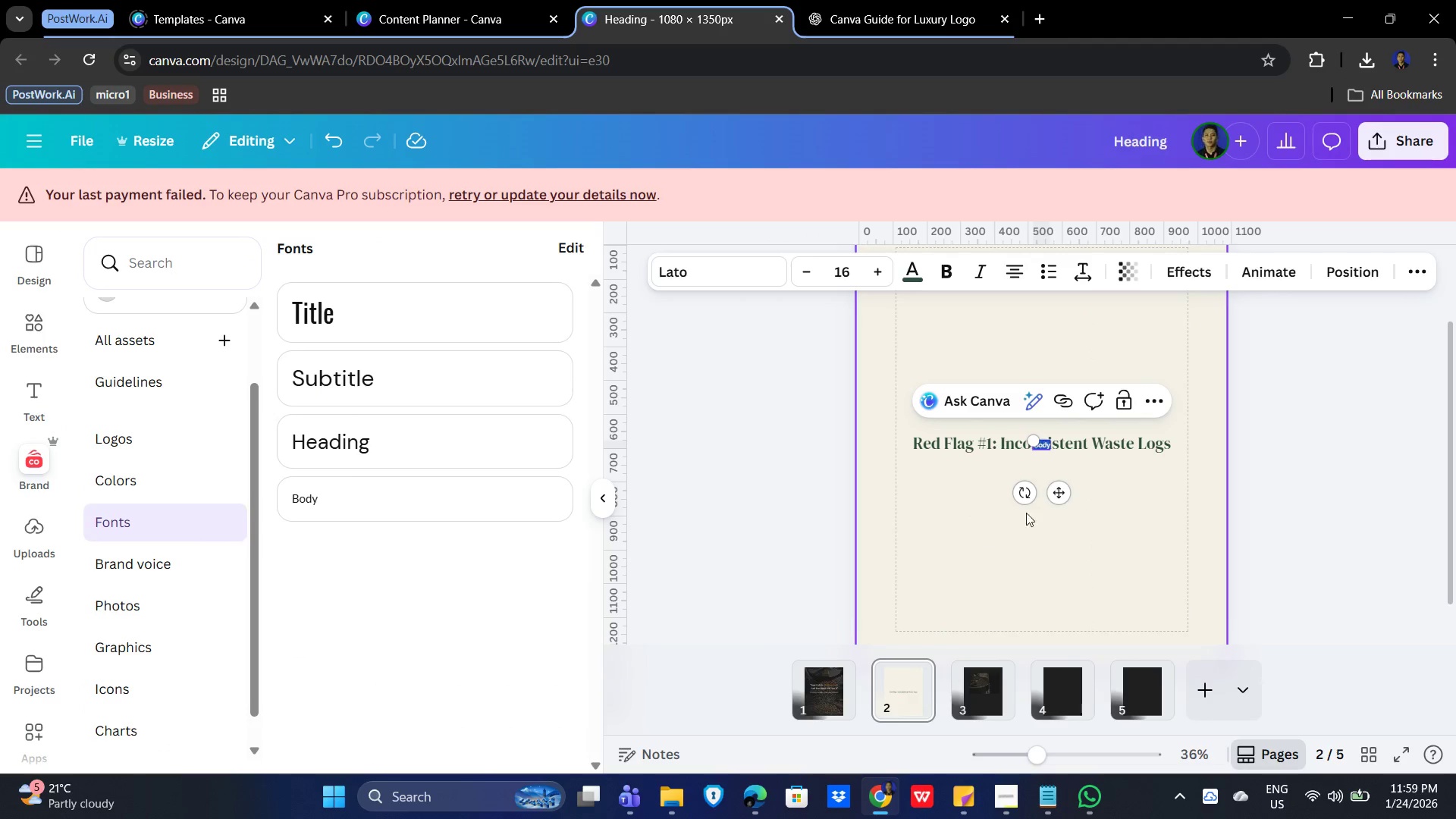 
left_click_drag(start_coordinate=[1062, 489], to_coordinate=[1071, 544])
 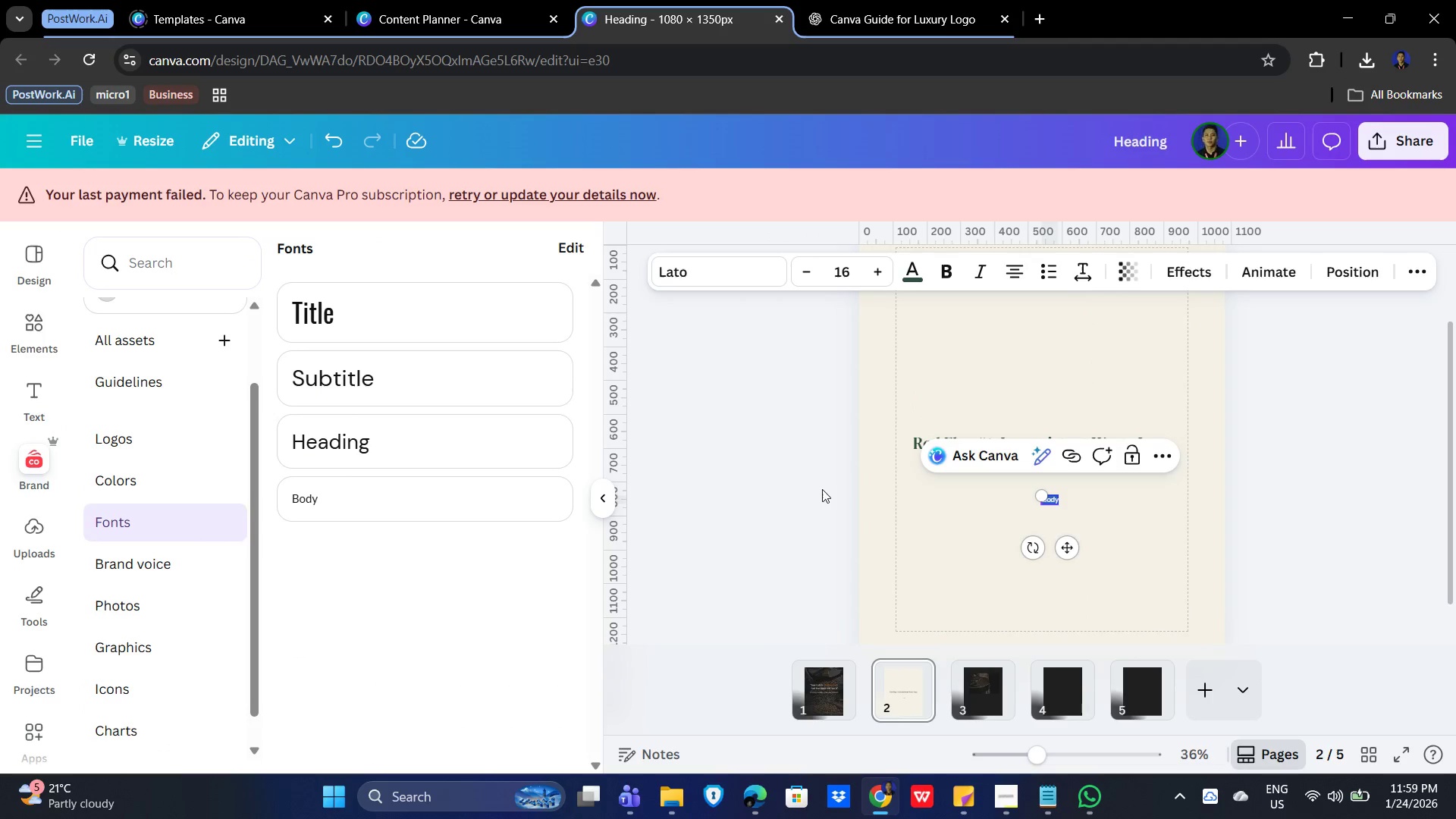 
left_click([808, 435])
 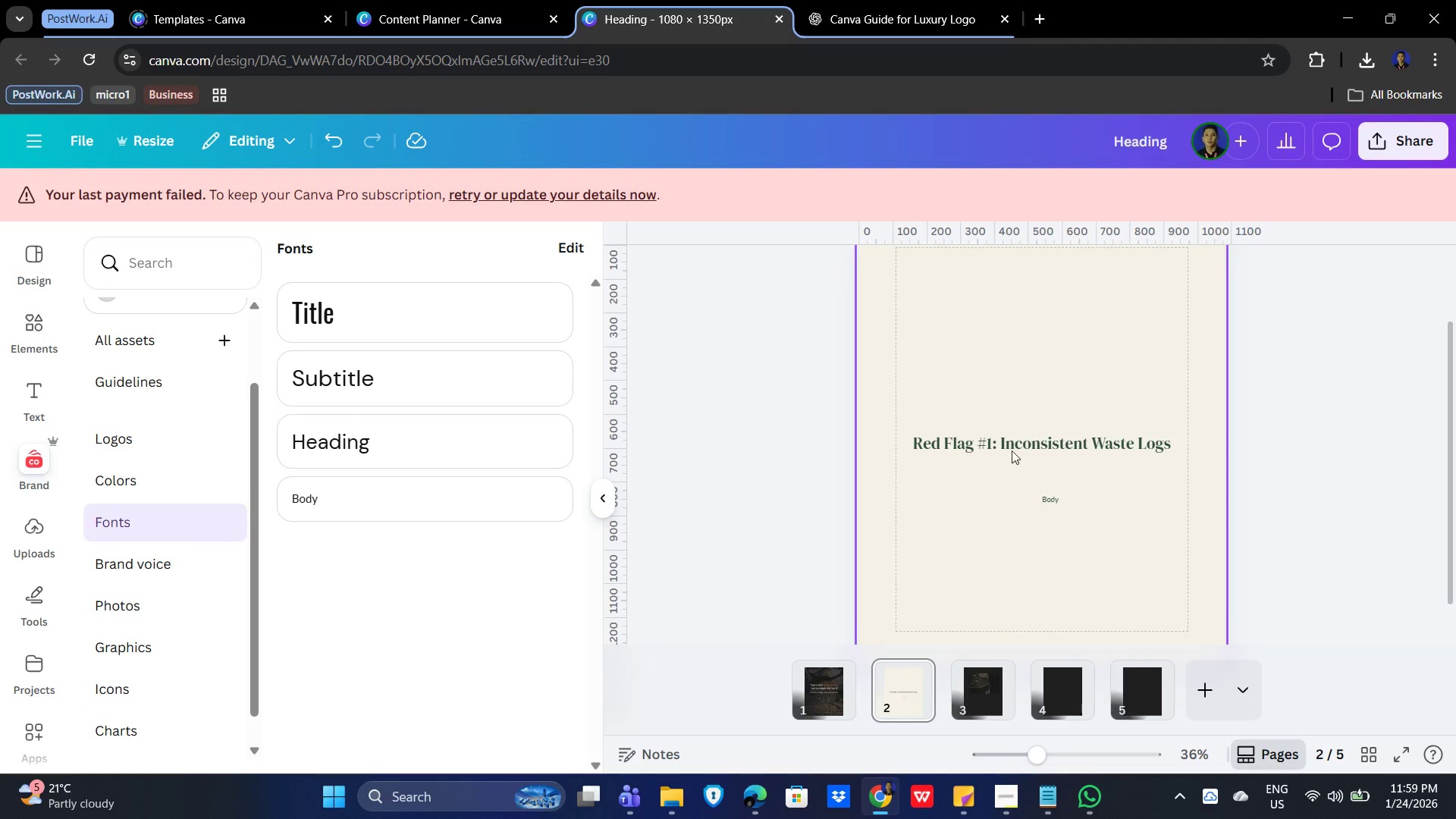 
left_click([1021, 444])
 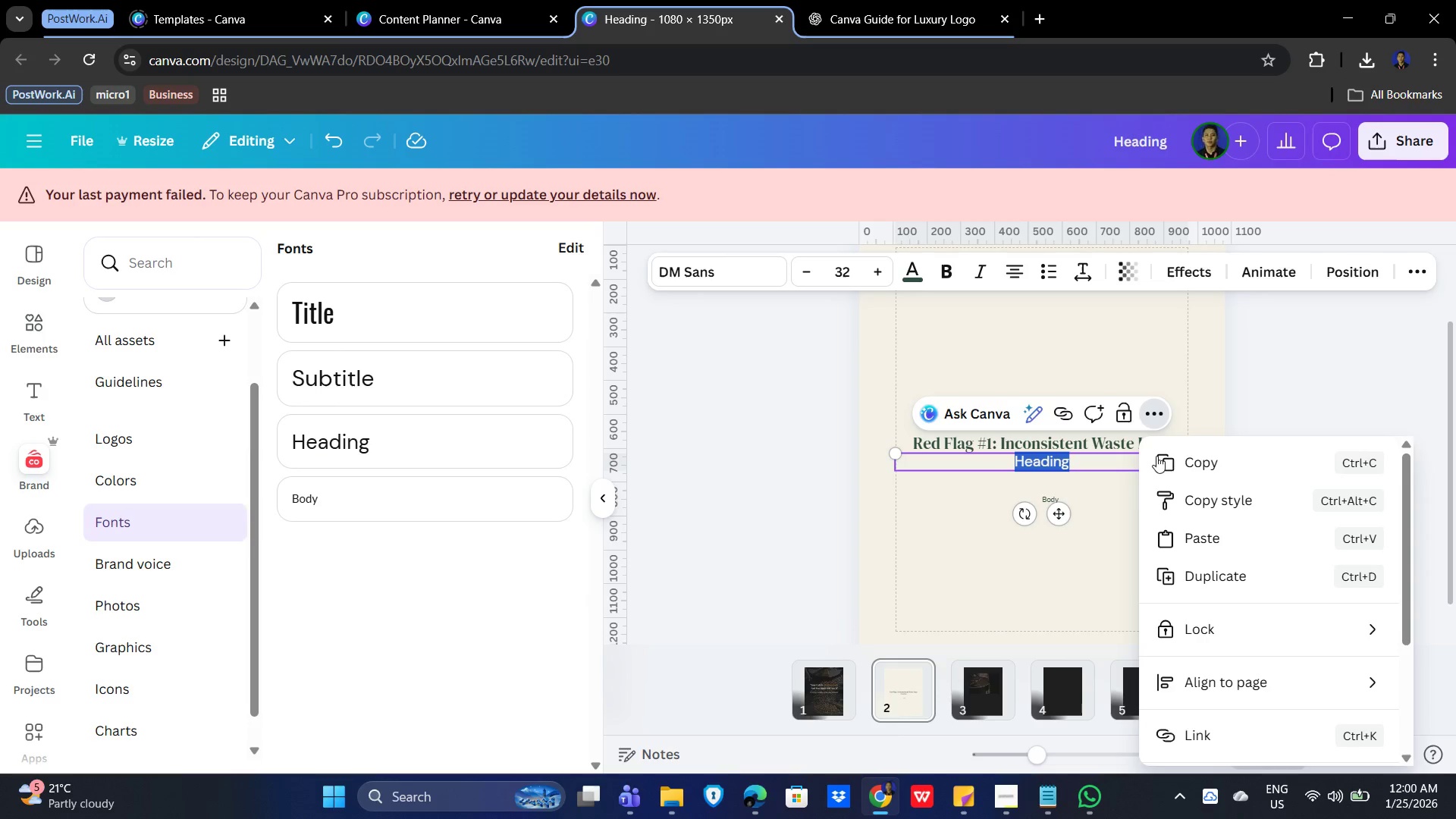 
scroll: coordinate [1190, 684], scroll_direction: down, amount: 3.0
 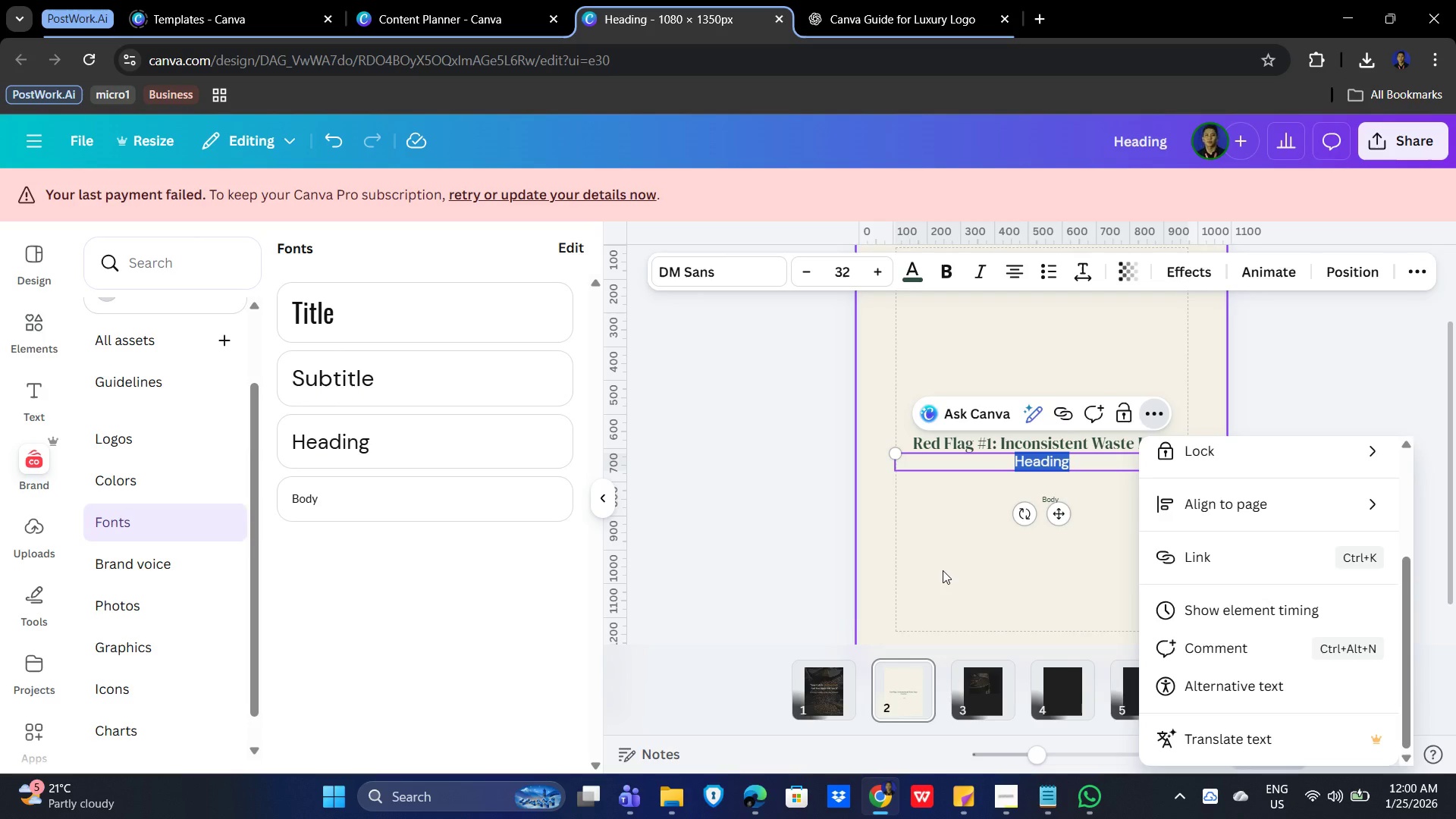 
left_click([943, 570])
 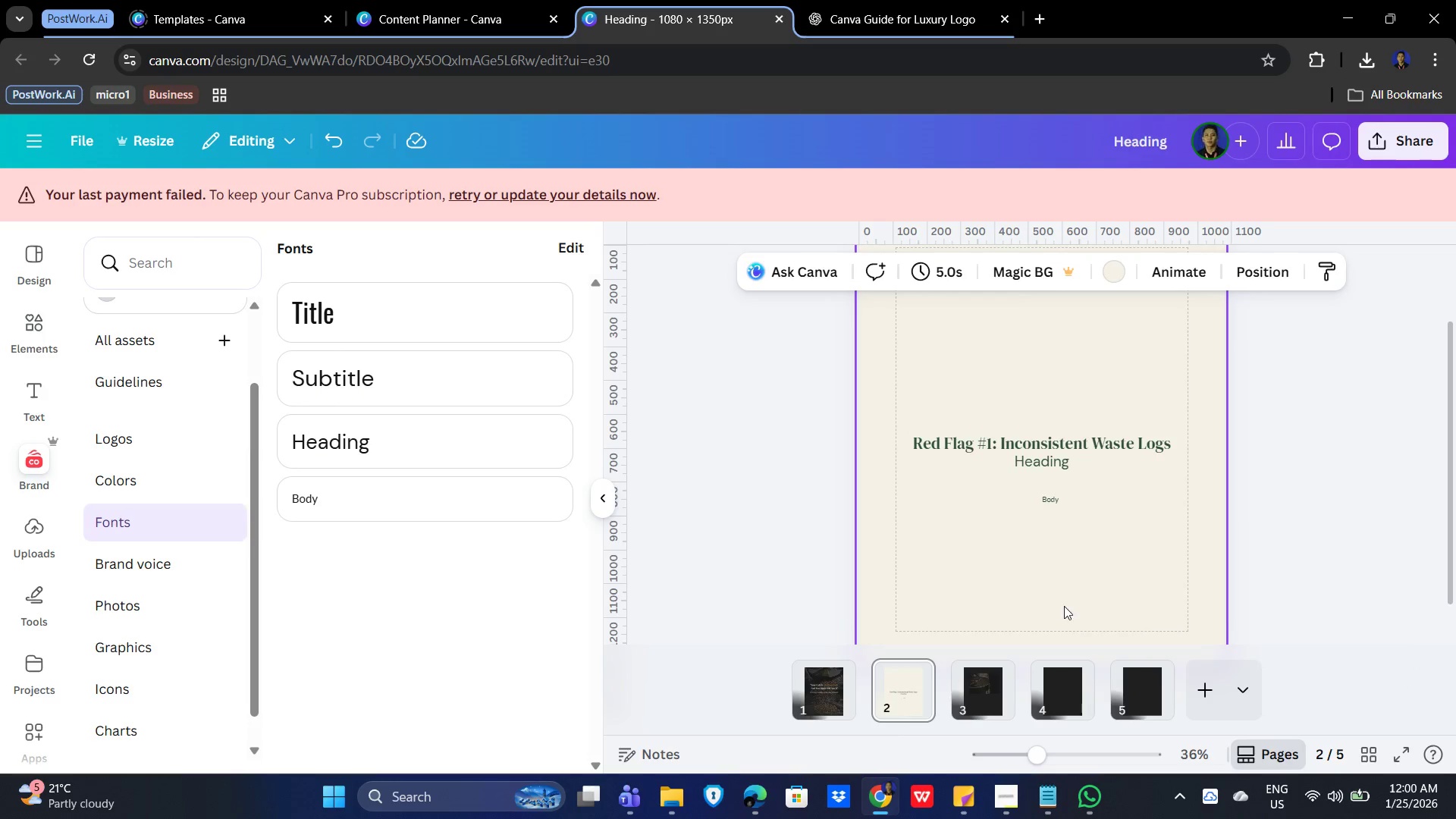 
double_click([1064, 606])
 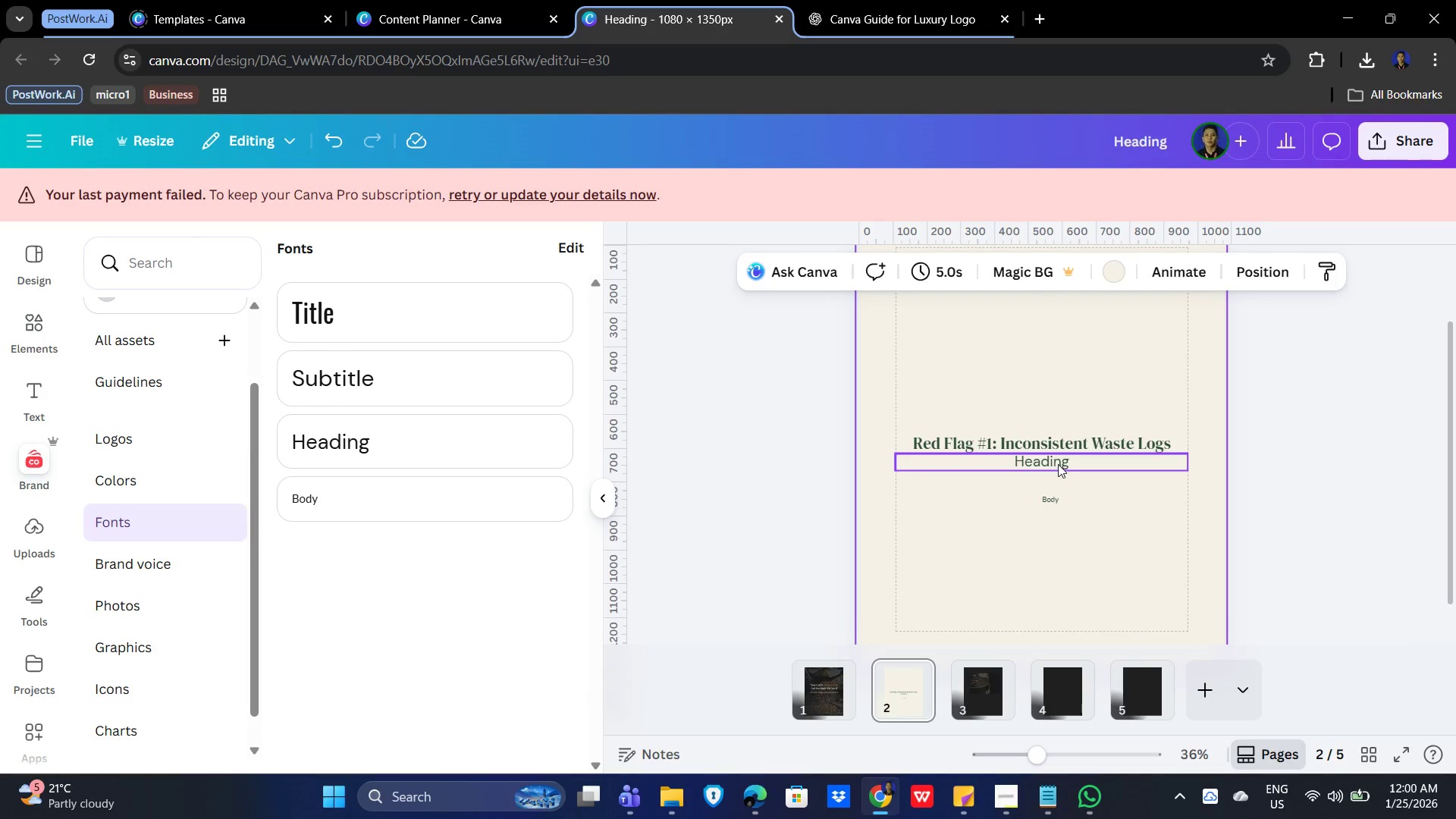 
left_click([1056, 463])
 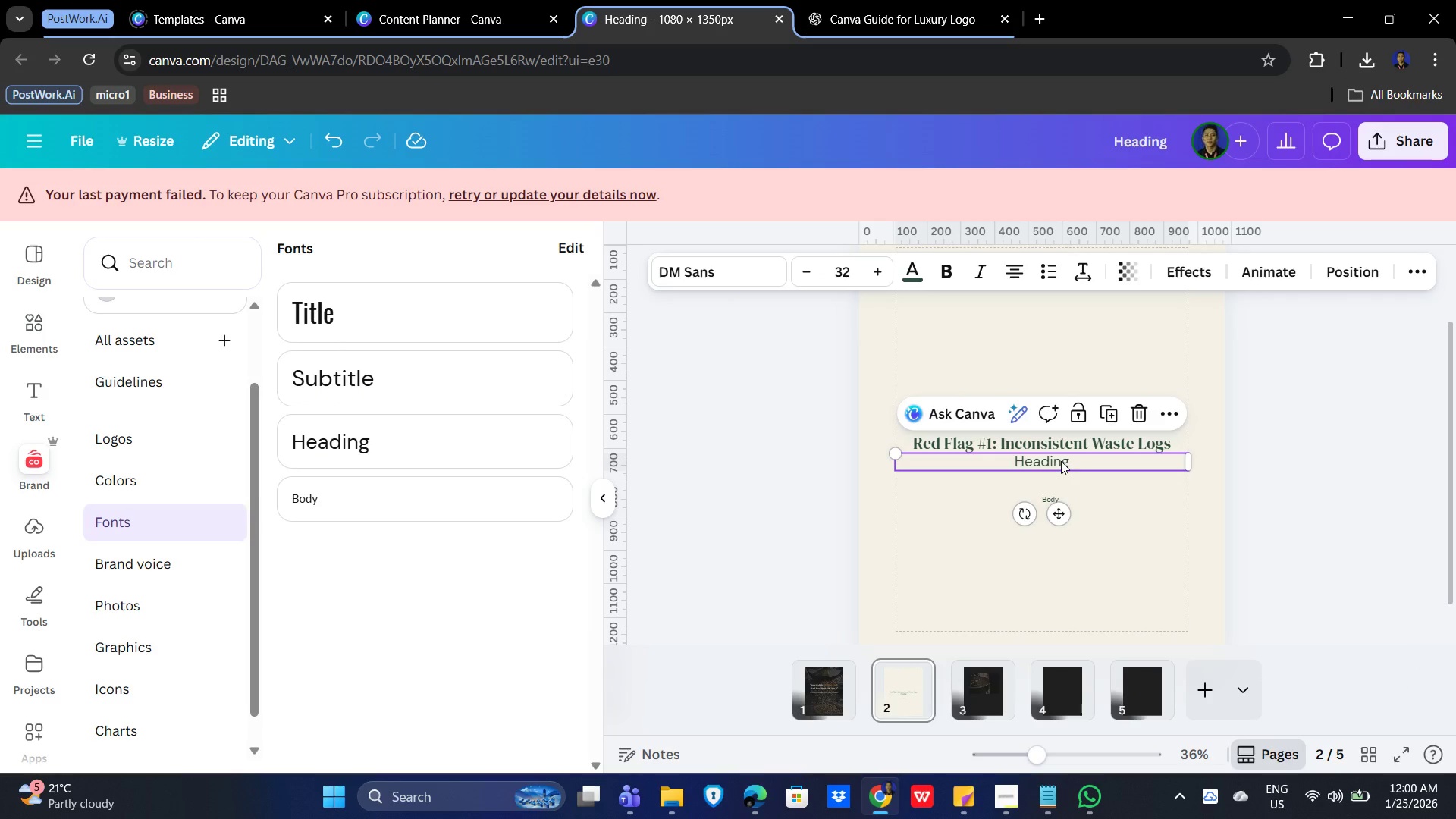 
key(Delete)
 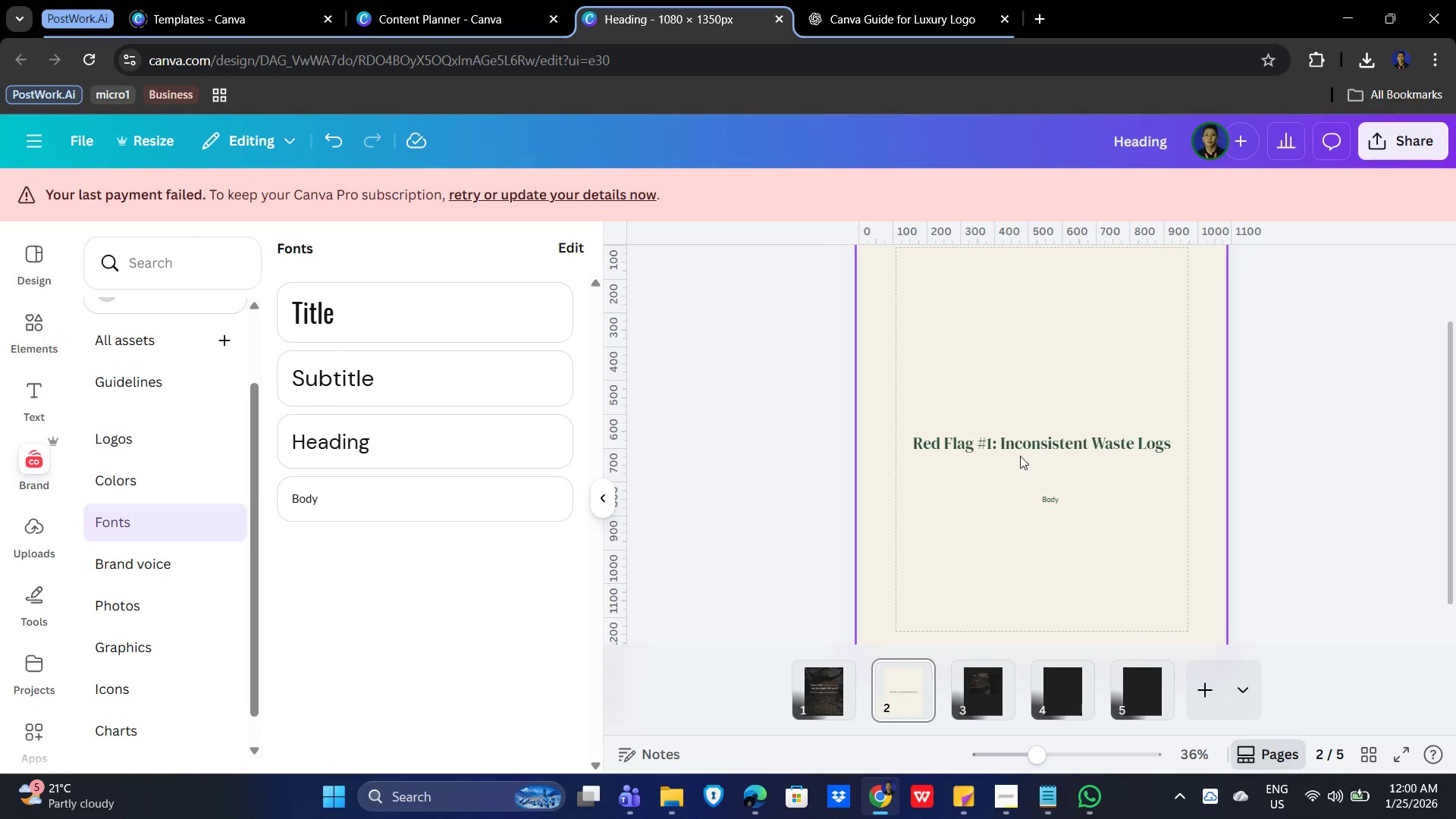 
left_click([1006, 434])
 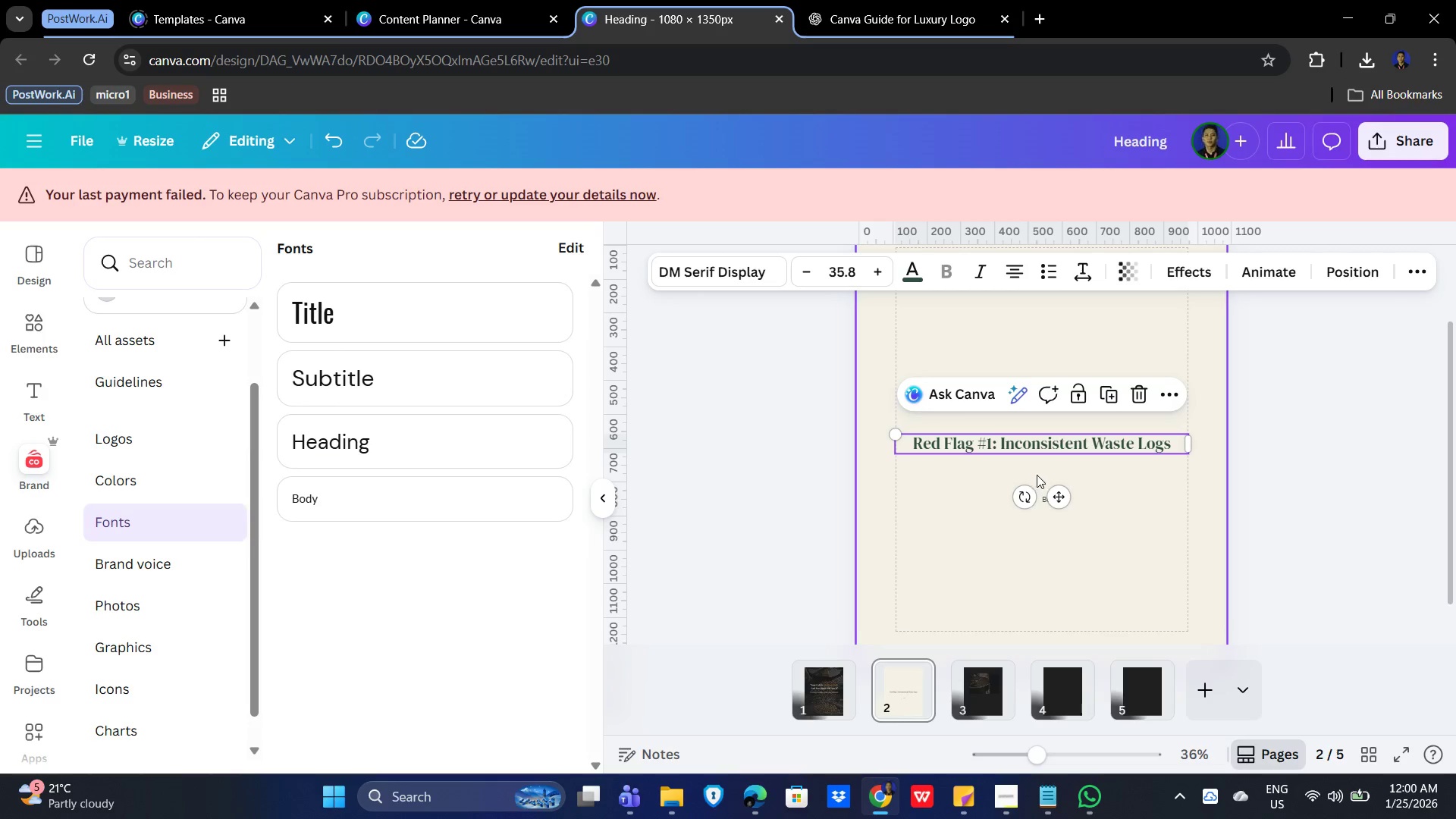 
left_click([1059, 552])
 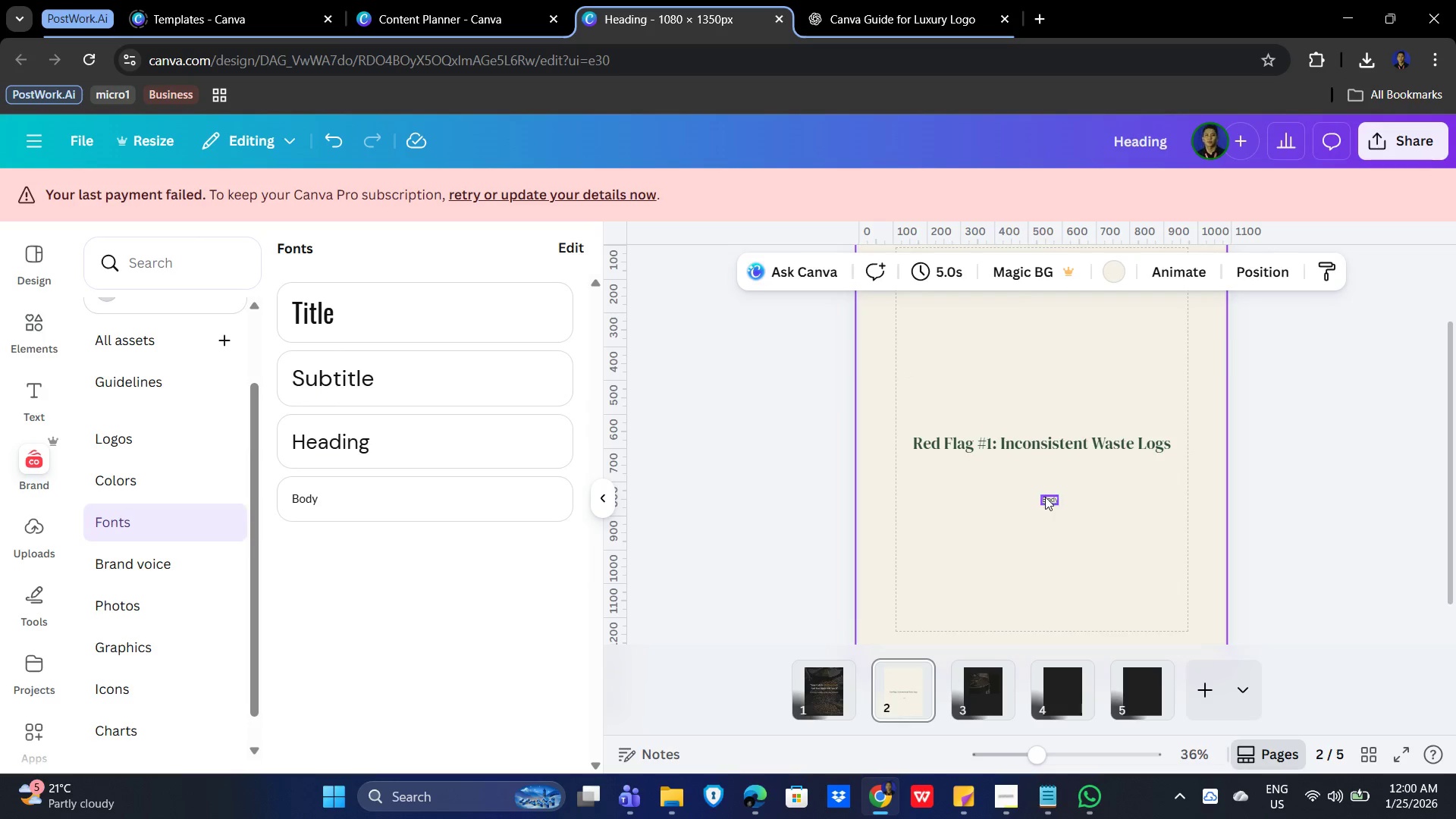 
left_click([1045, 497])
 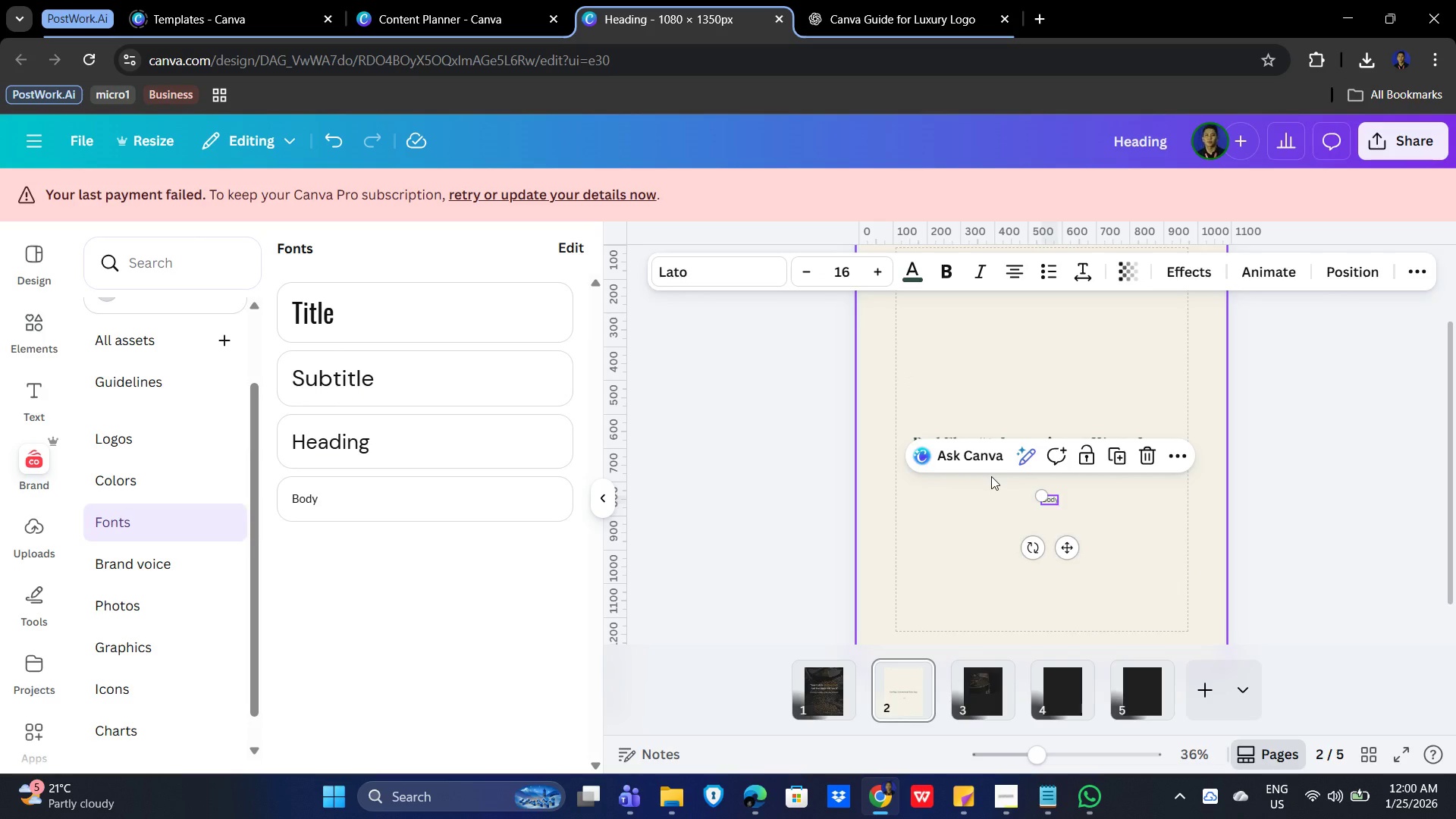 
wait(7.3)
 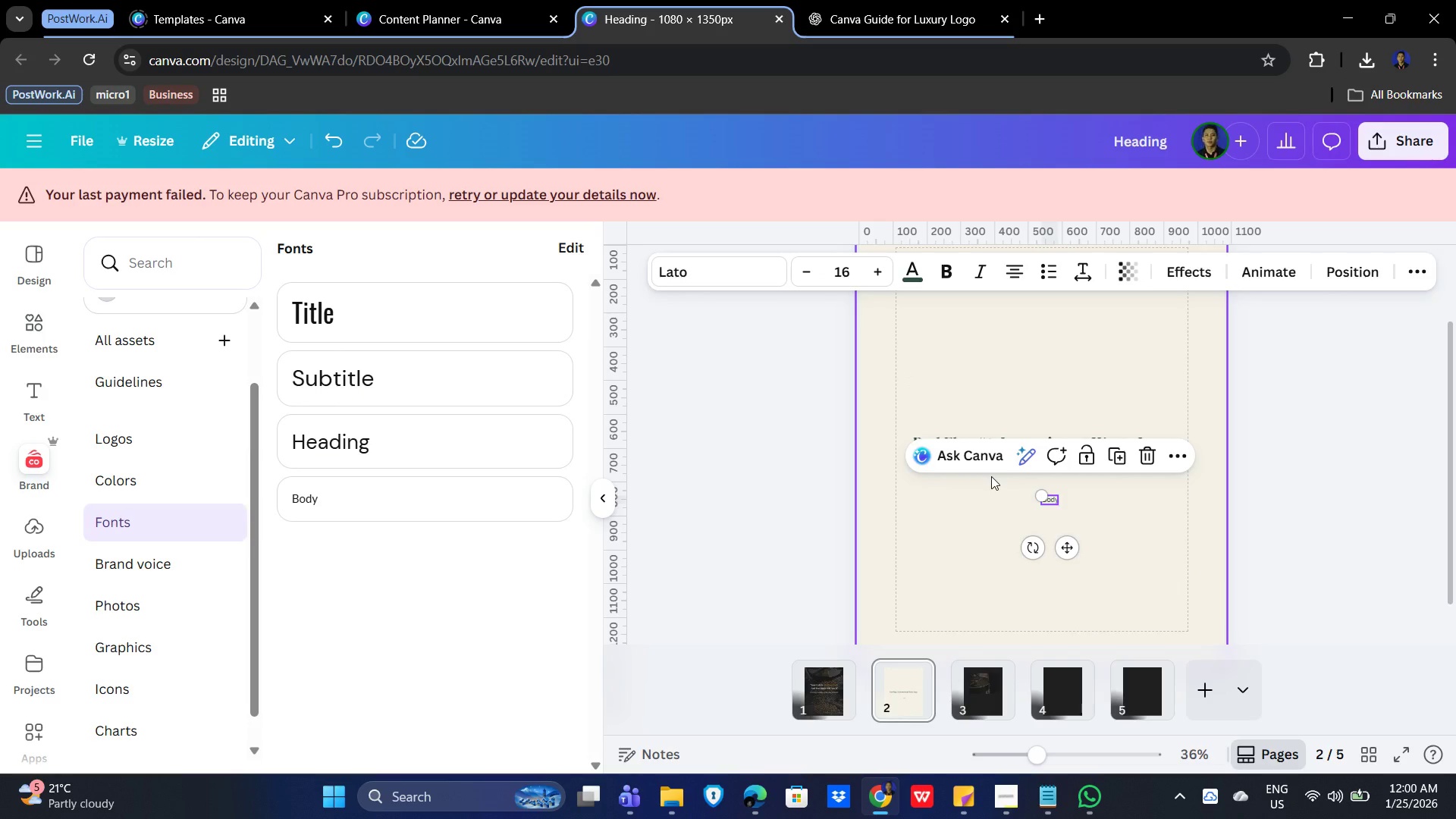 
double_click([1053, 499])
 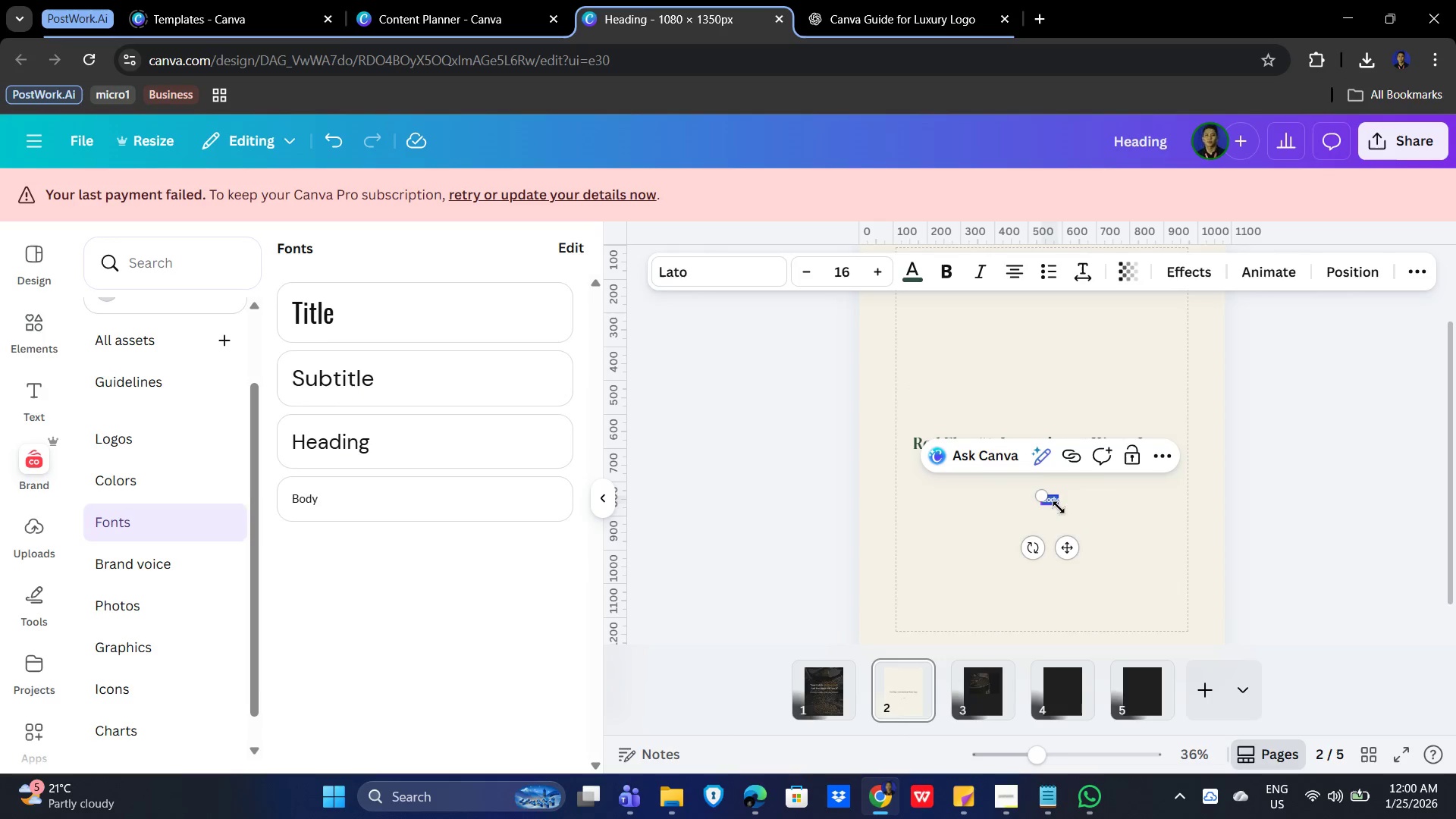 
type(If waste isn't tracked daily, shrik)
 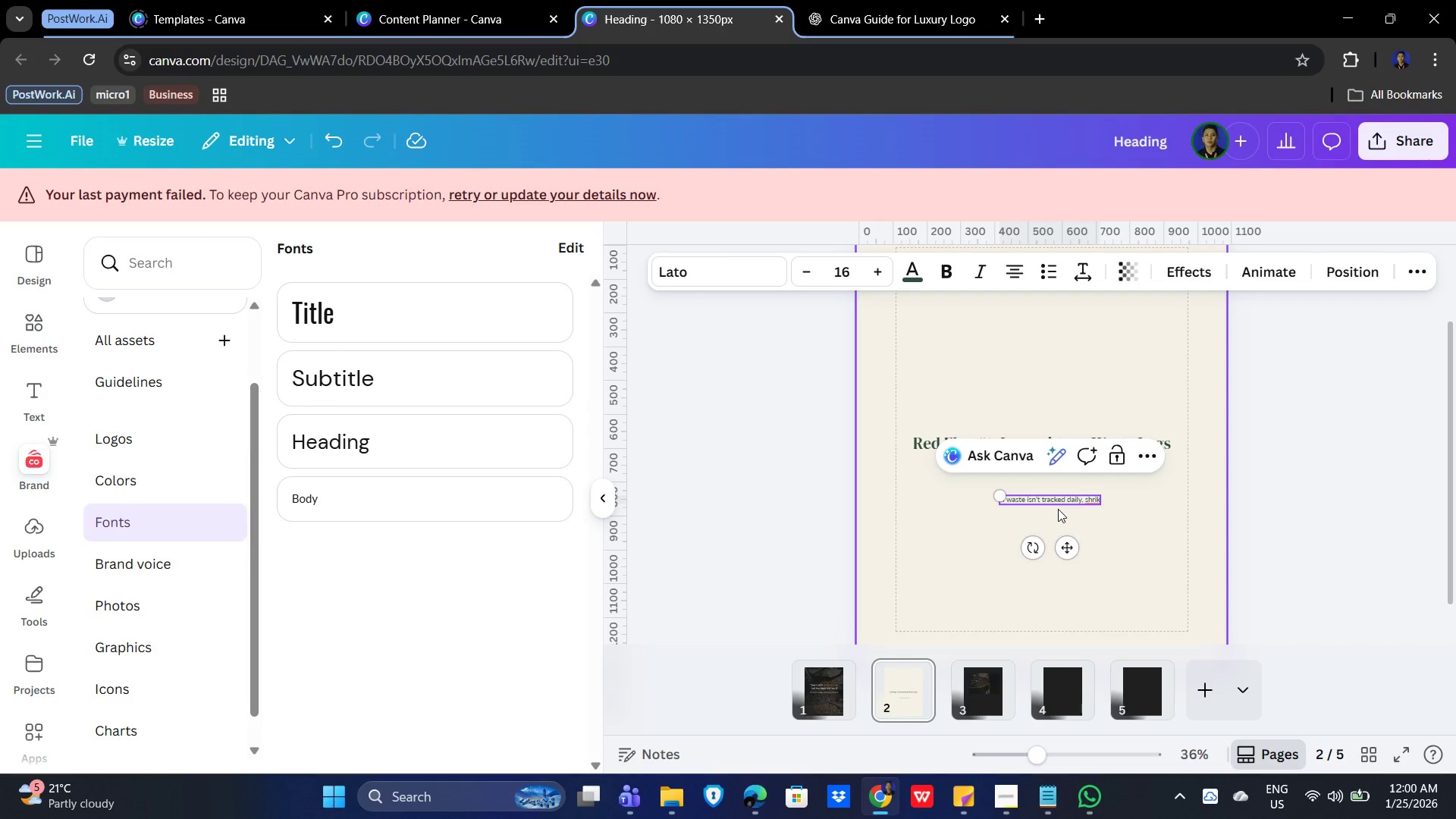 
hold_key(key=ControlLeft, duration=1.12)
scroll: coordinate [1241, 546], scroll_direction: up, amount: 4.0
 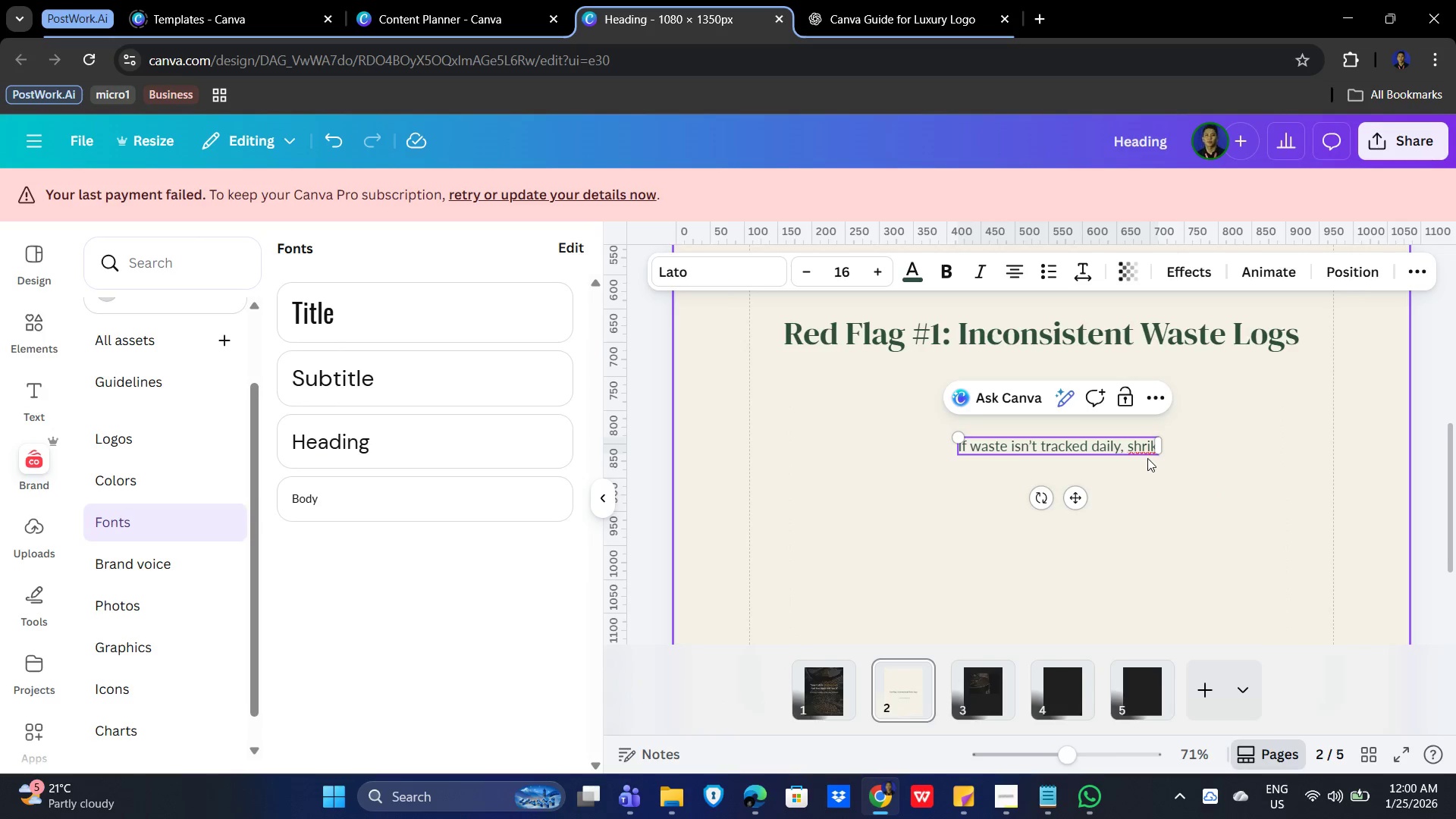 
left_click([1143, 447])
 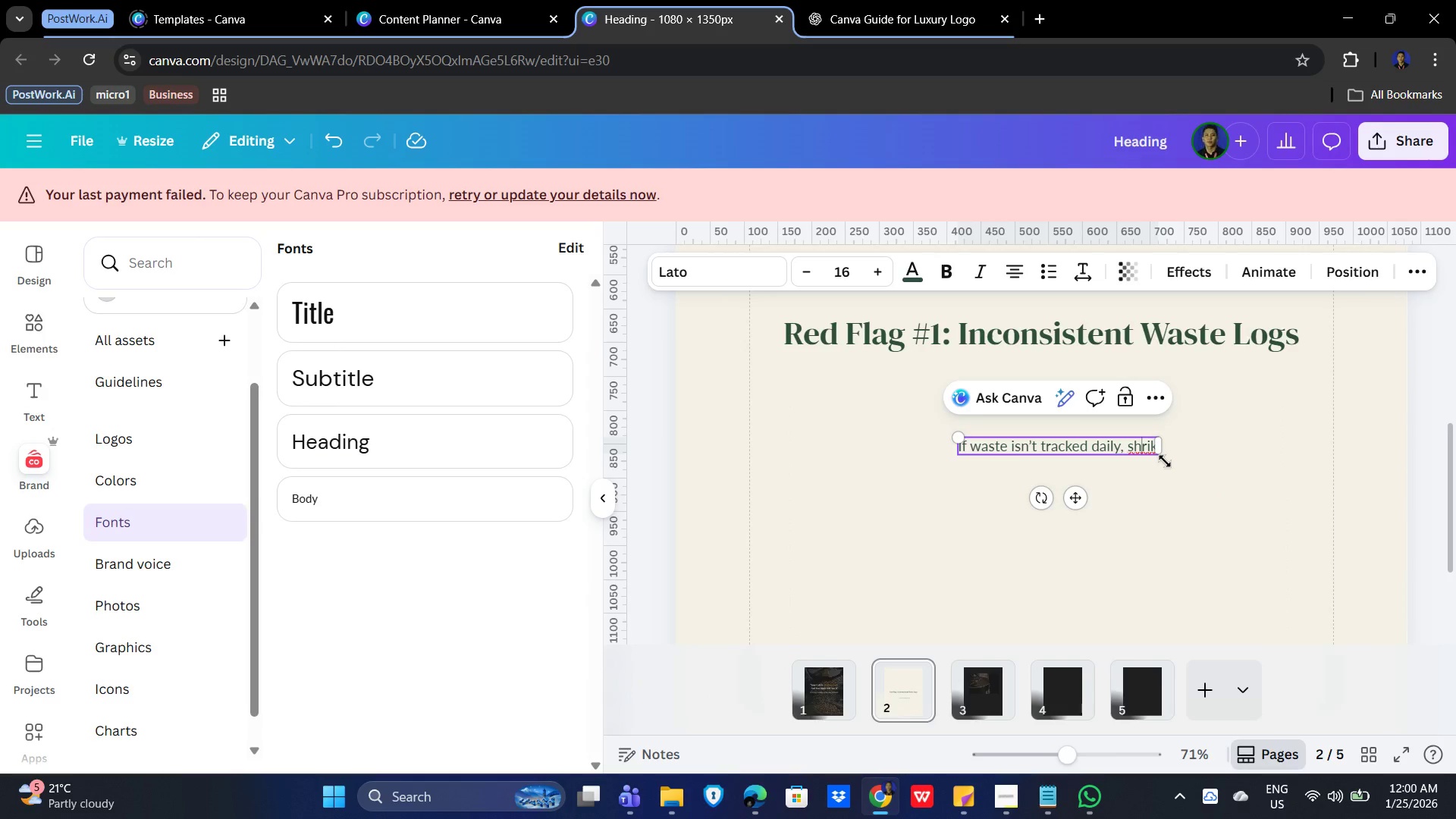 
type([Delete][Delete][Delete]rink)
 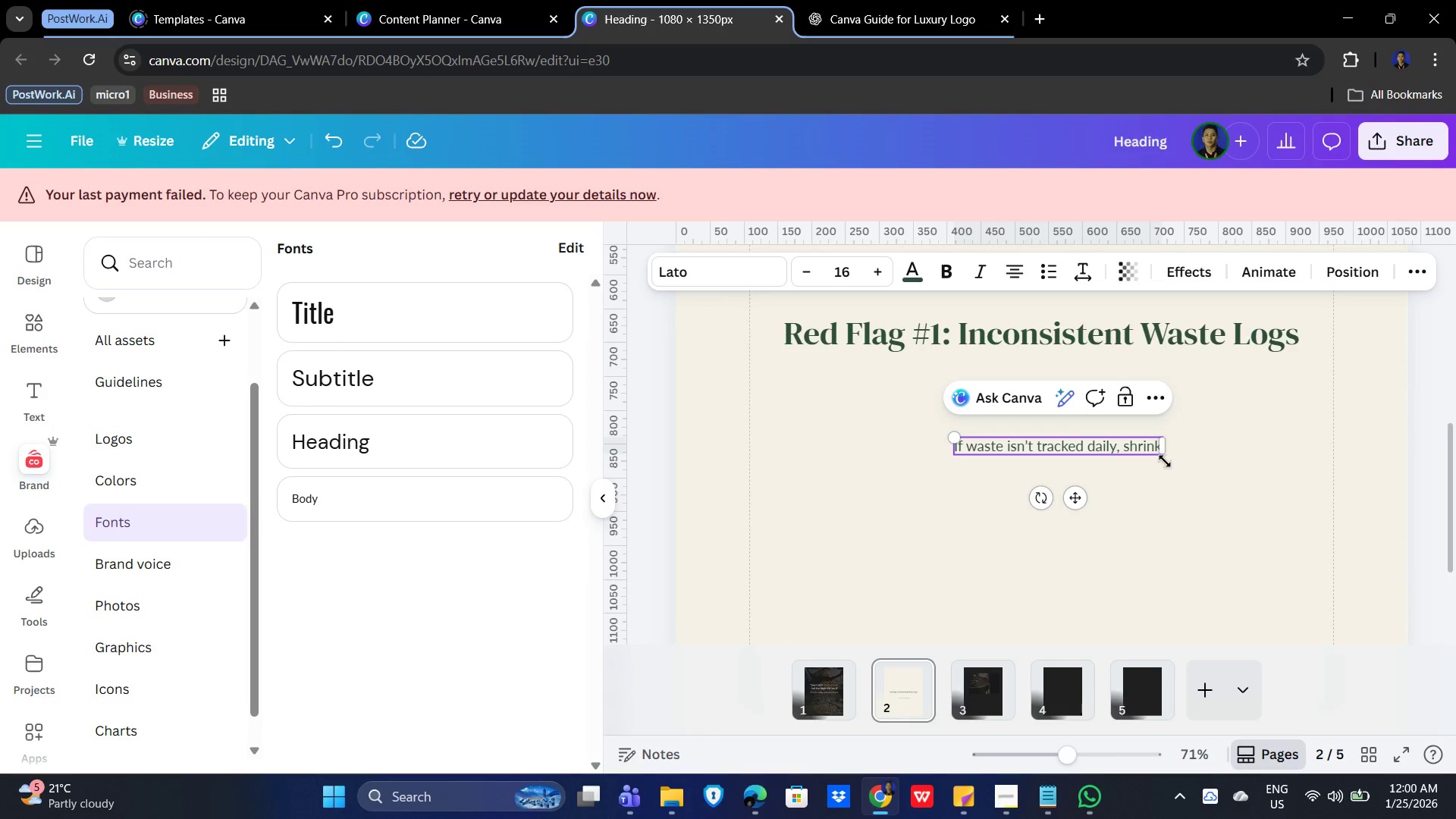 
type(age quietly adds up - spoiled milk, over)
 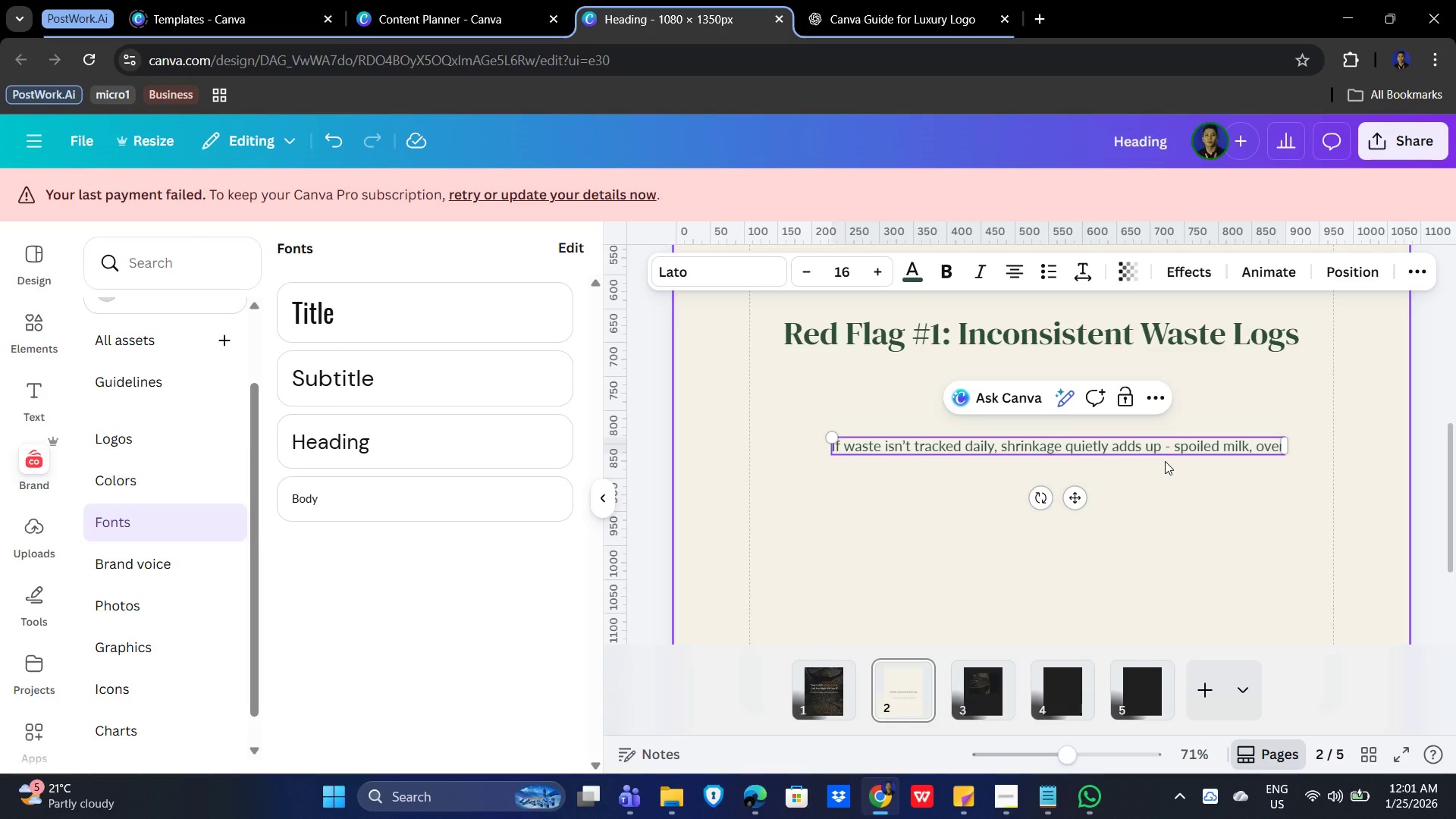 
wait(7.49)
 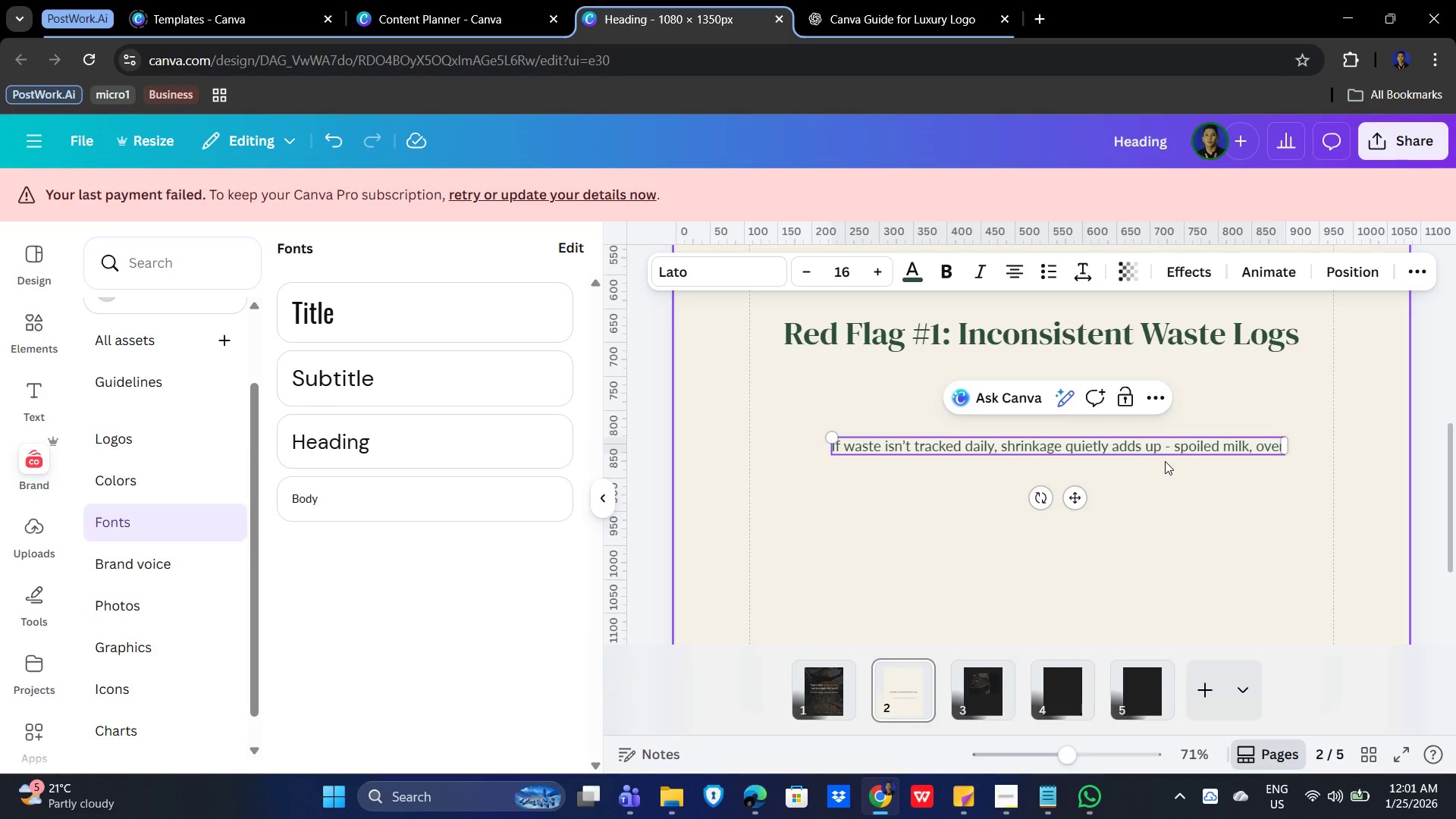 
type(-[ulled shots, and expired beans)
 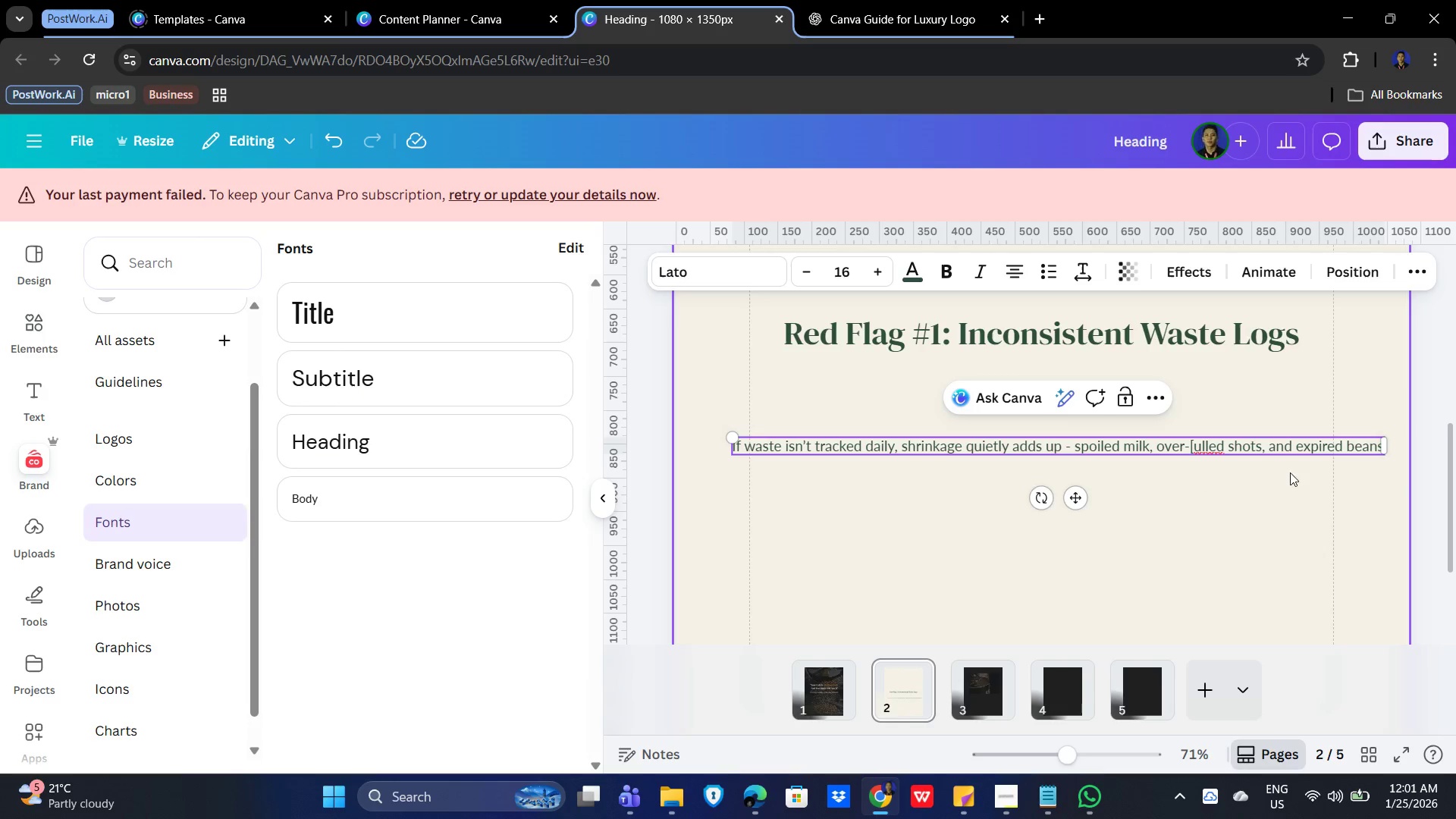 
left_click([1191, 445])
 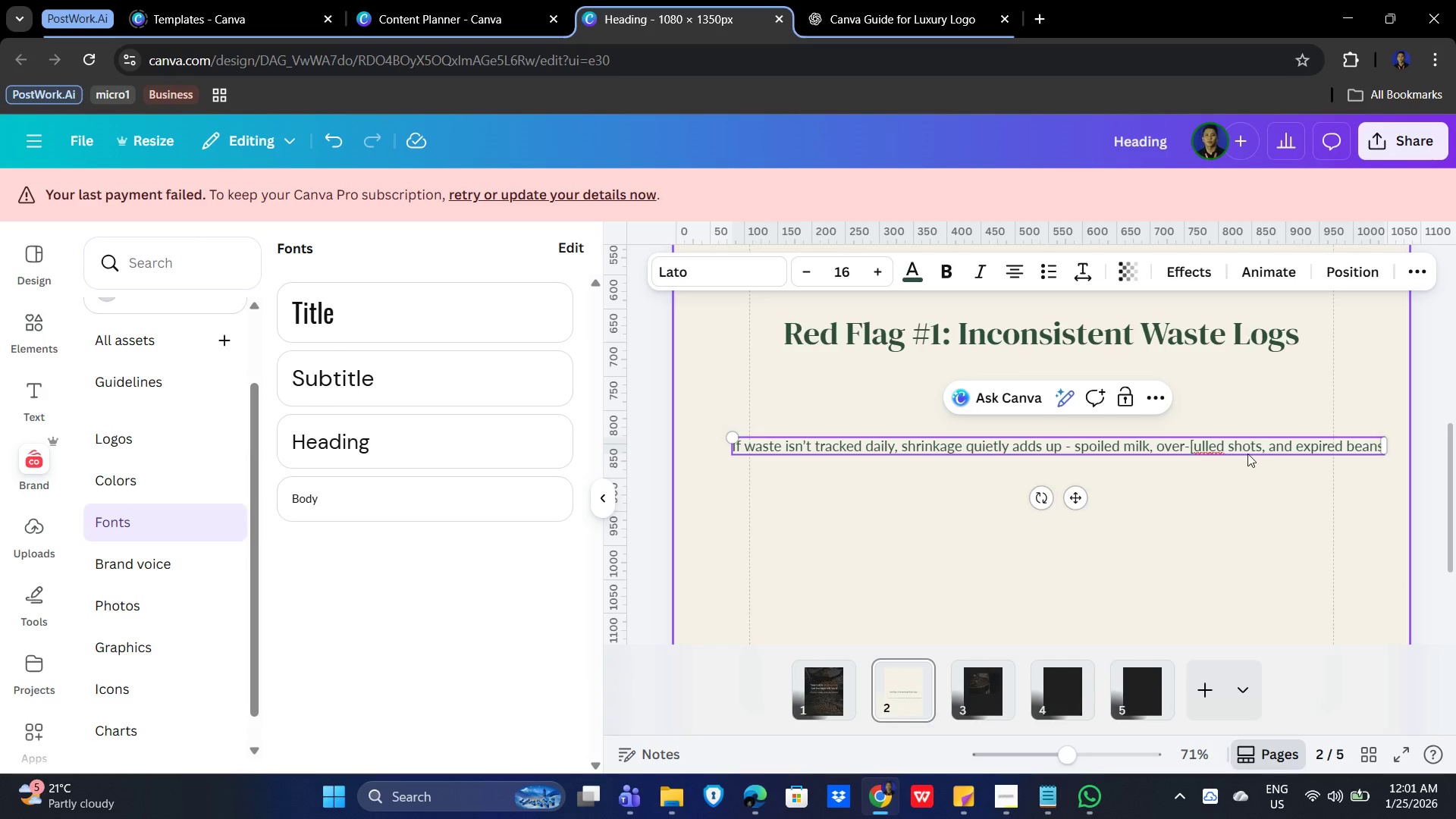 
left_click([1207, 450])
 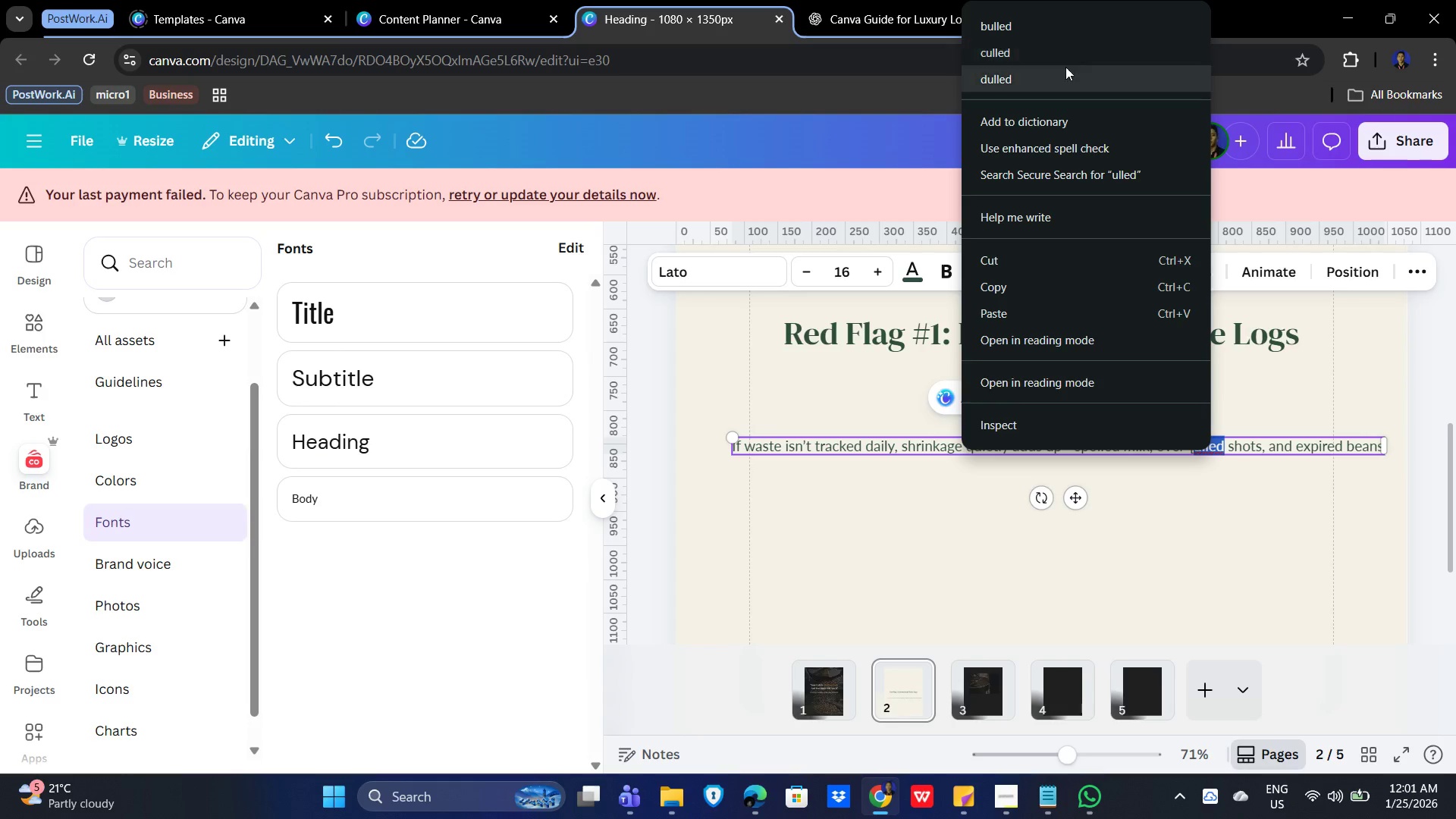 
left_click([1148, 495])
 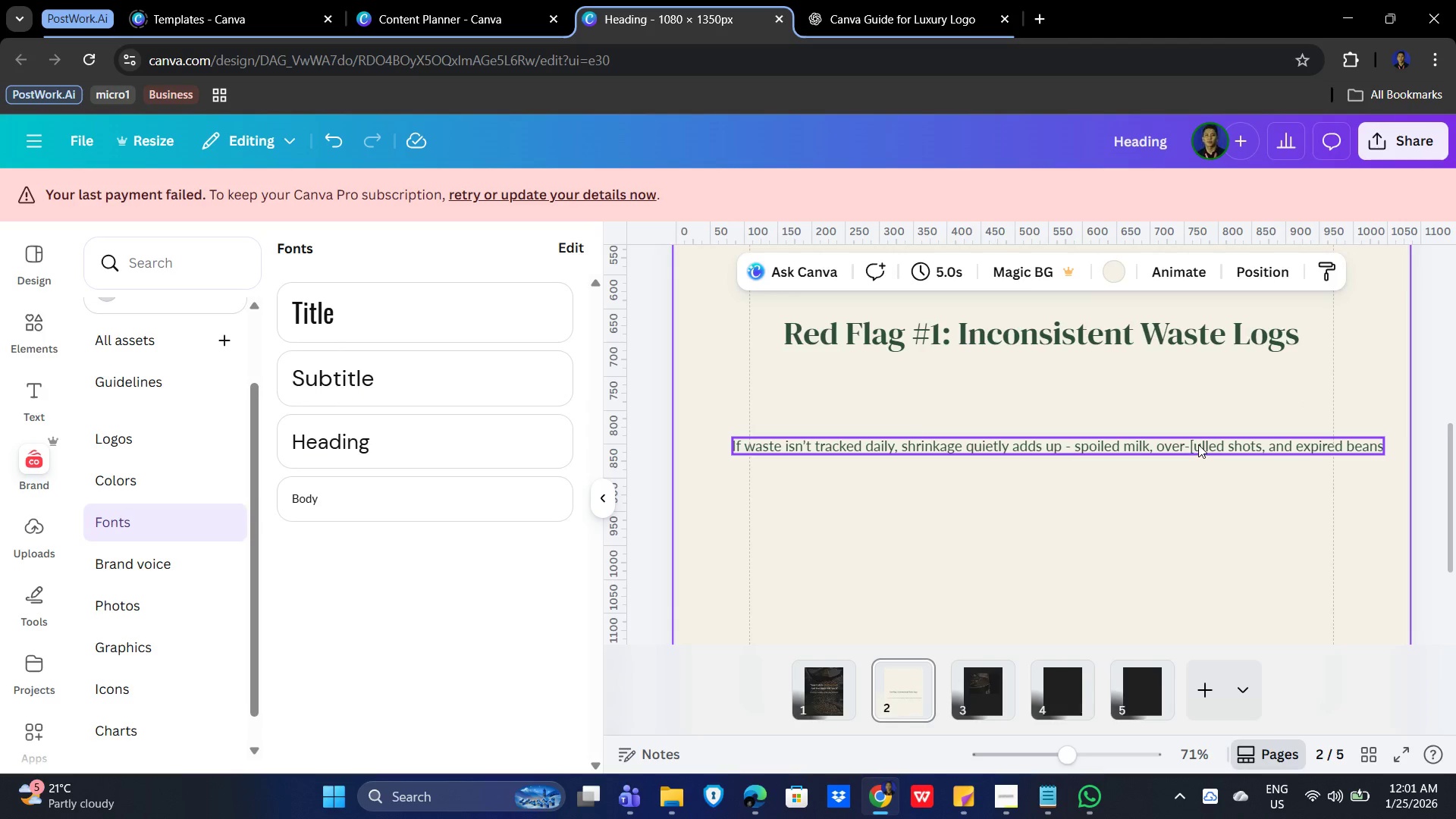 
left_click([1198, 444])
 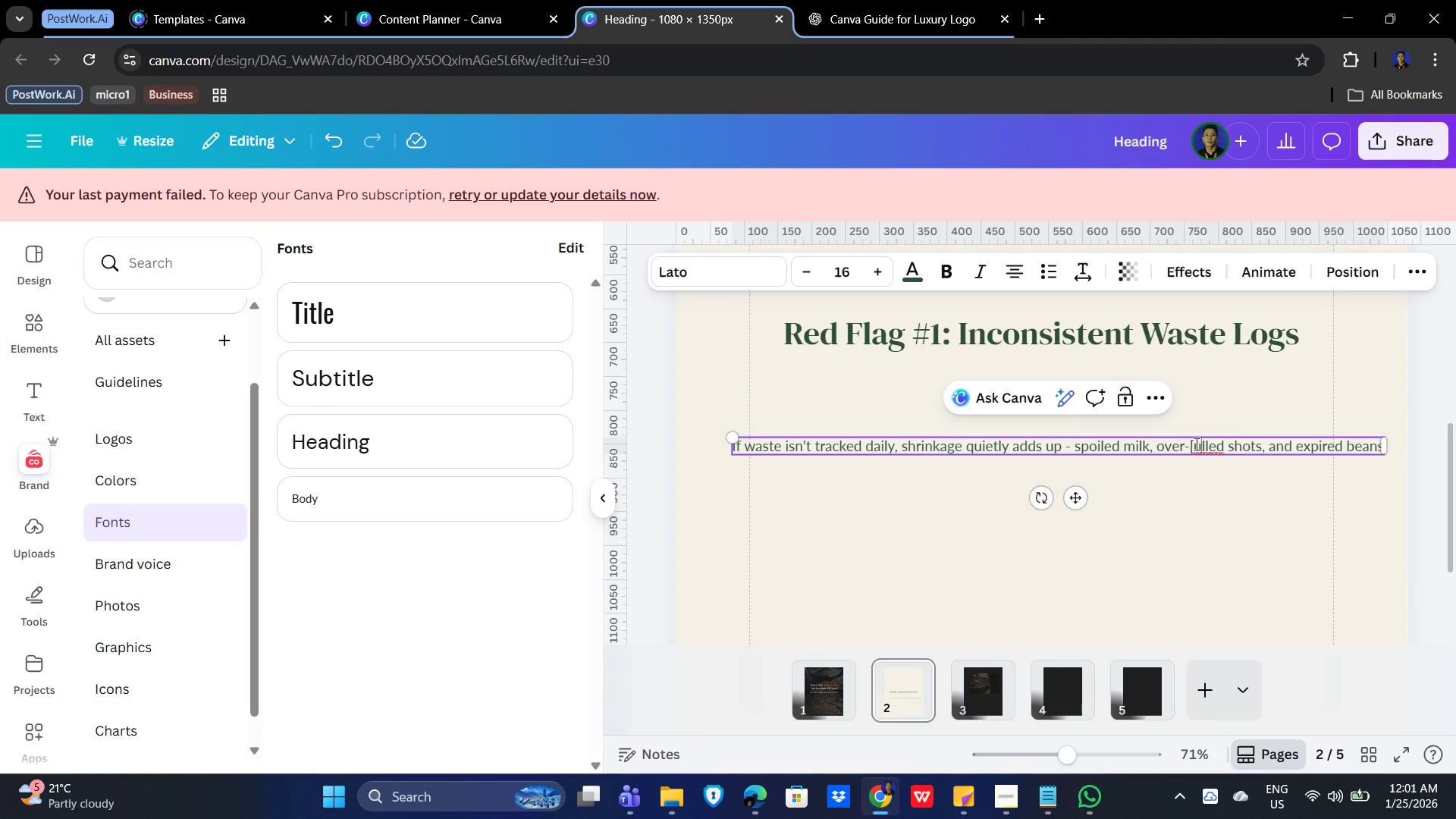 
left_click([1192, 444])
 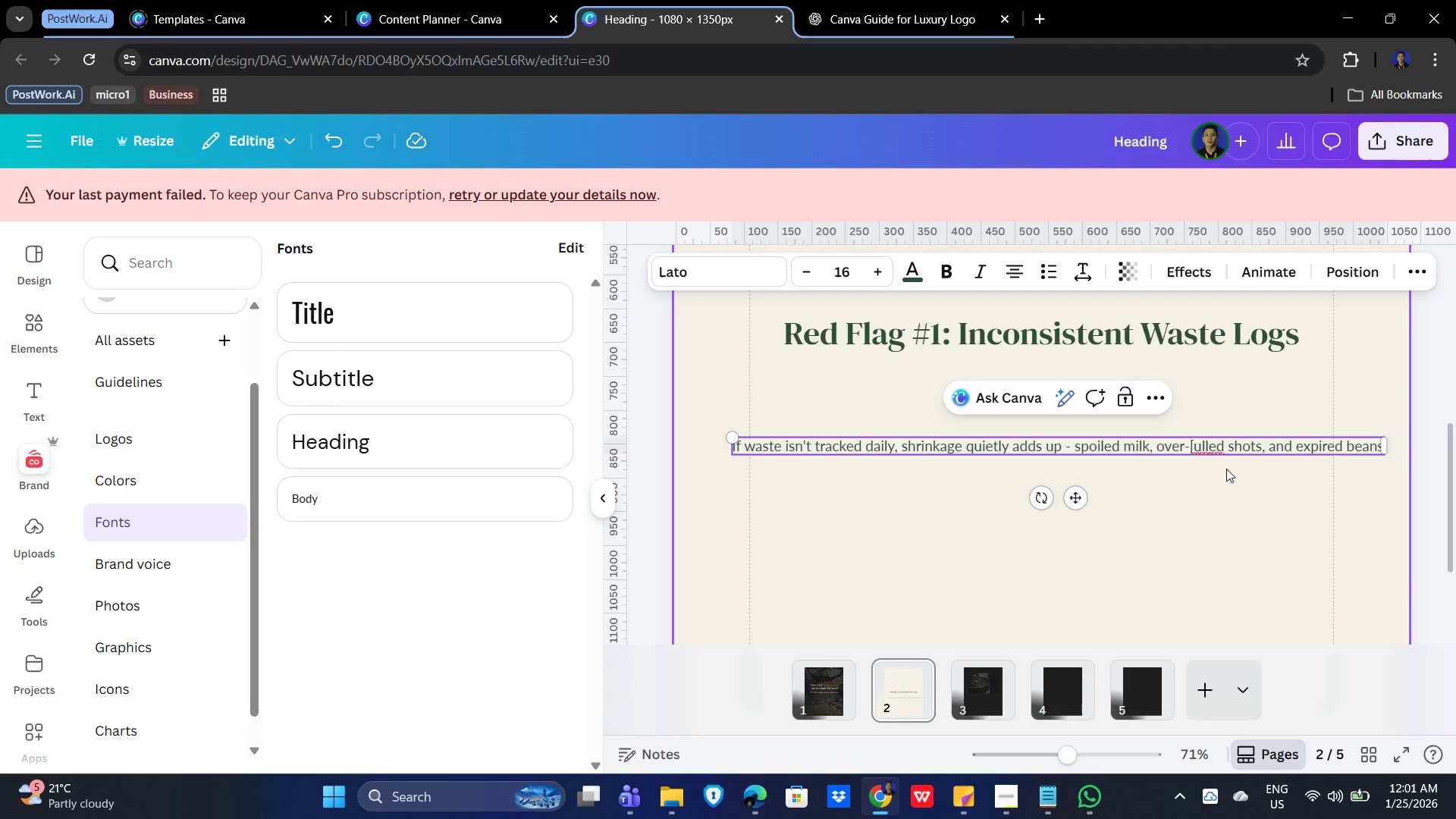 
key(Backspace)
 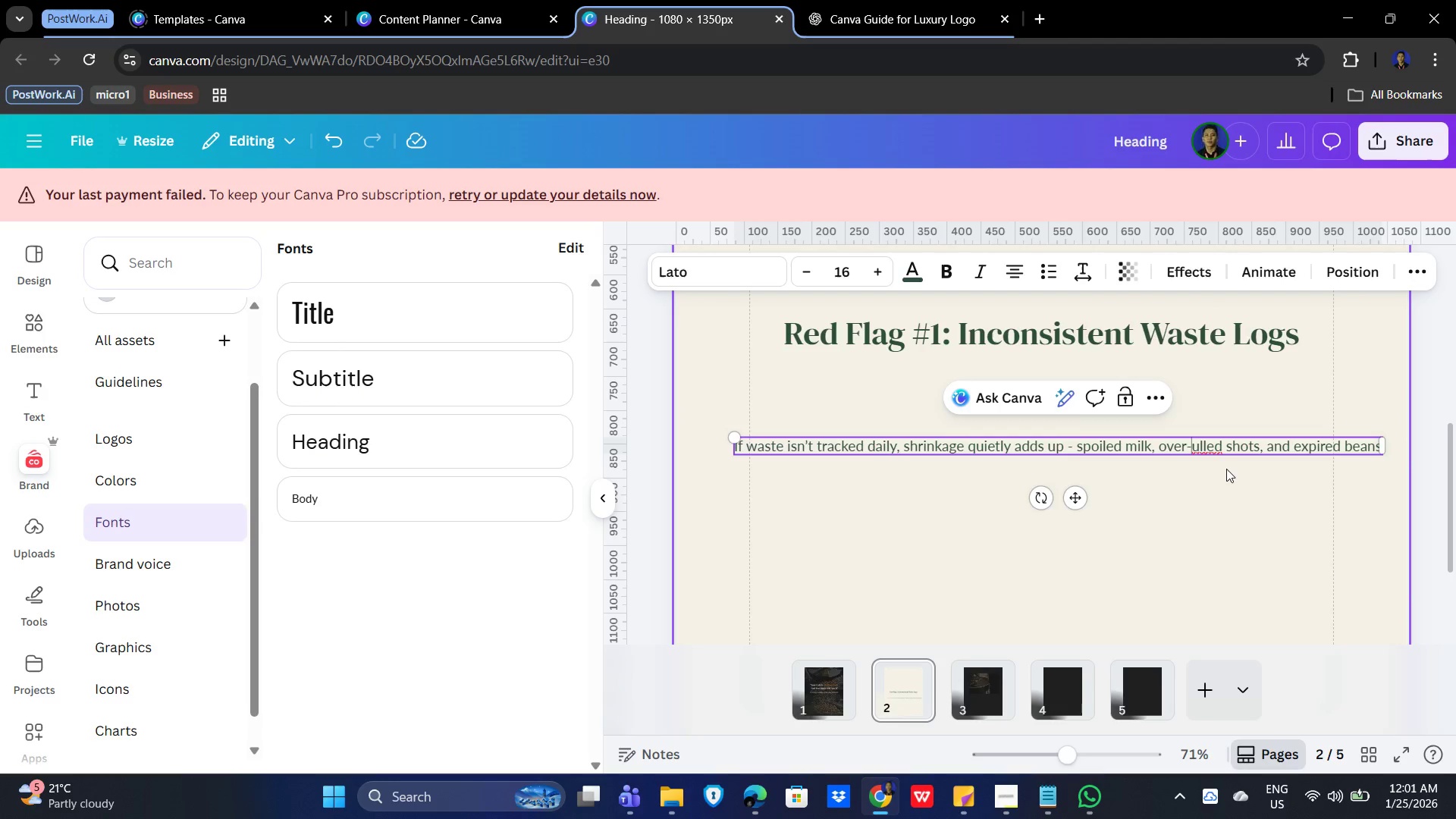 
key(P)
 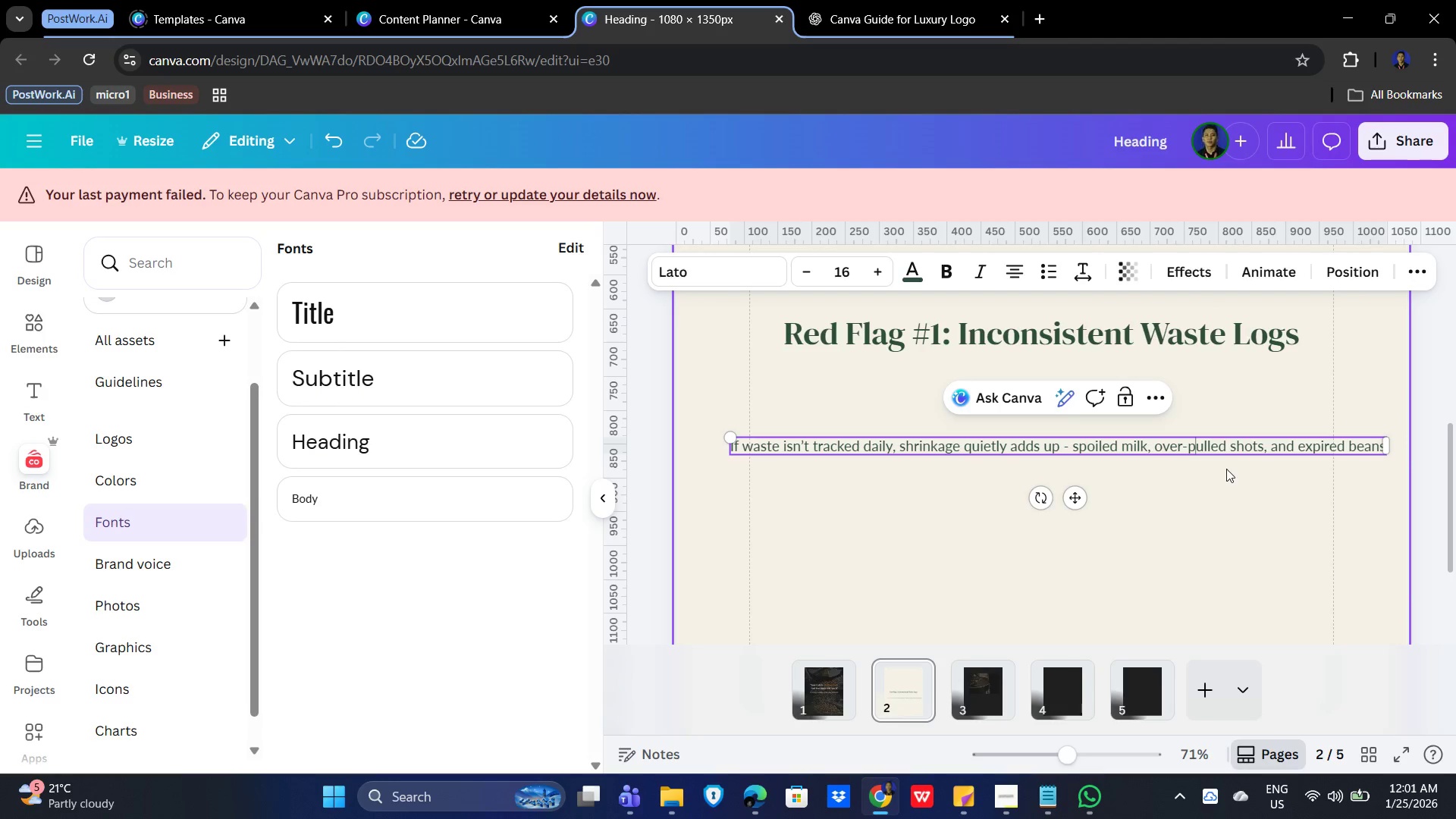 
key(Enter)
 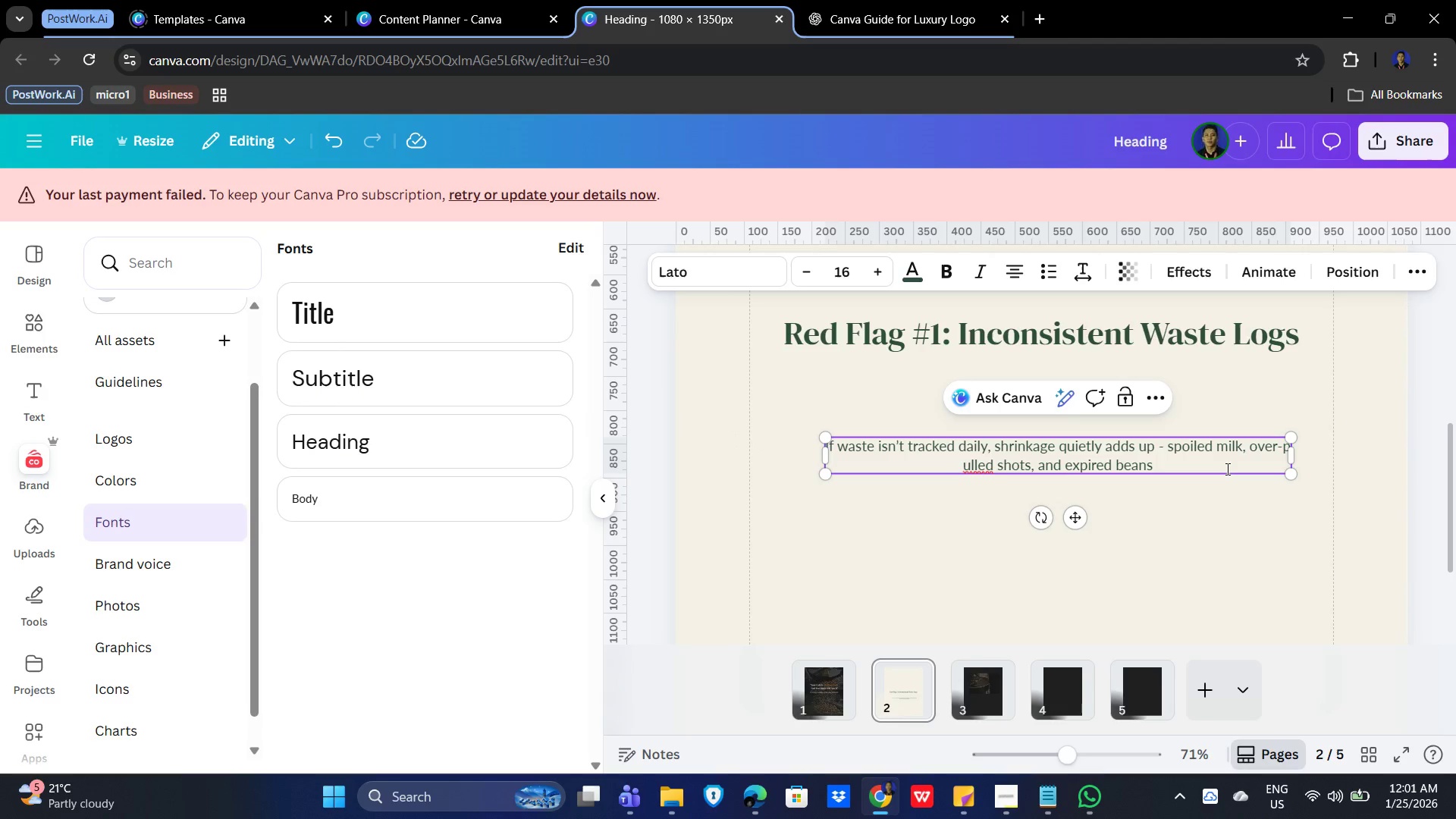 
key(Backspace)
 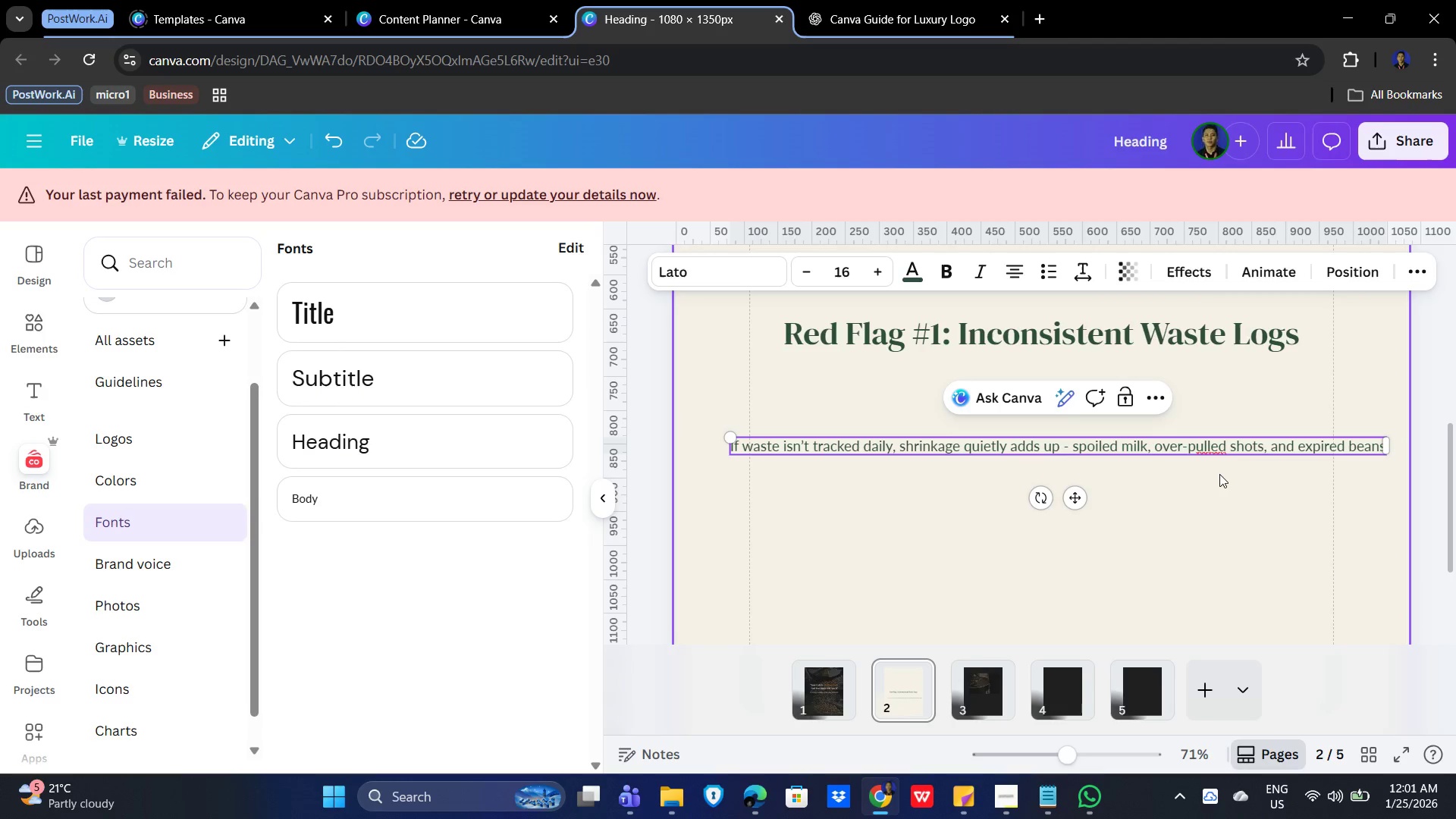 
left_click([1221, 476])
 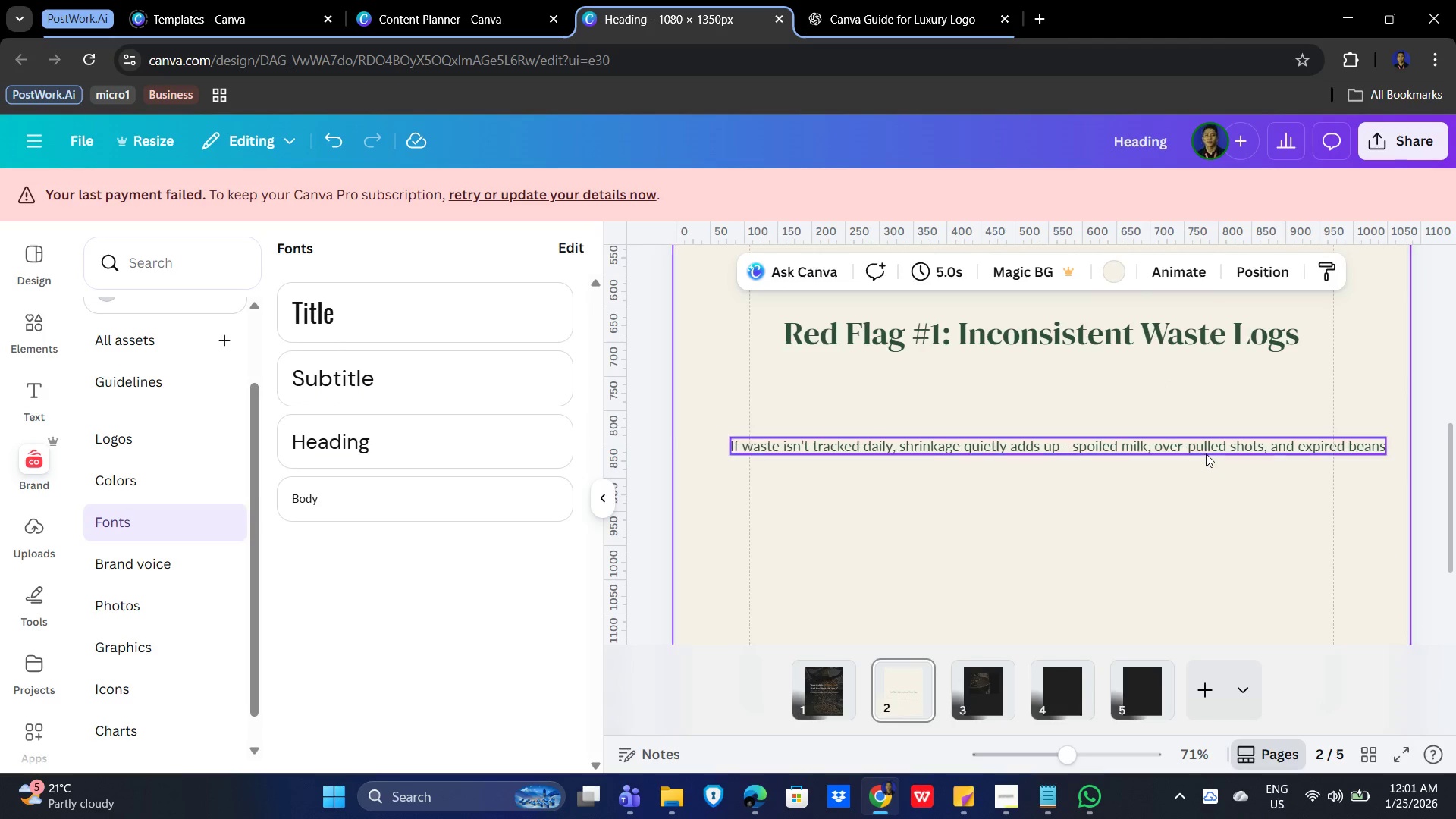 
left_click([1203, 450])
 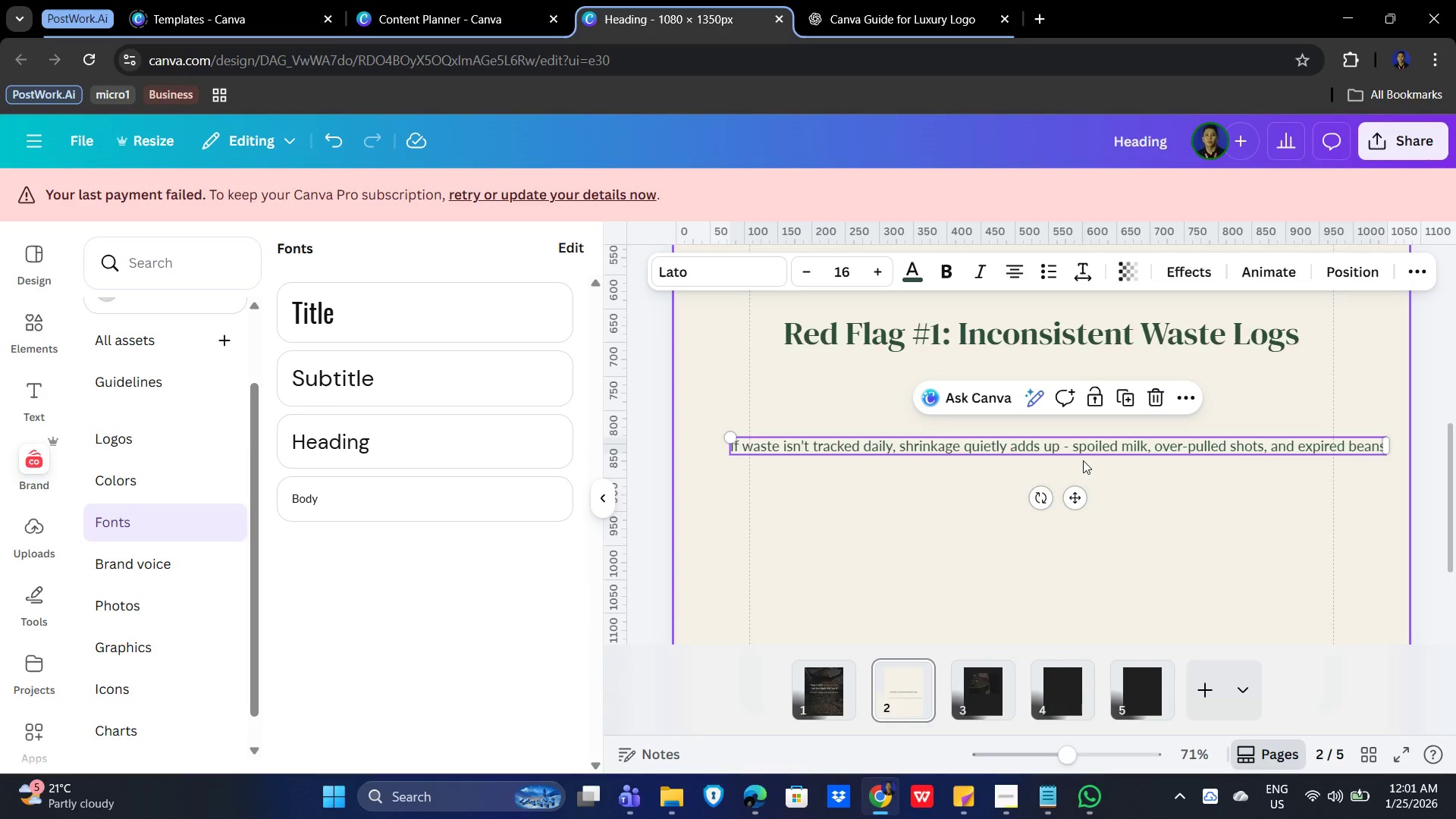 
wait(10.44)
 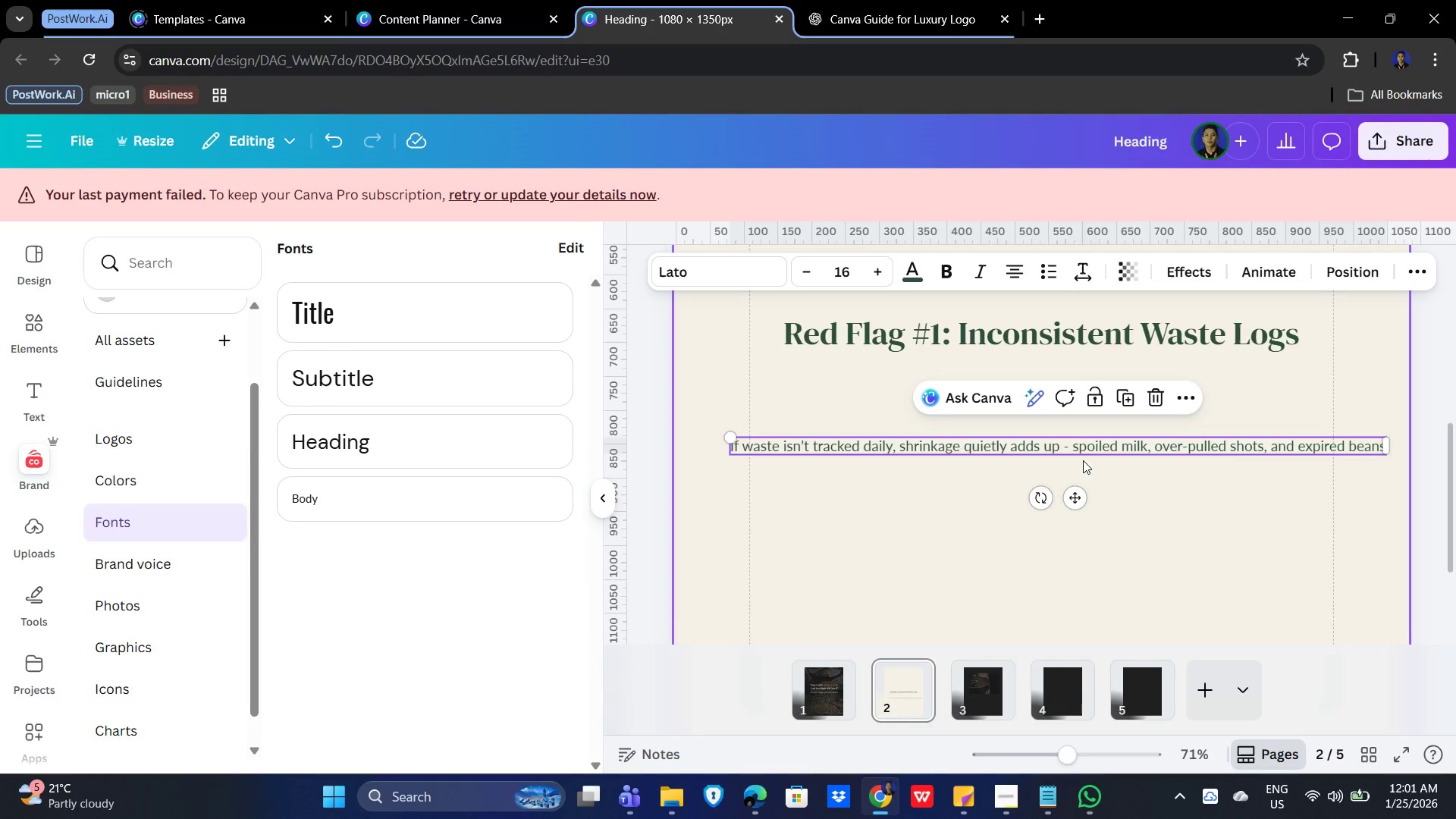 
double_click([1073, 441])
 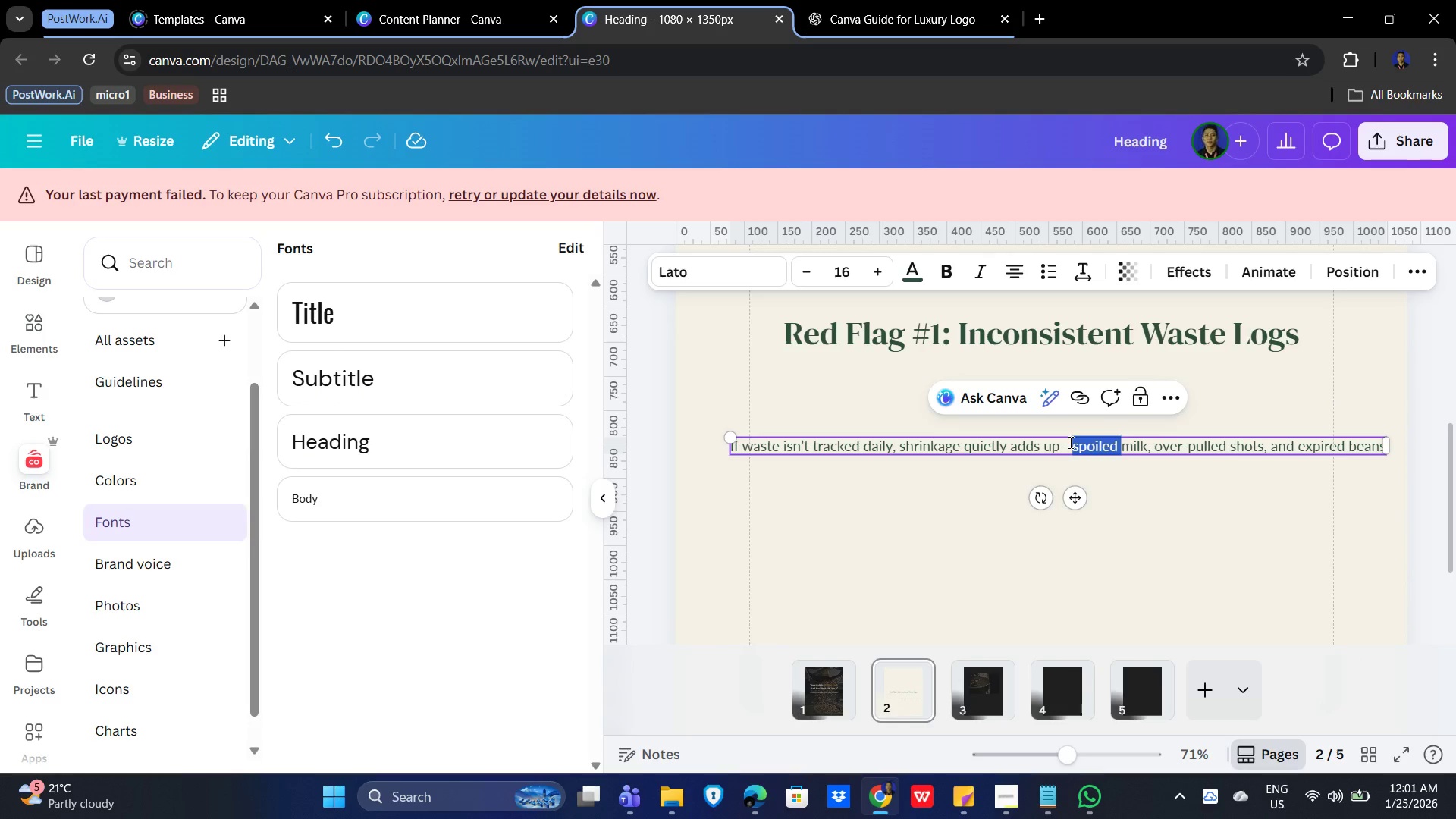 
left_click([1069, 442])
 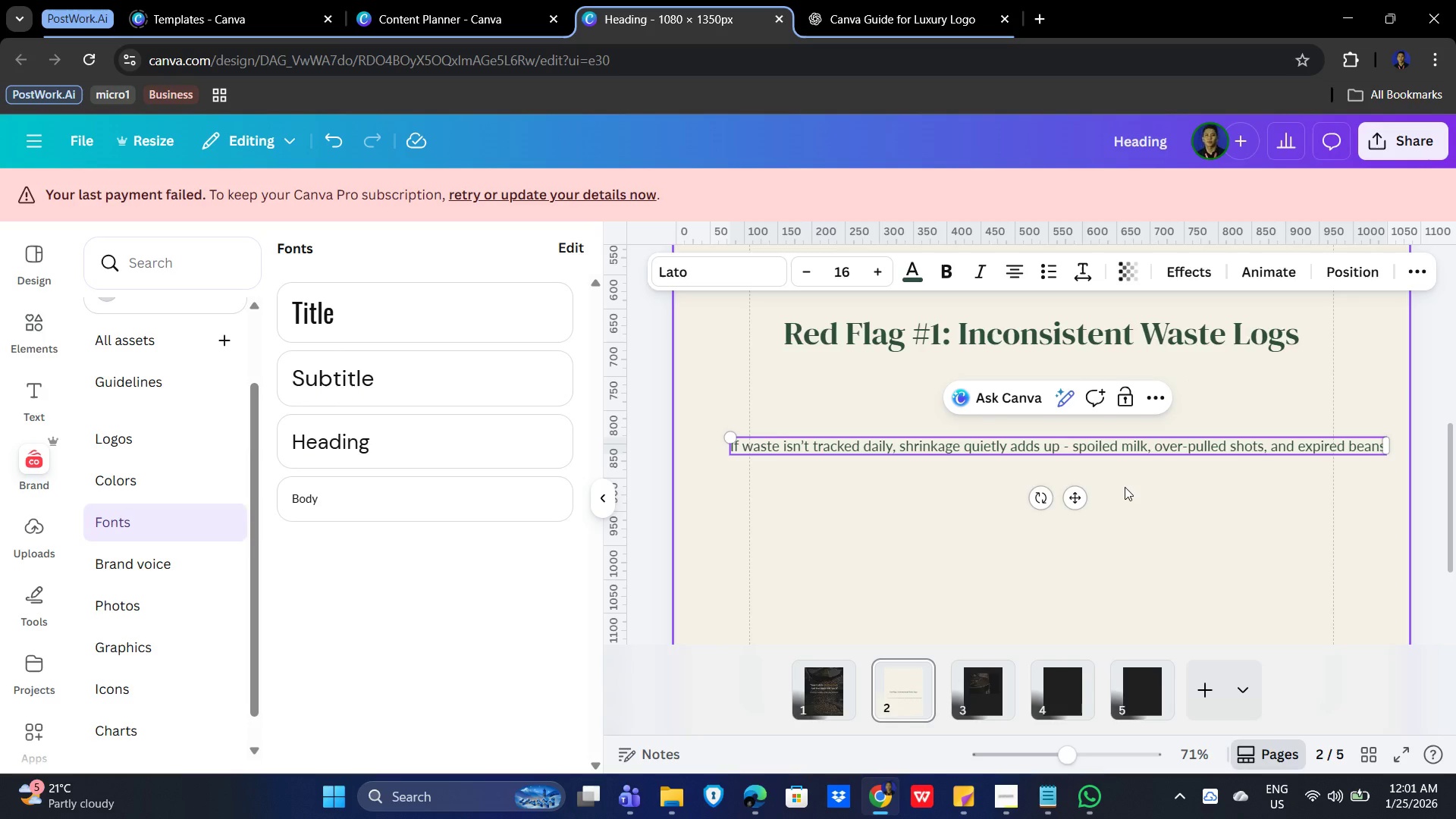 
key(Minus)
 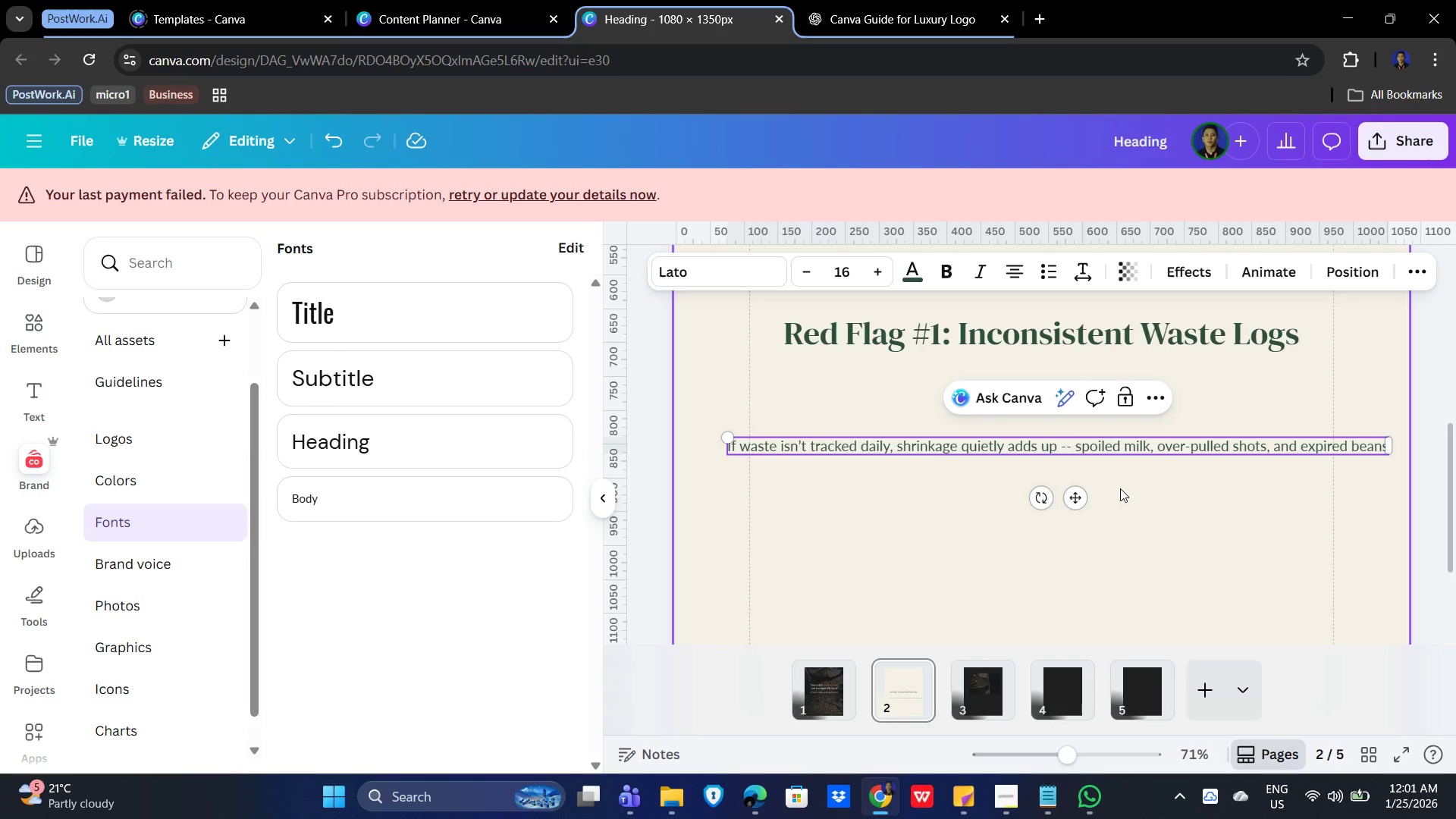 
left_click([1116, 488])
 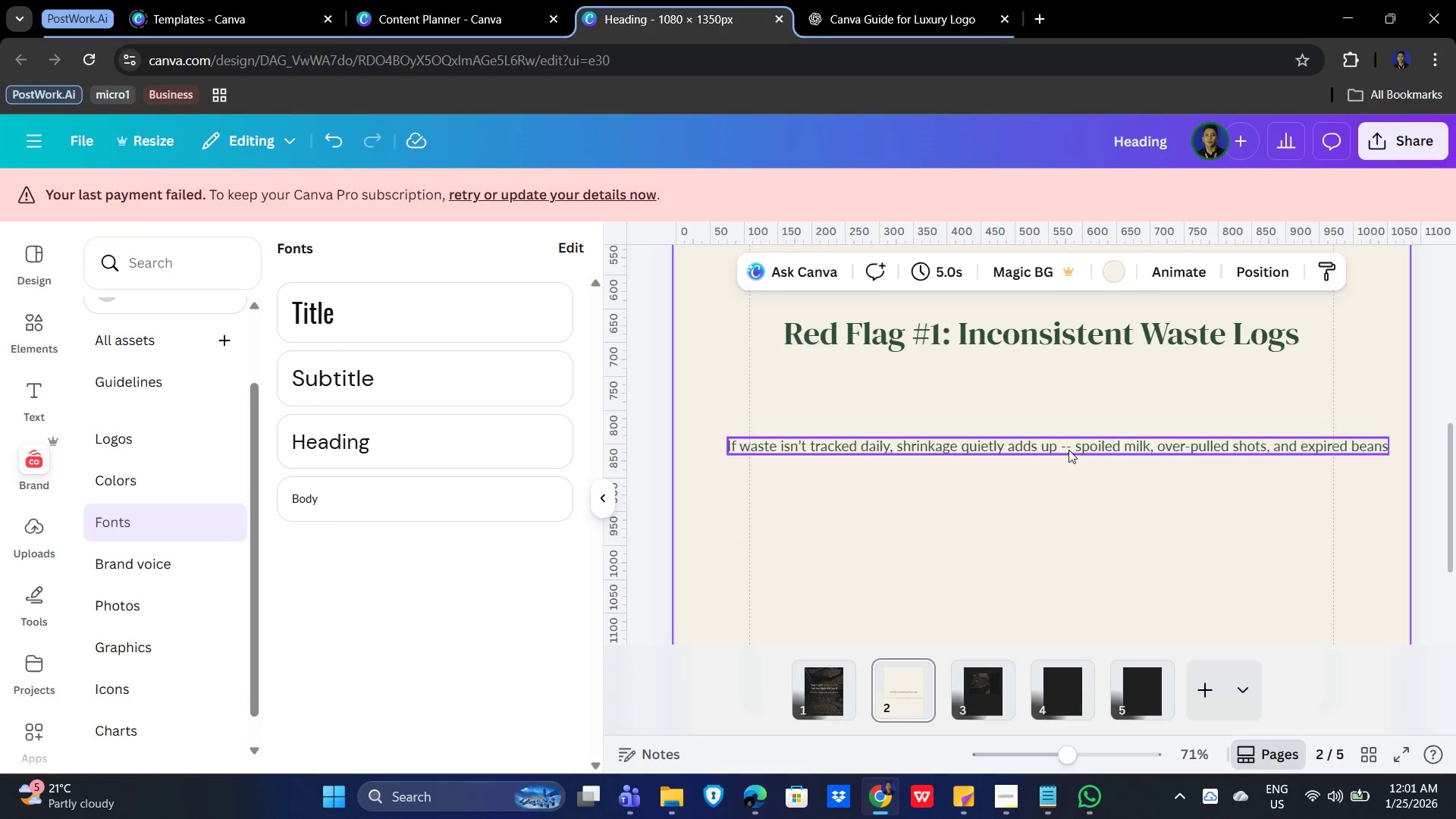 
double_click([1068, 450])
 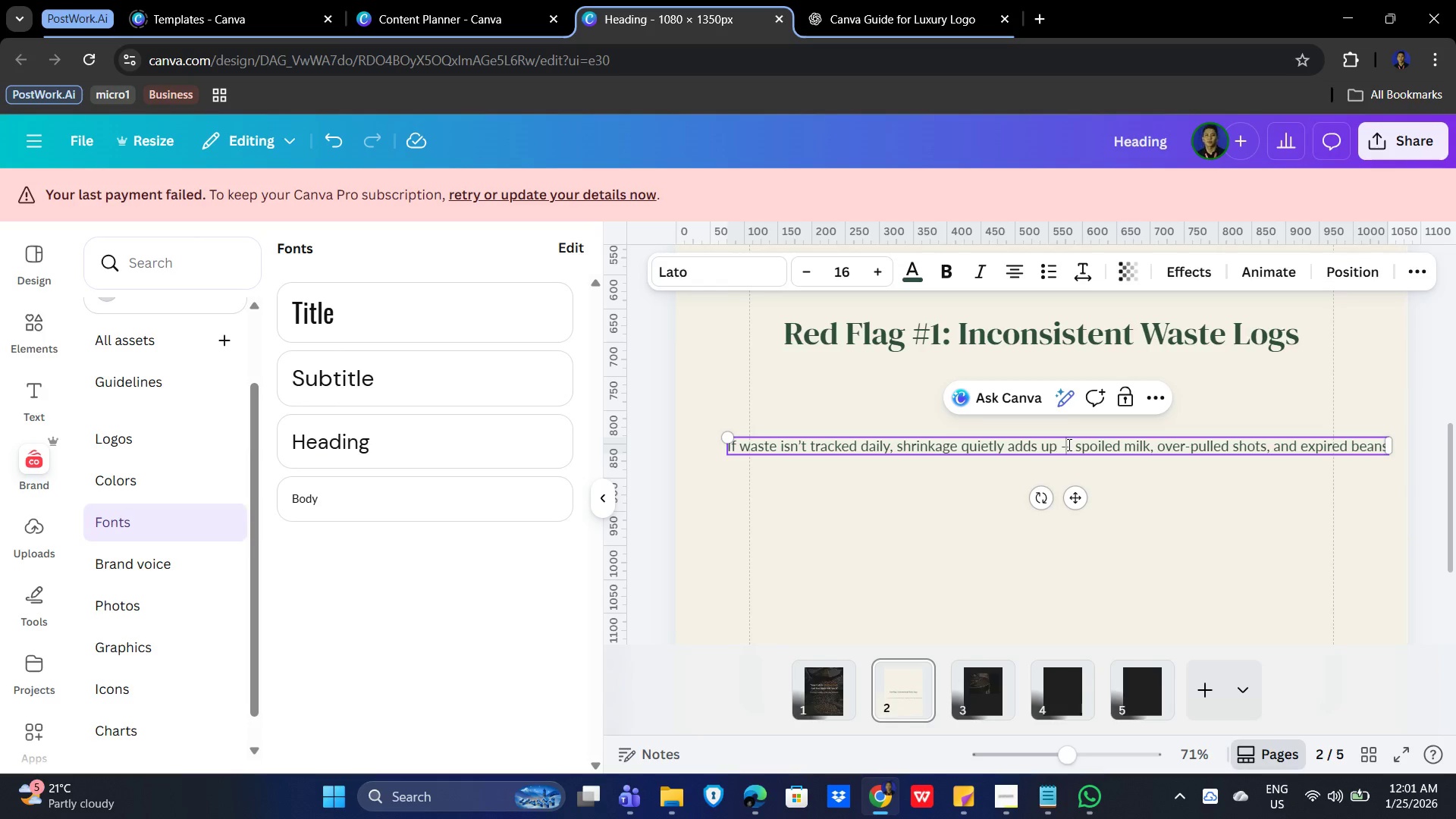 
left_click([1068, 444])
 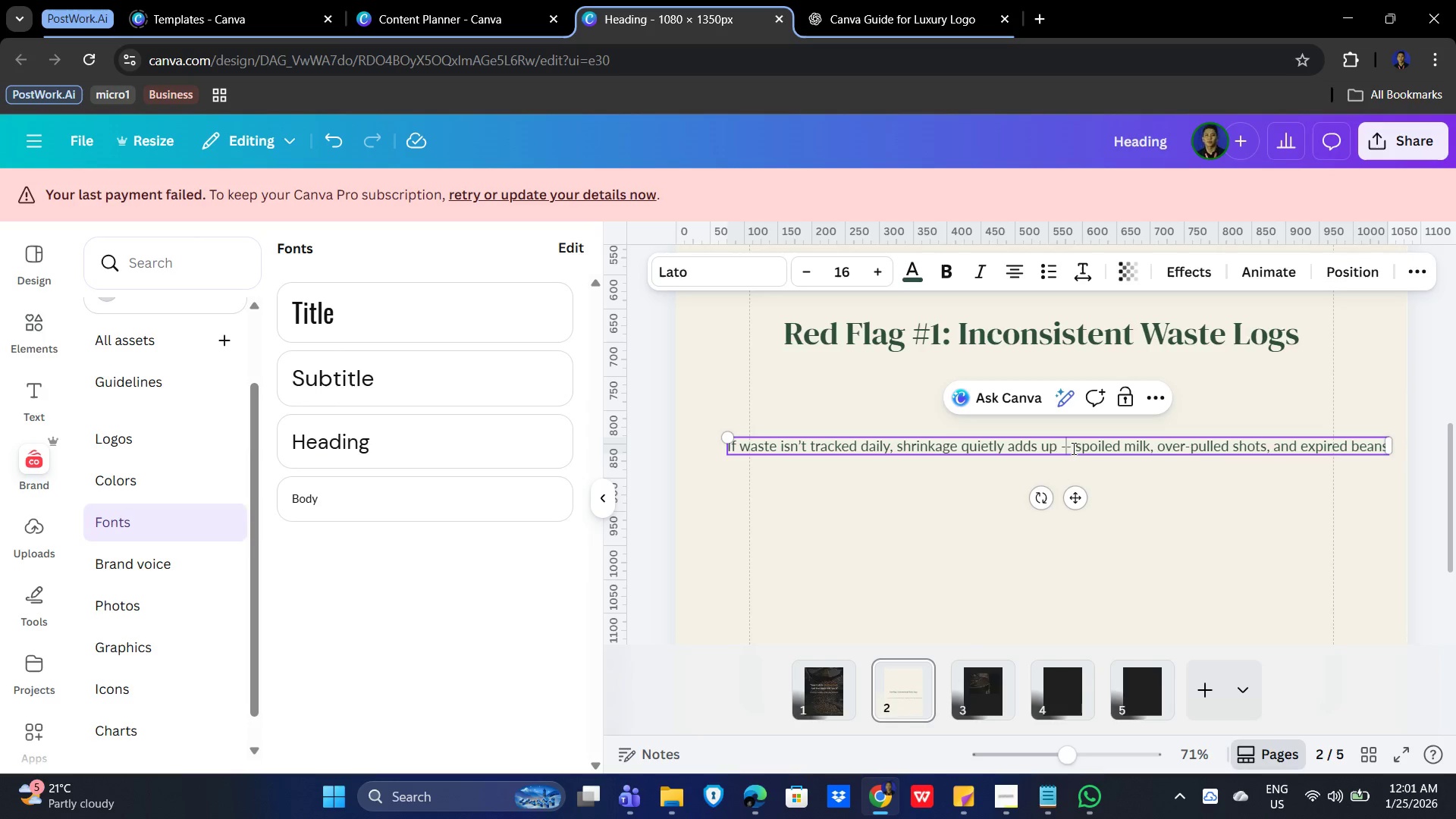 
left_click([1072, 448])
 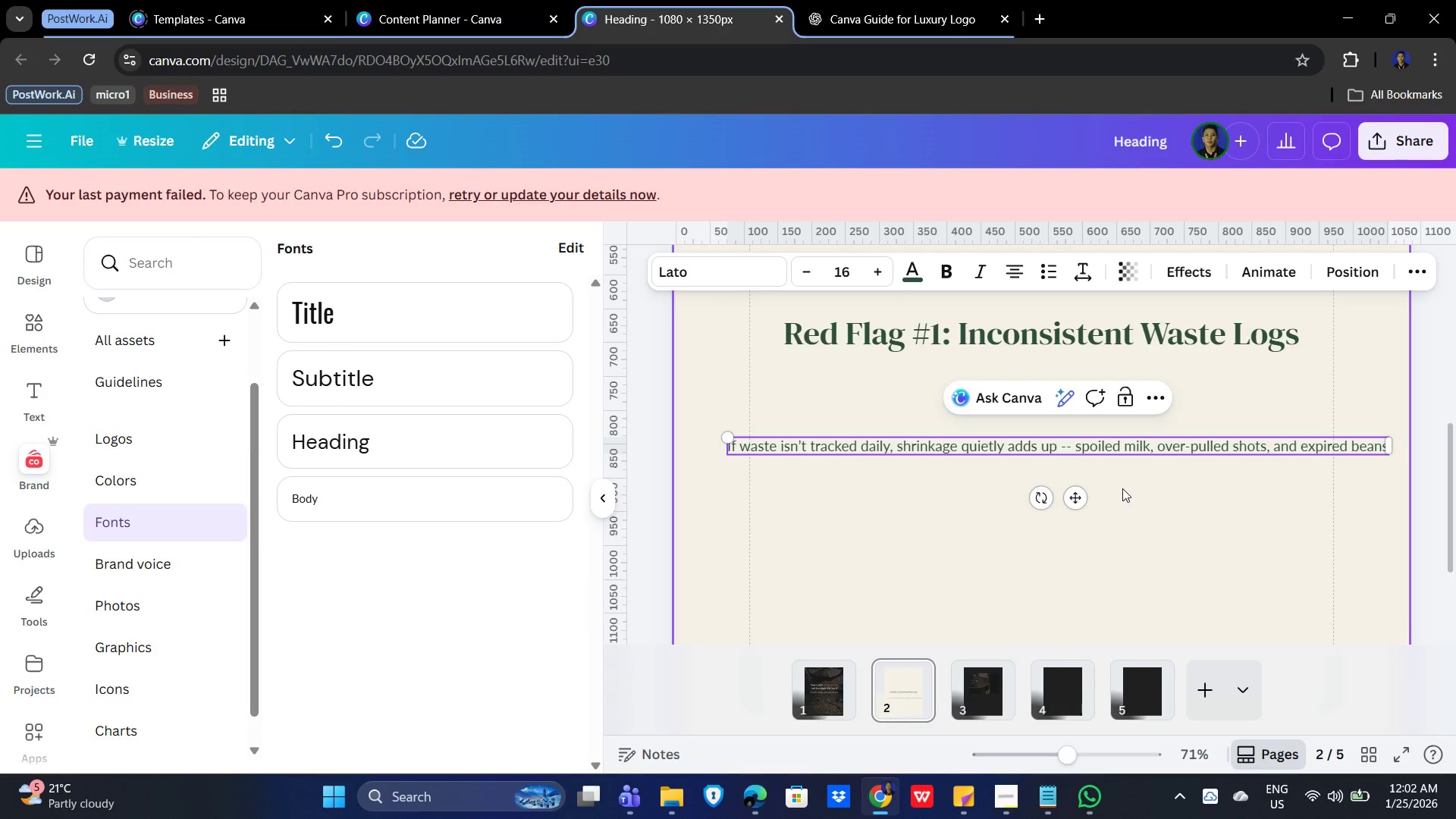 
key(Backspace)
 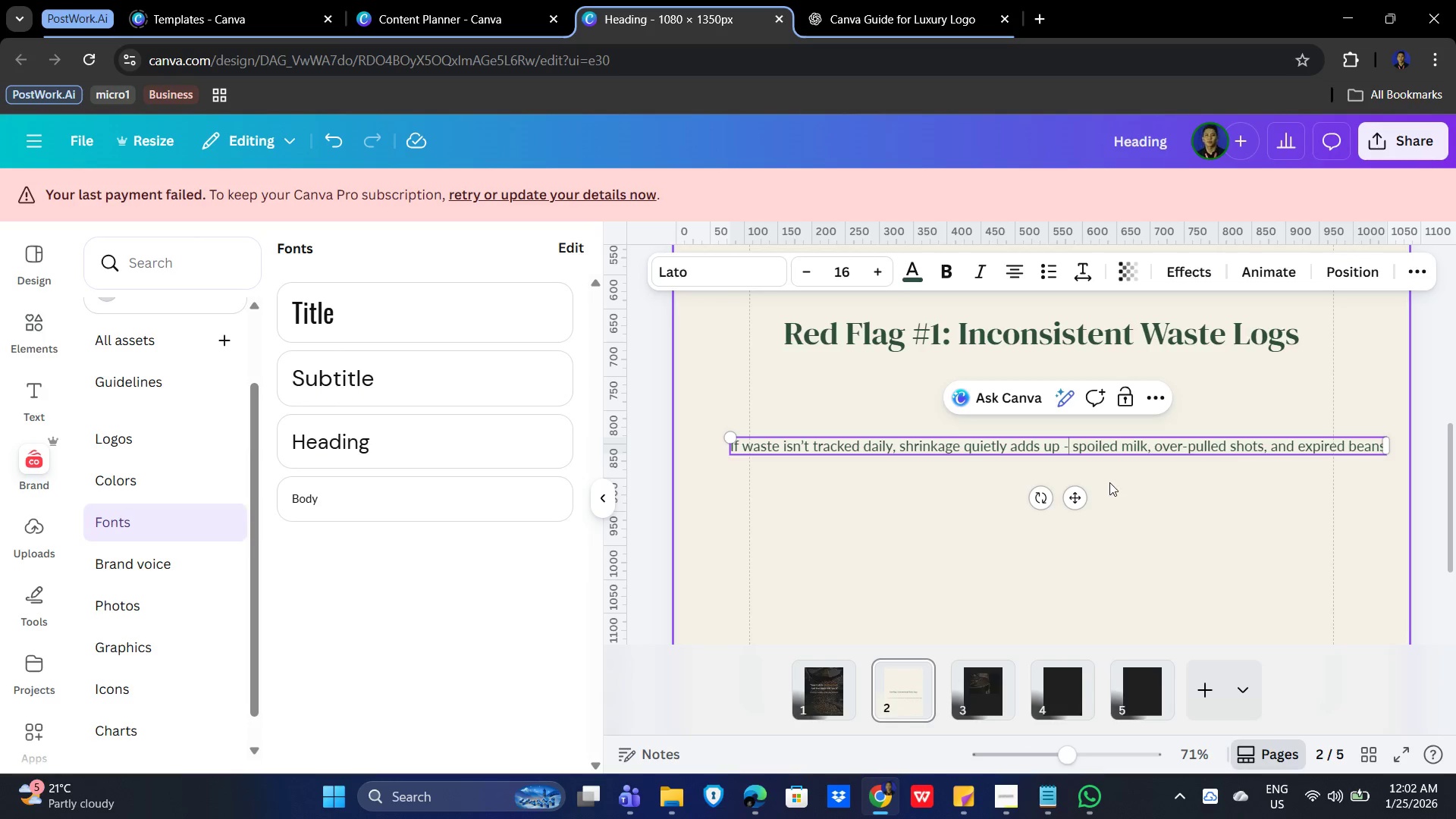 
left_click([1108, 485])
 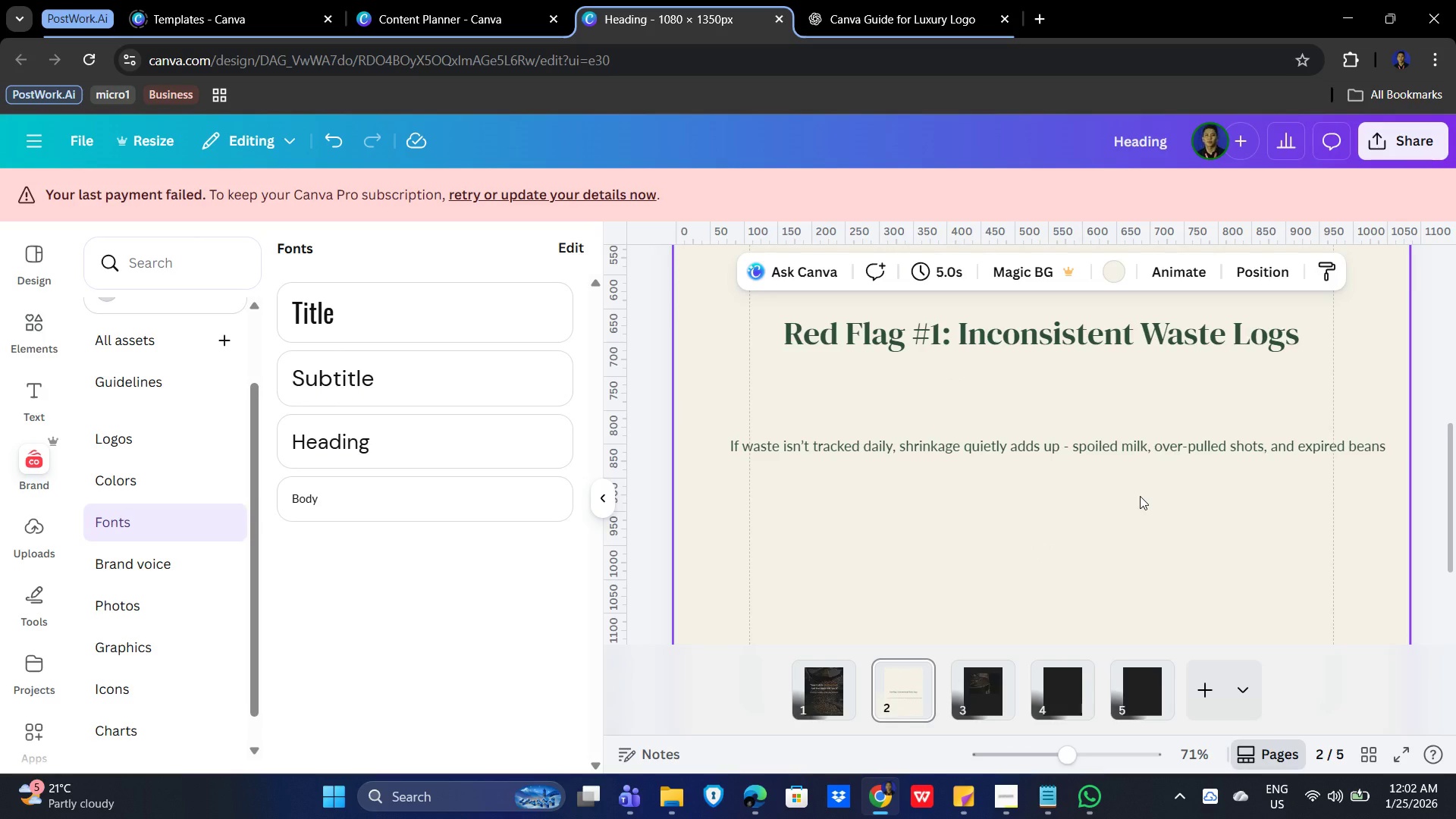 
wait(12.09)
 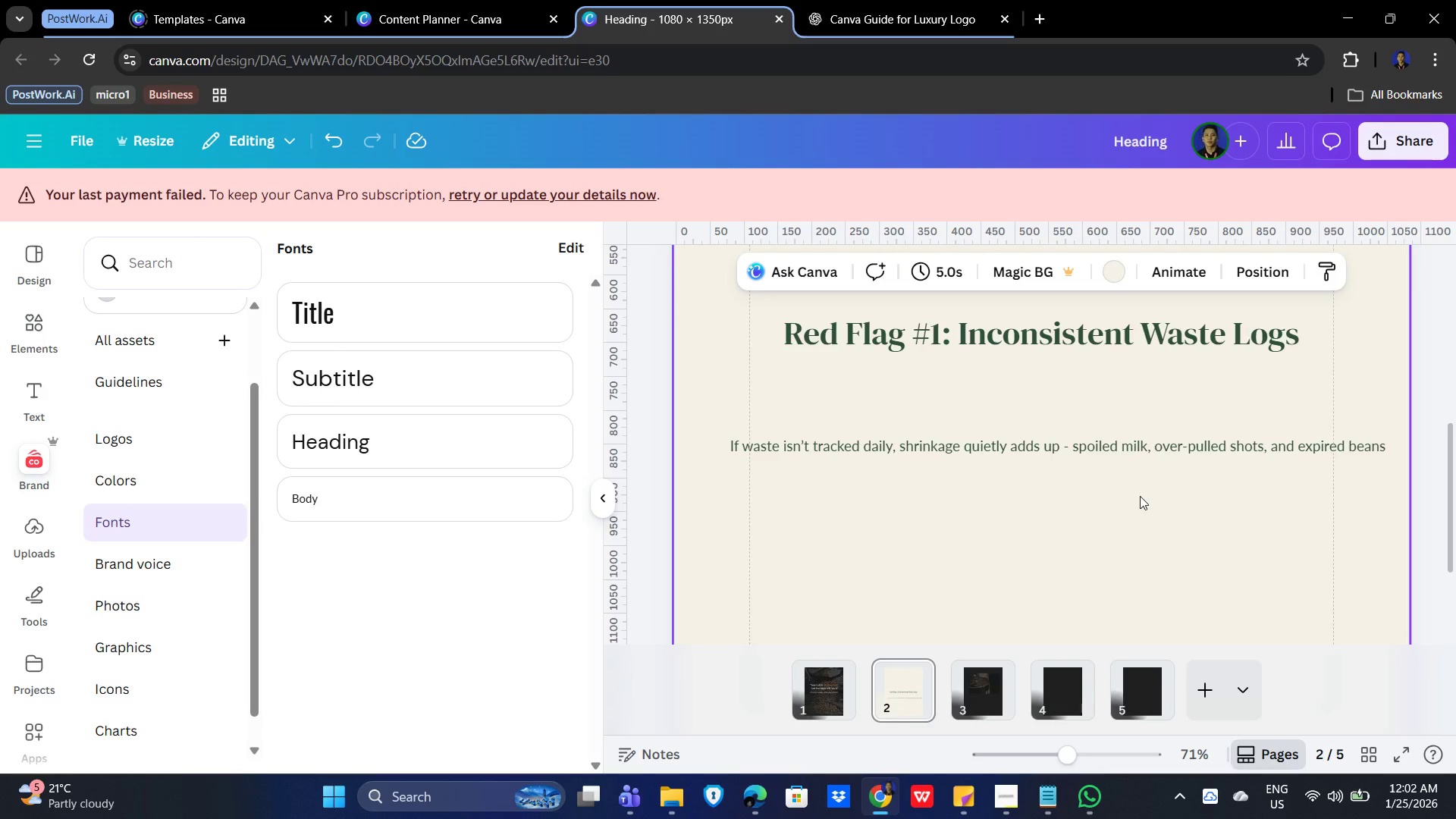 
left_click([605, 505])
 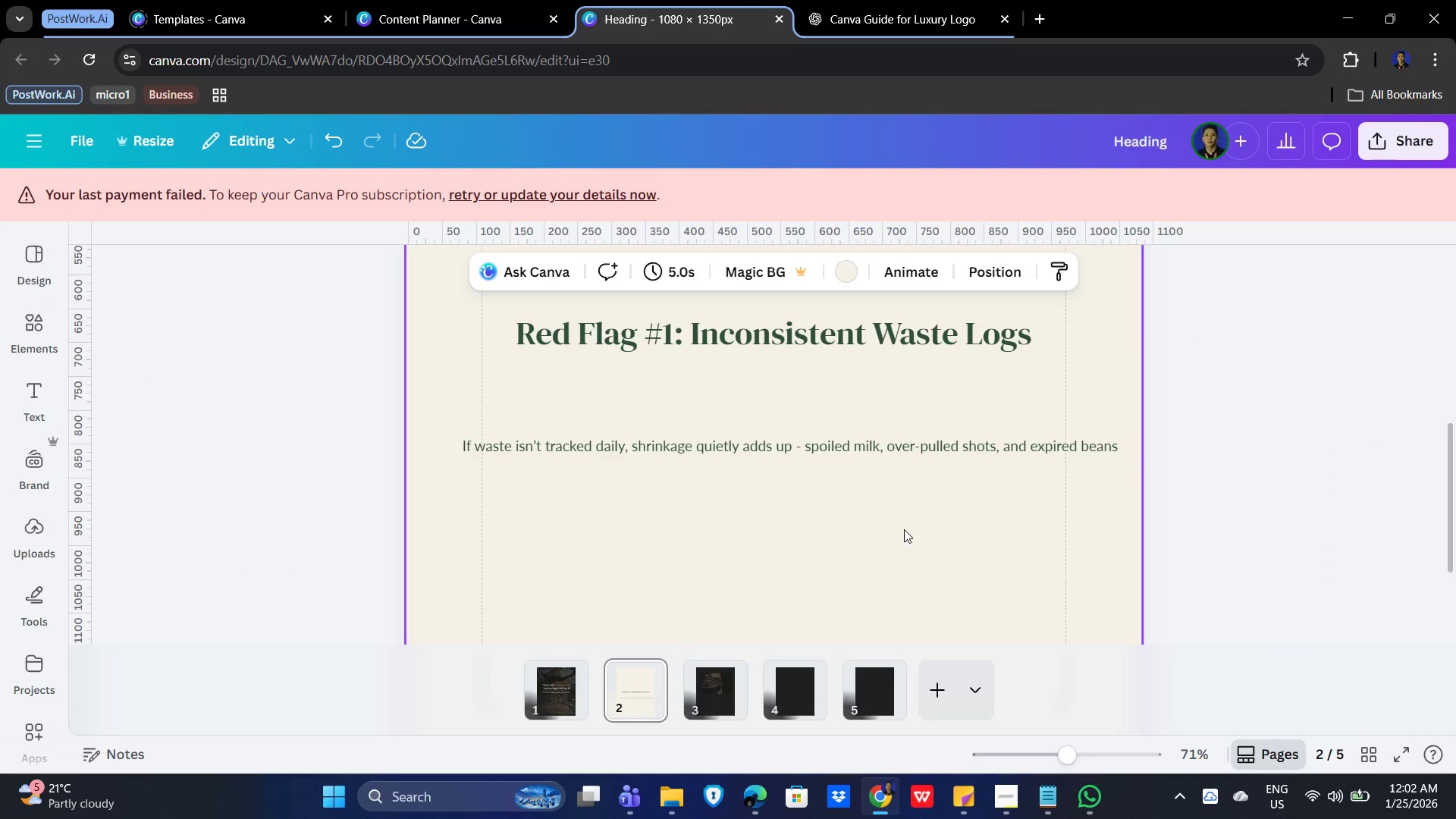 
scroll: coordinate [924, 556], scroll_direction: up, amount: 2.0
 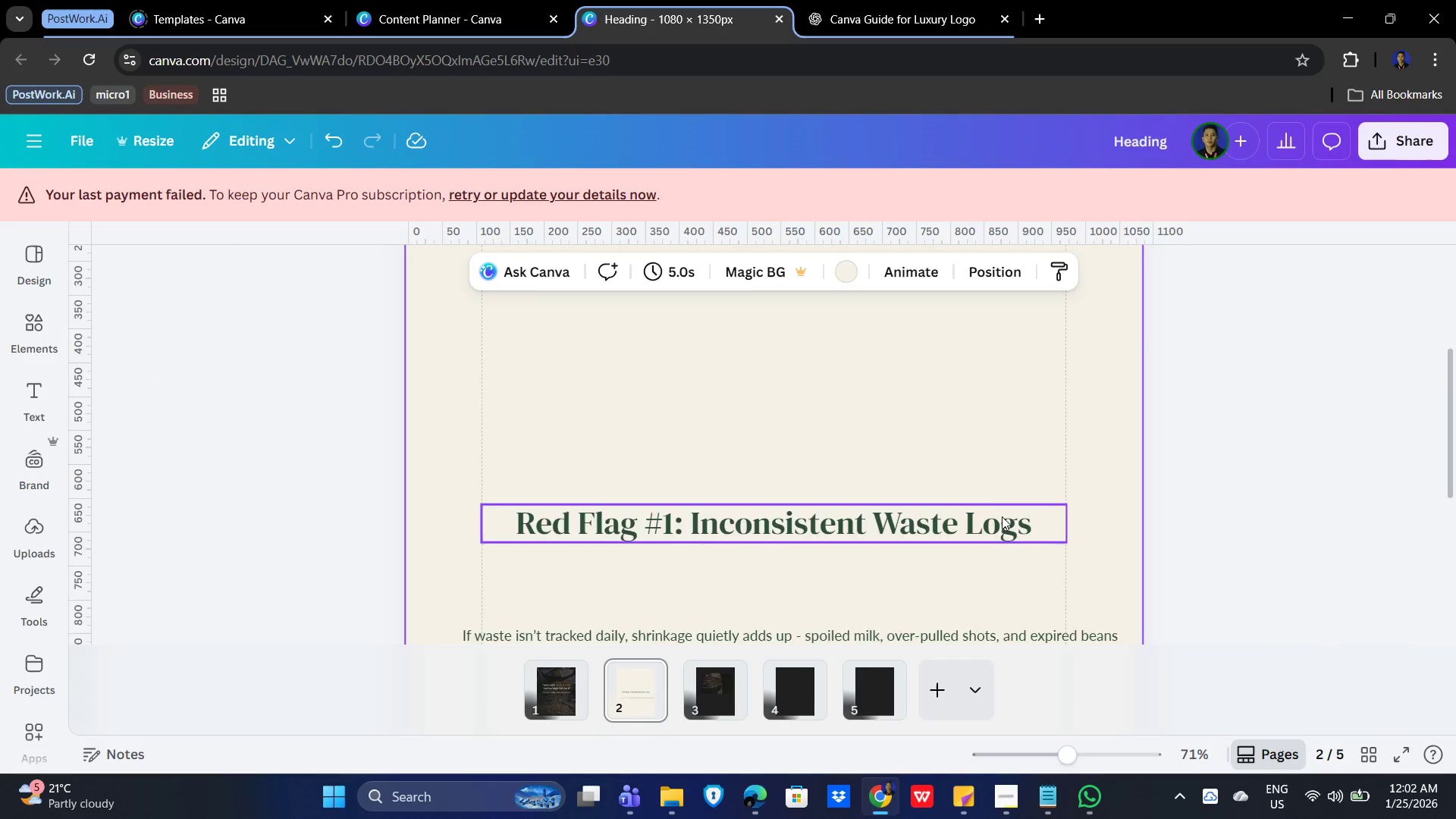 
scroll: coordinate [1006, 515], scroll_direction: down, amount: 3.0
 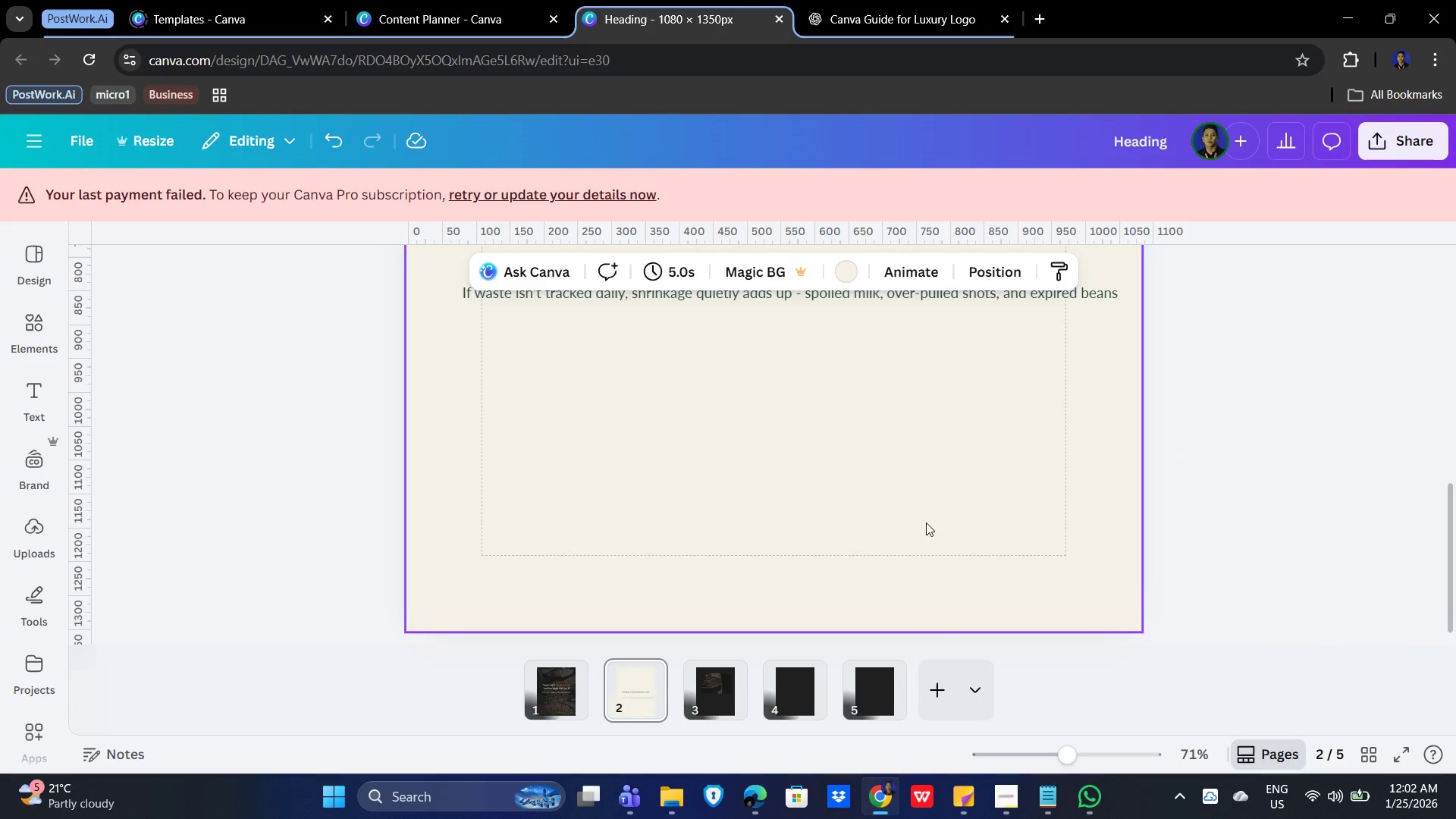 
scroll: coordinate [921, 522], scroll_direction: up, amount: 2.0
 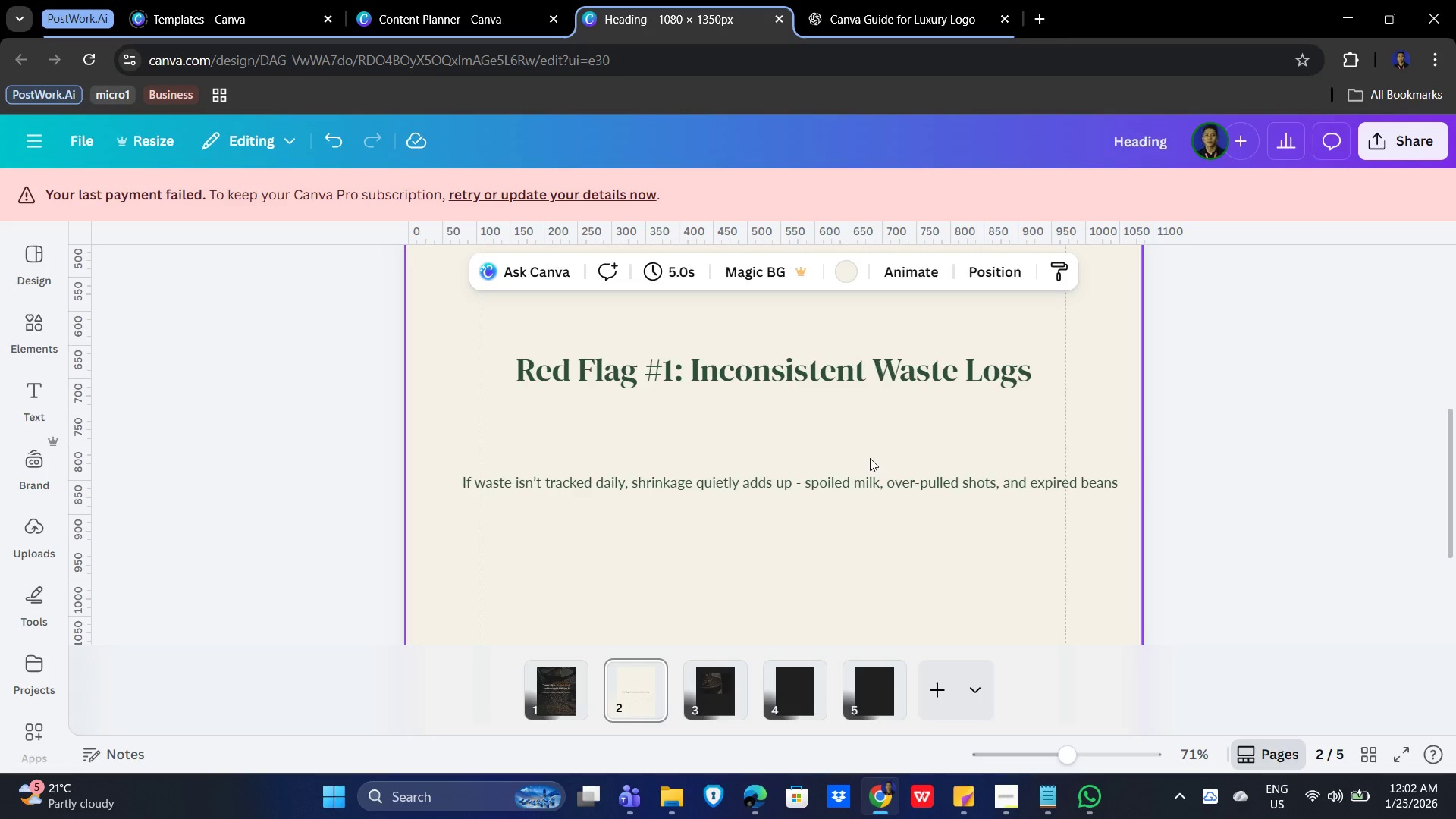 
wait(14.2)
 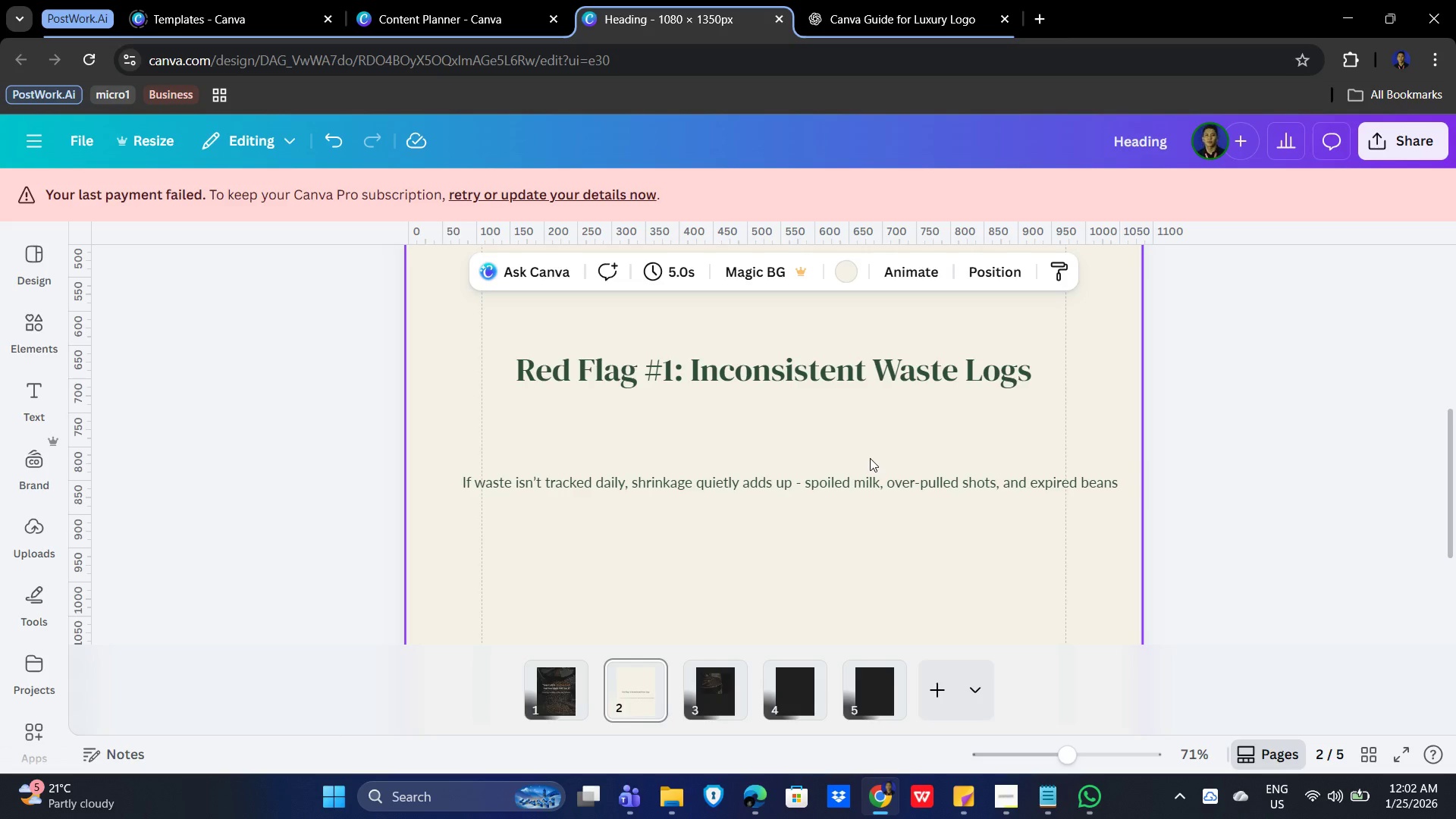 
left_click([170, 263])
 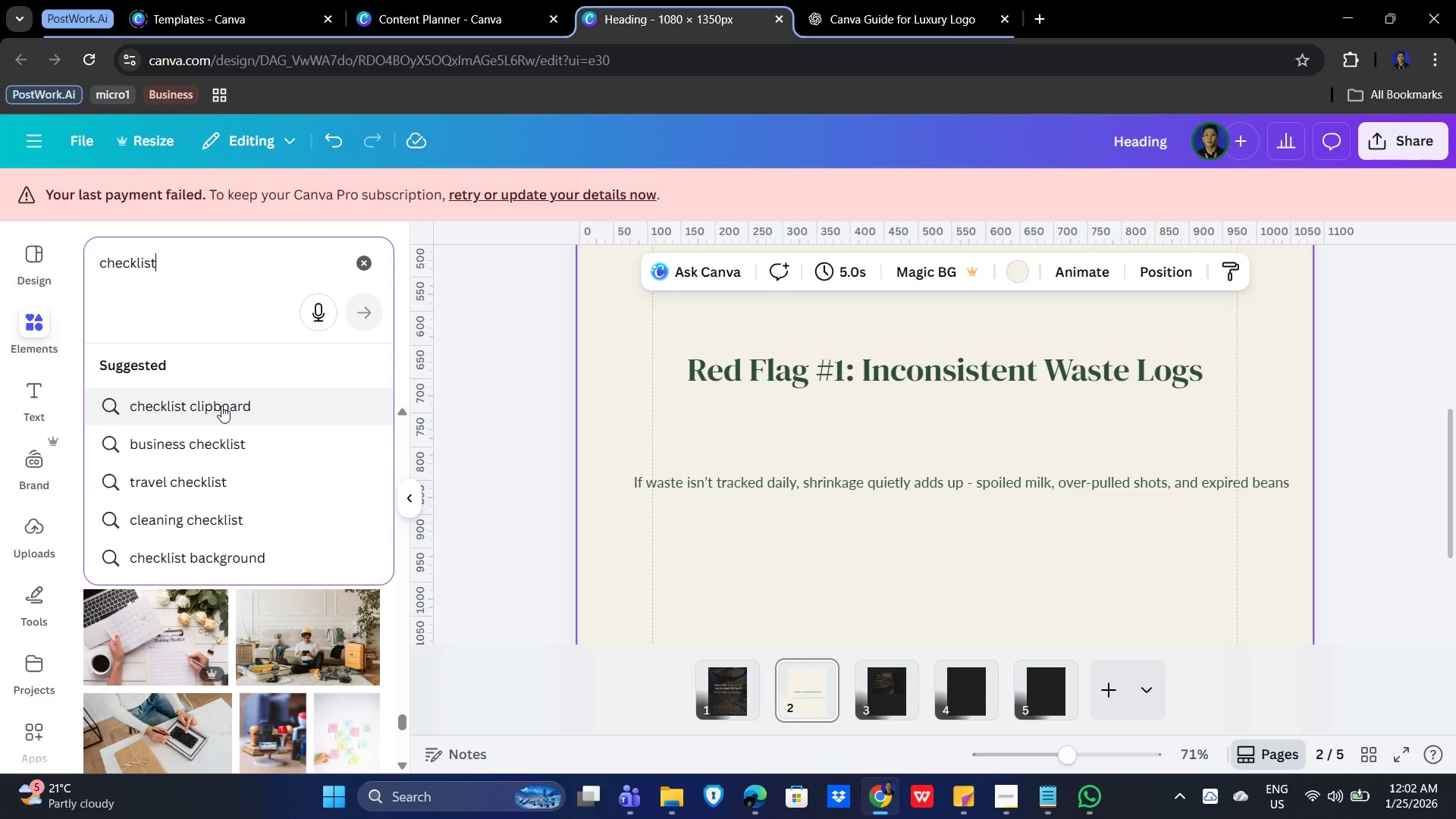 
left_click([221, 406])
 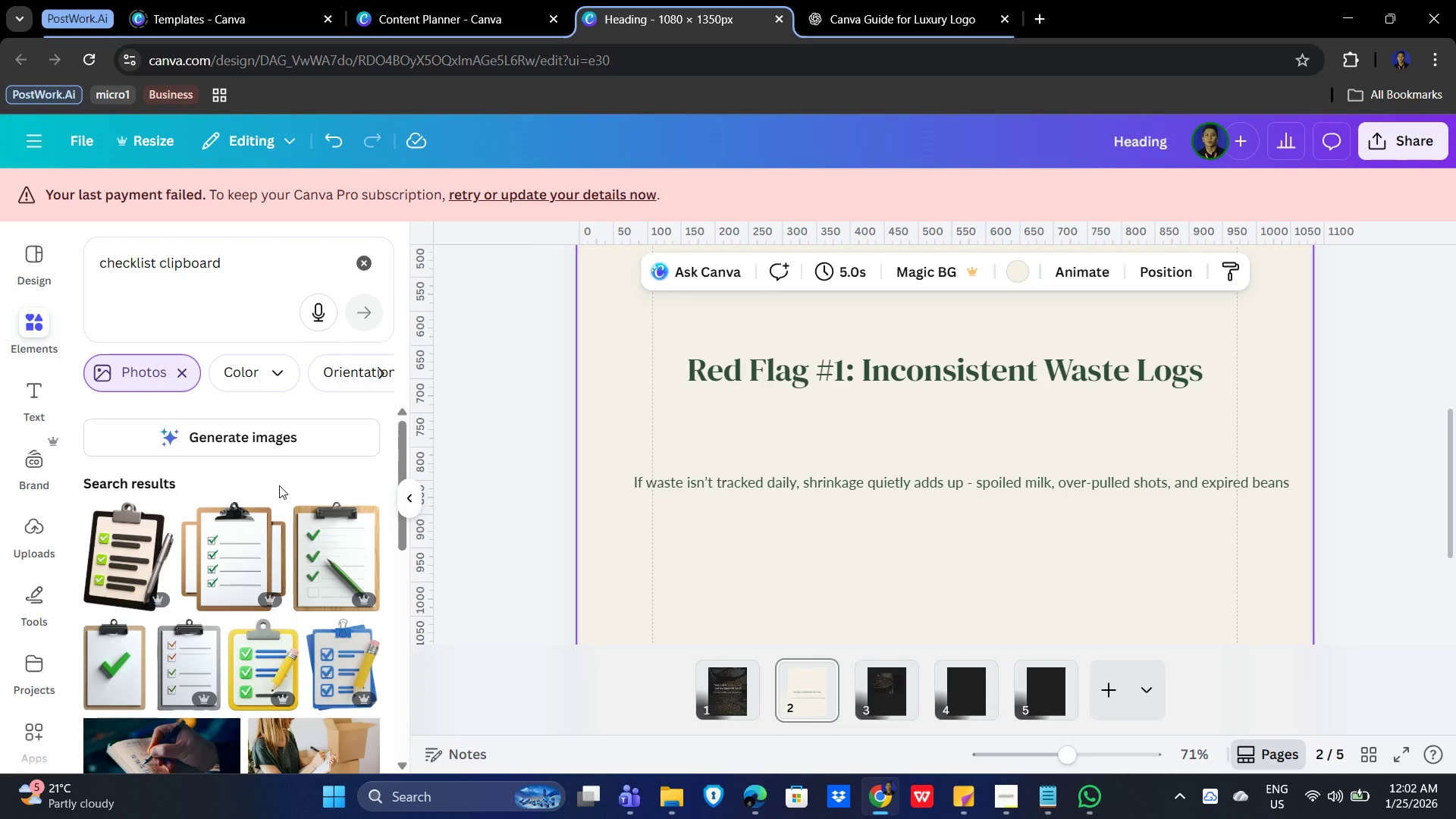 
scroll: coordinate [143, 590], scroll_direction: none, amount: 0.0
 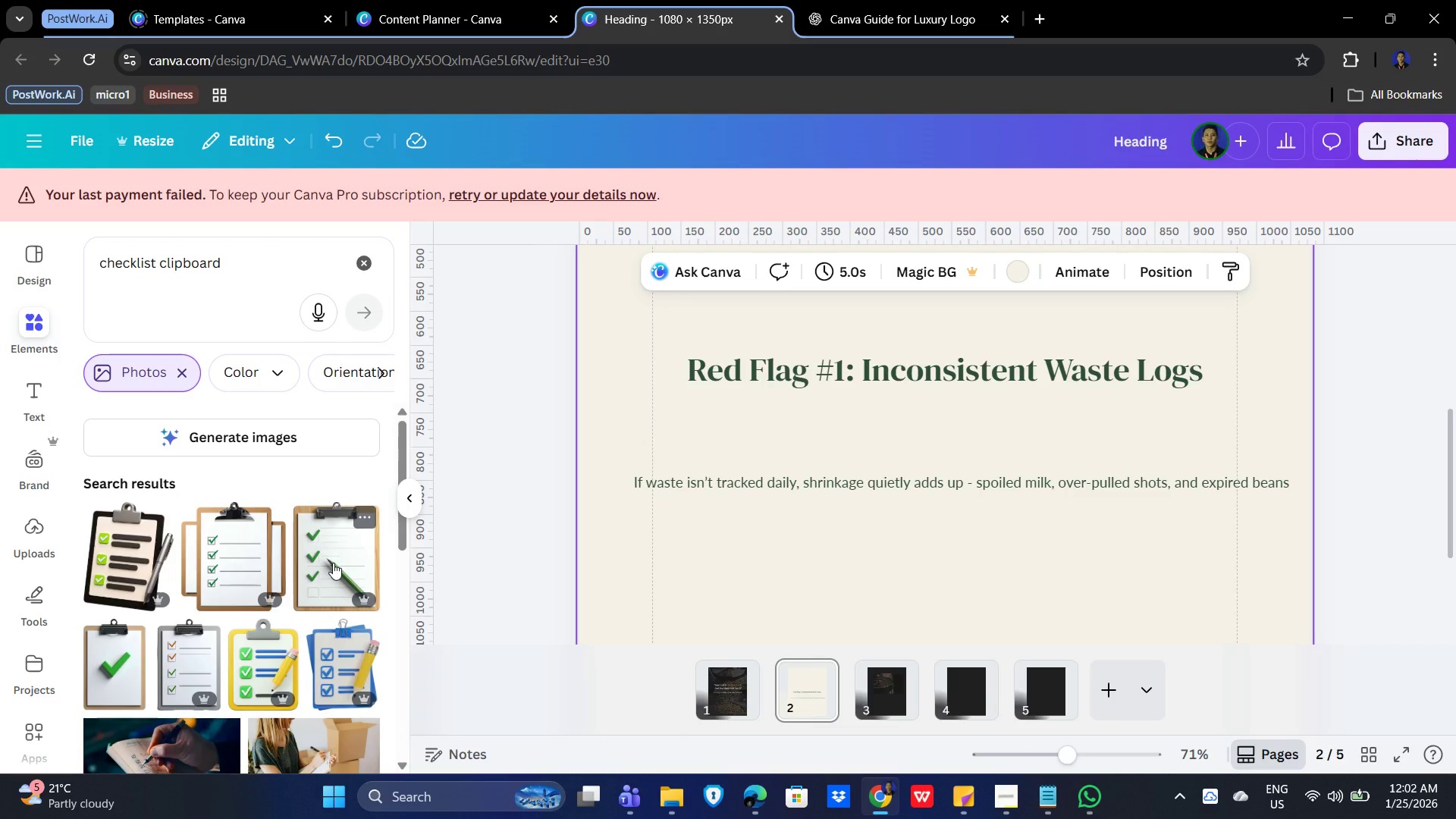 
wait(5.88)
 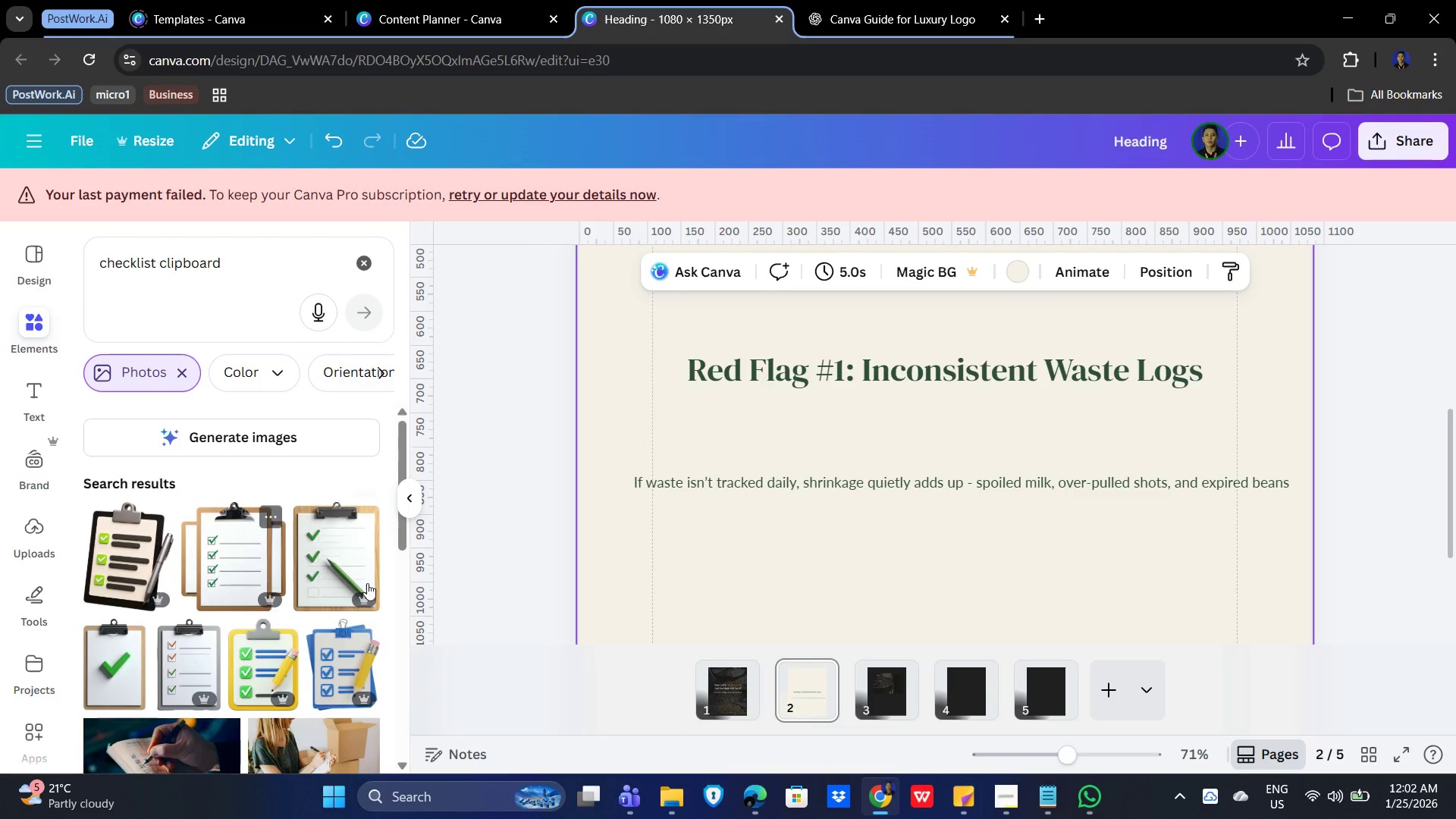 
left_click([333, 563])
 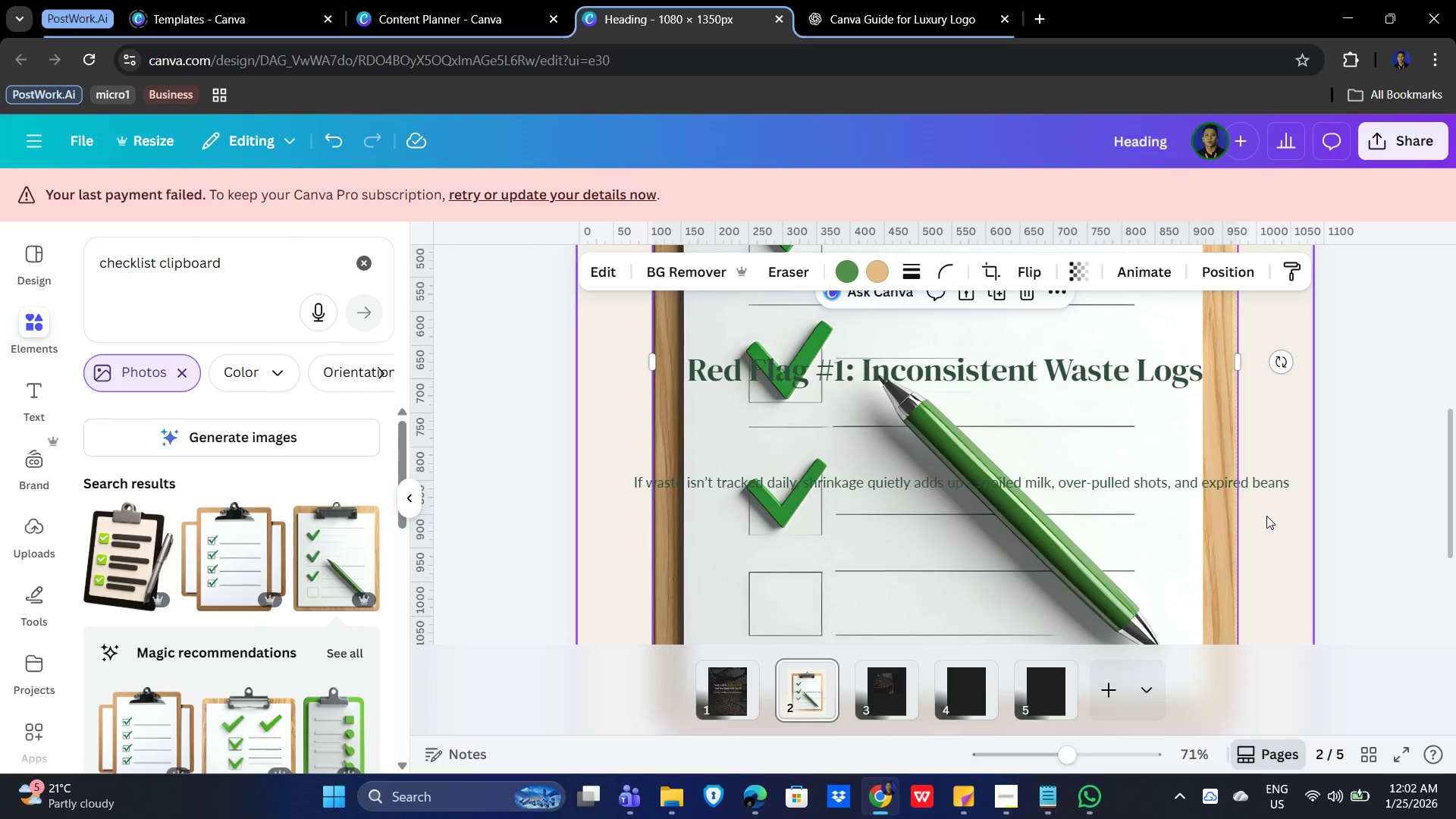 
scroll: coordinate [1396, 530], scroll_direction: down, amount: 2.0
 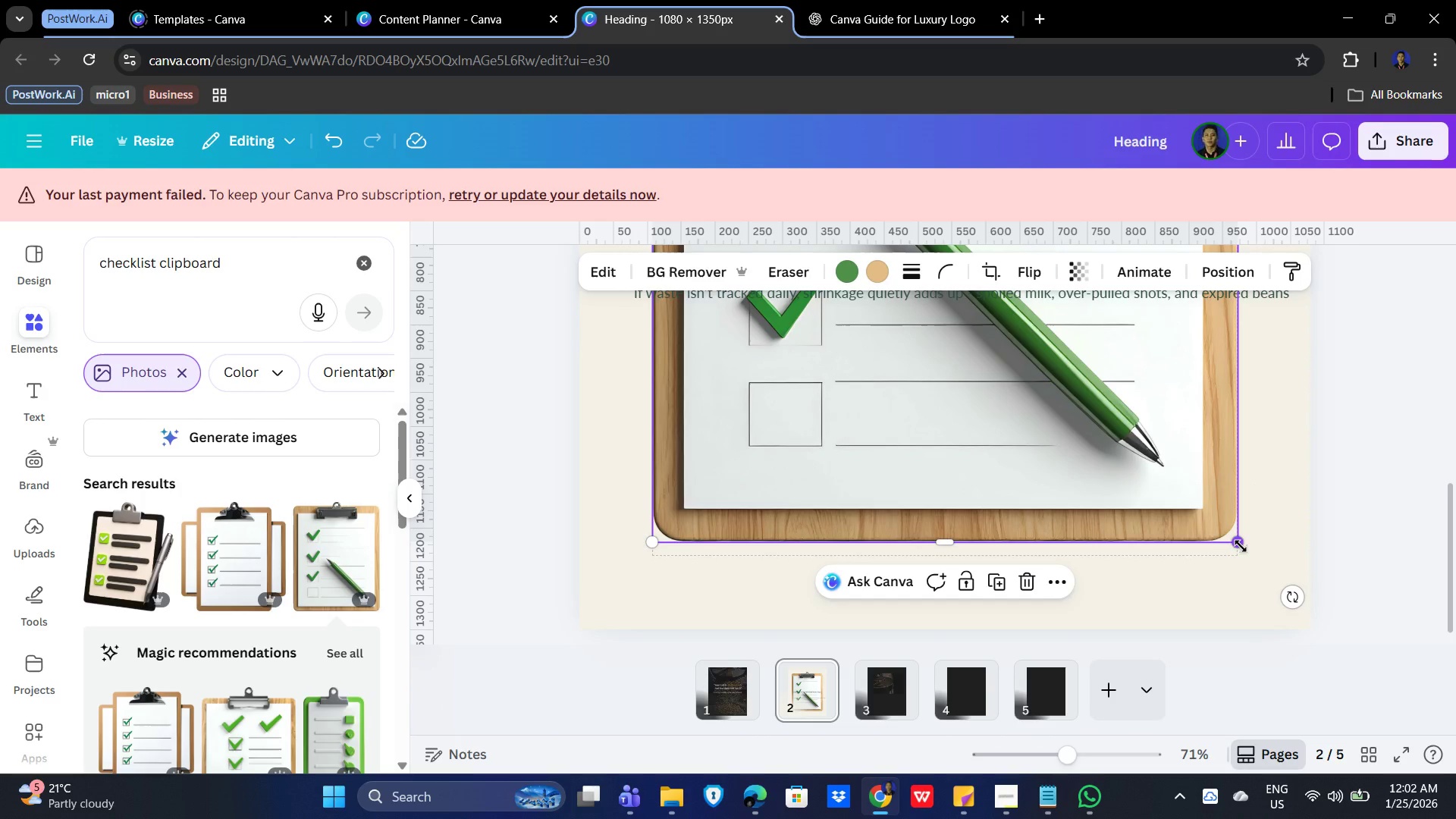 
scroll: coordinate [1086, 462], scroll_direction: up, amount: 7.0
 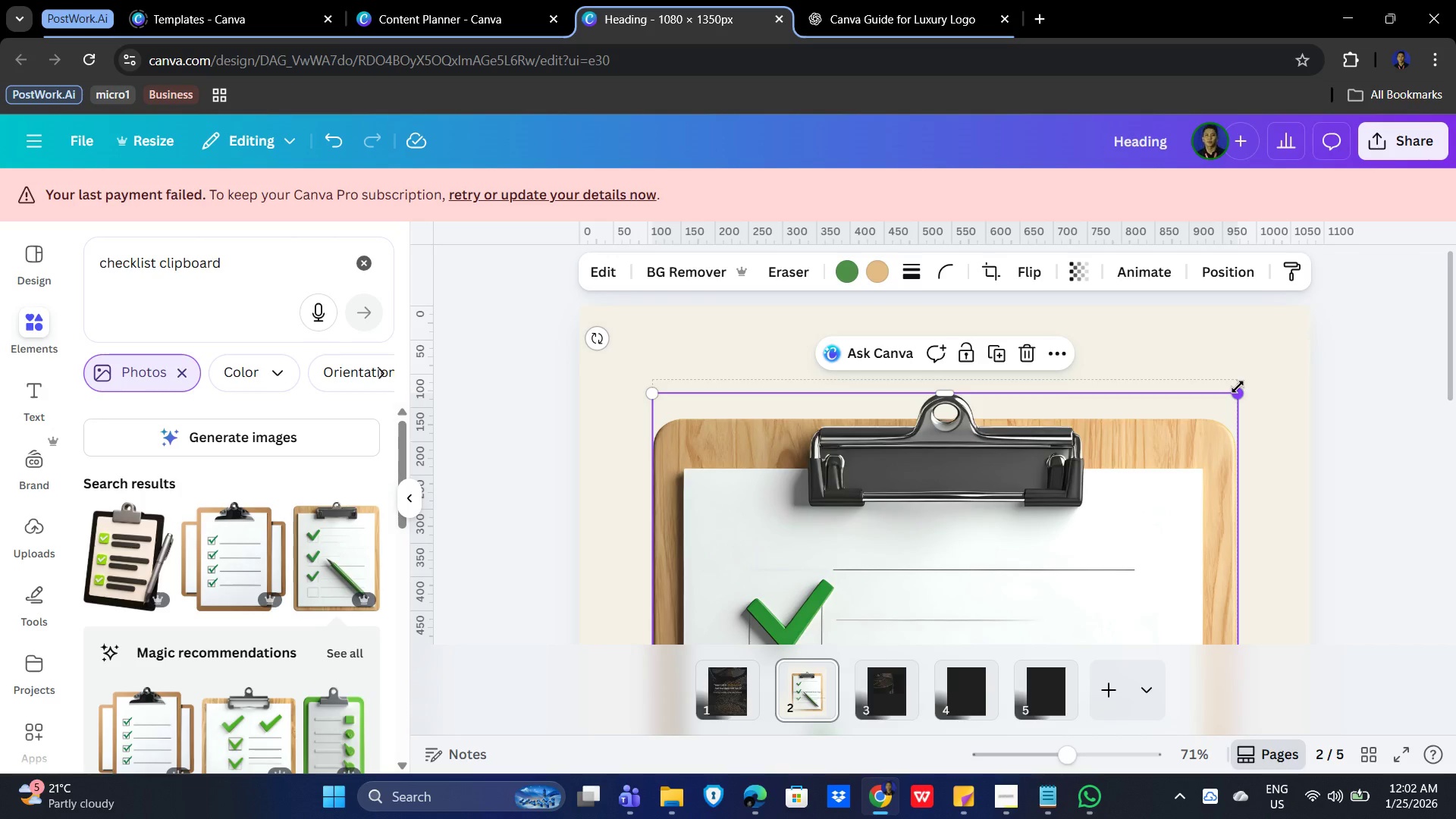 
scroll: coordinate [1102, 544], scroll_direction: down, amount: 5.0
 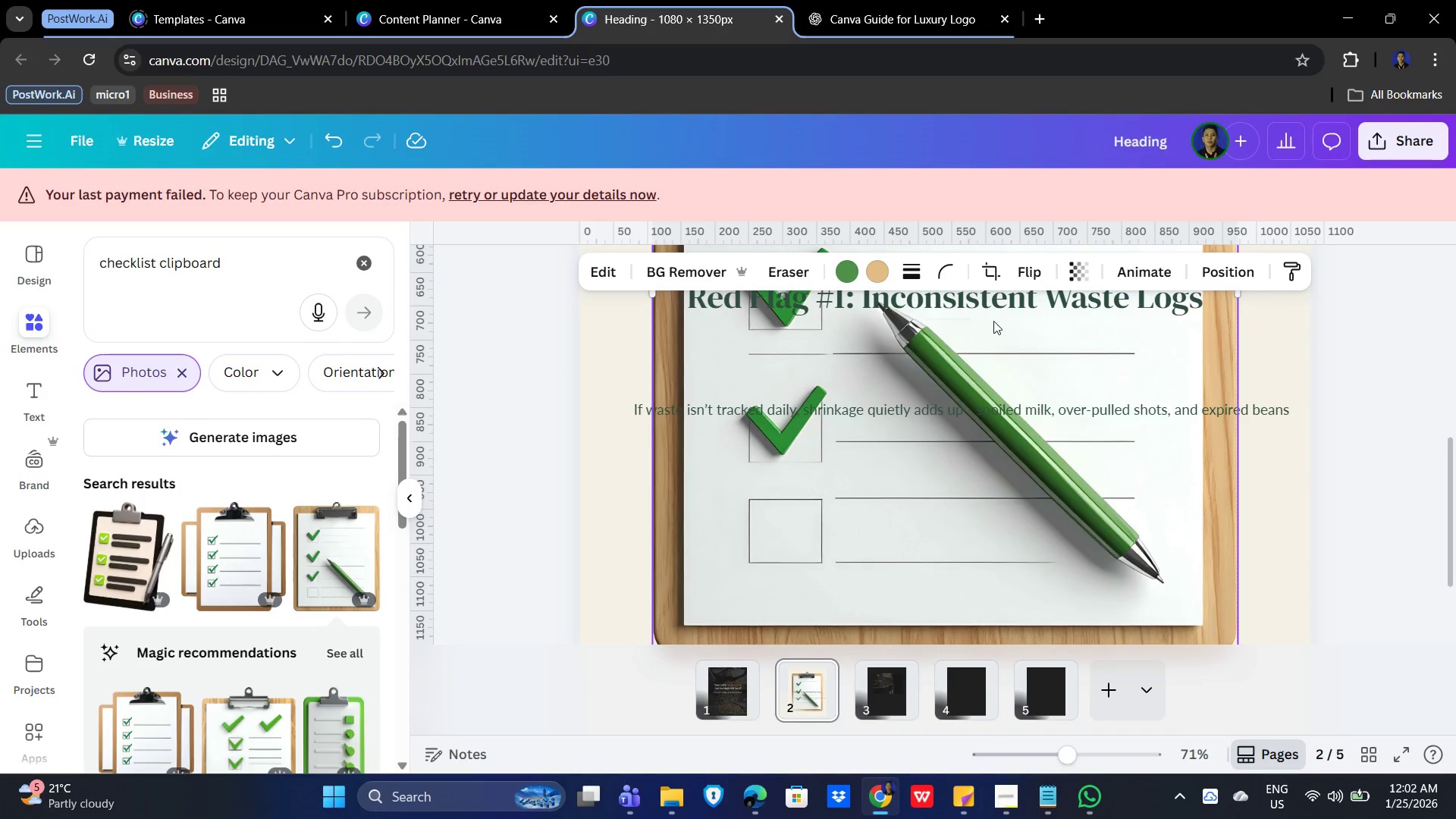 
left_click([998, 308])
 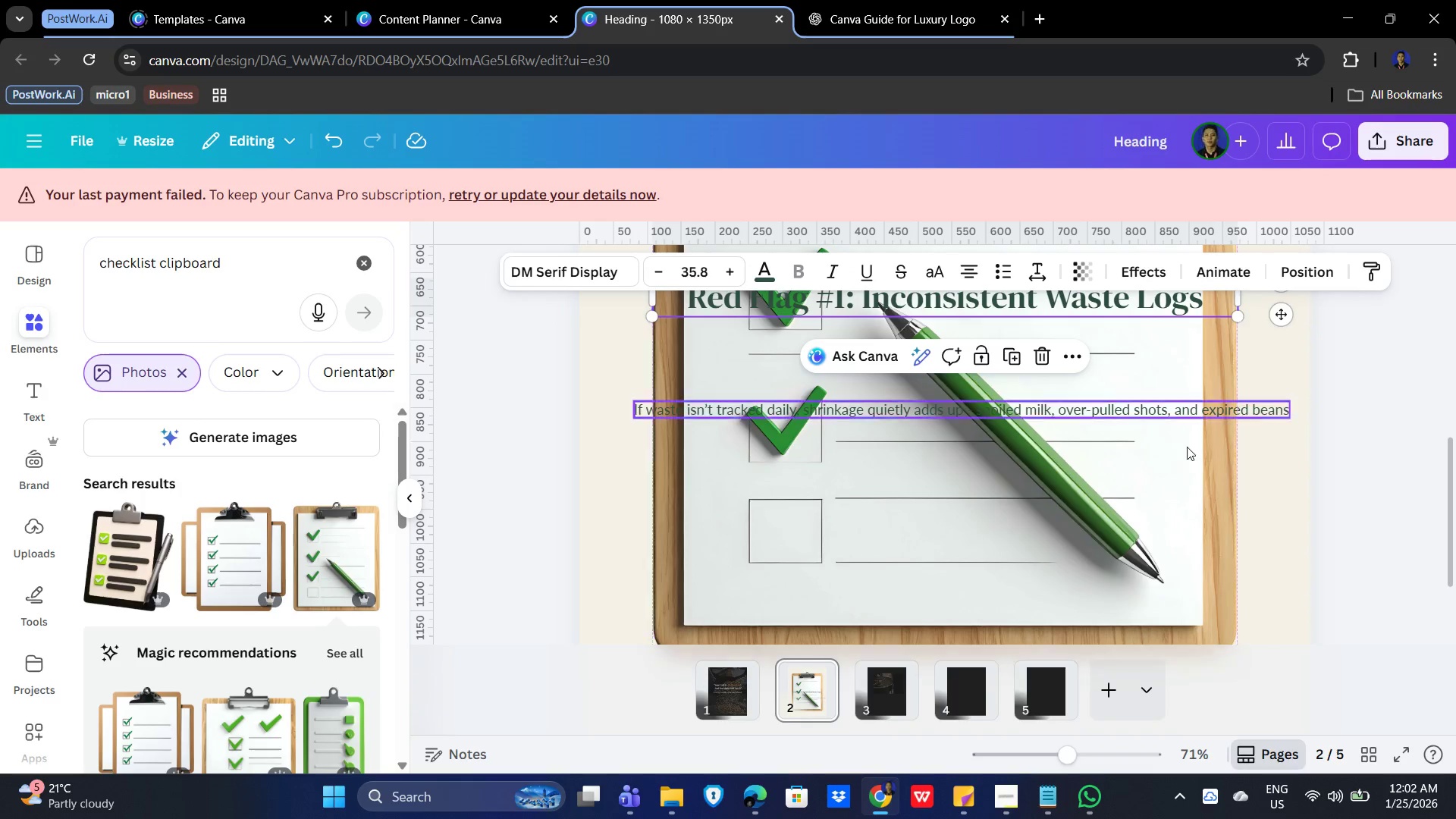 
scroll: coordinate [956, 498], scroll_direction: up, amount: 5.0
 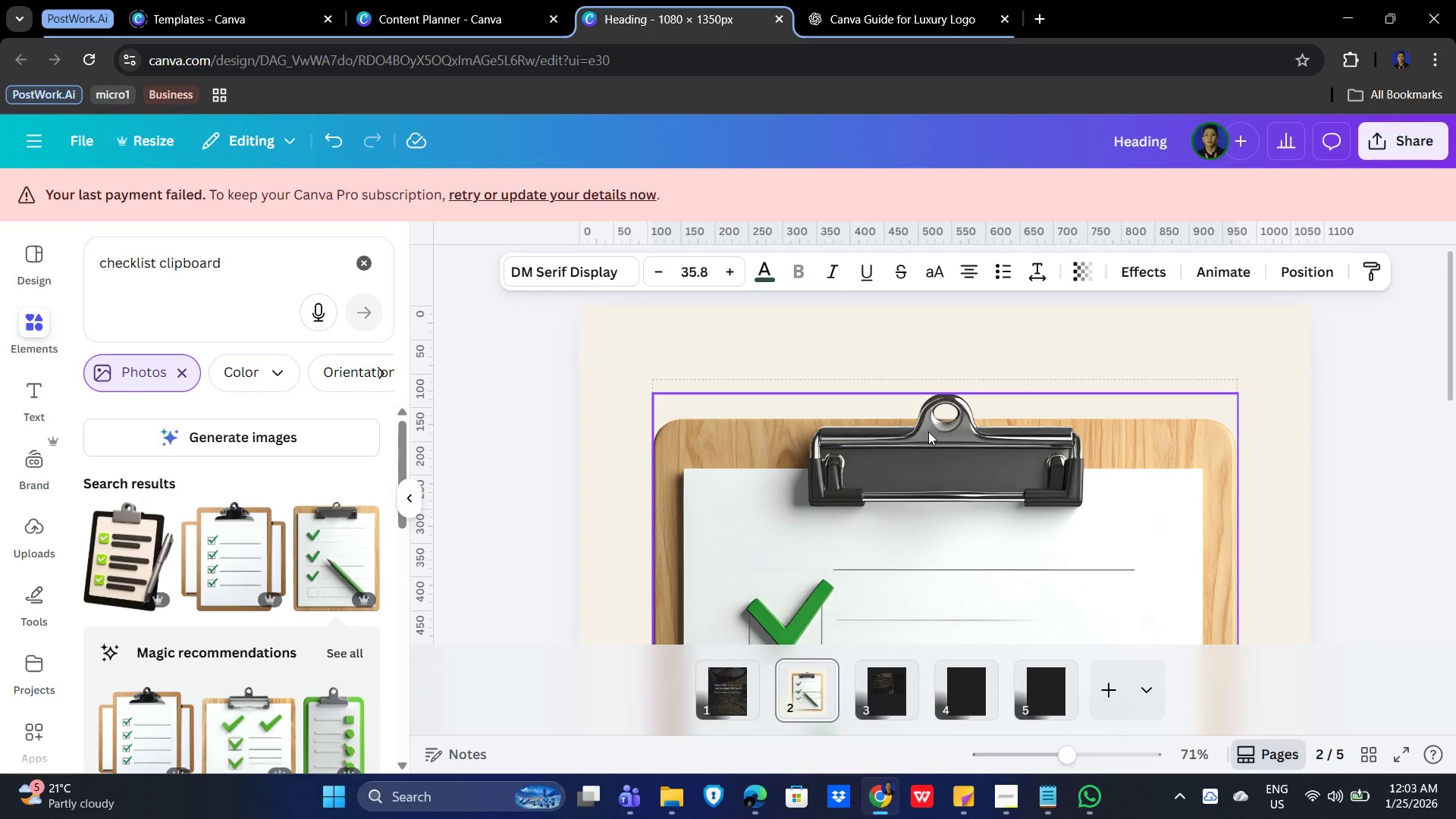 
wait(36.82)
 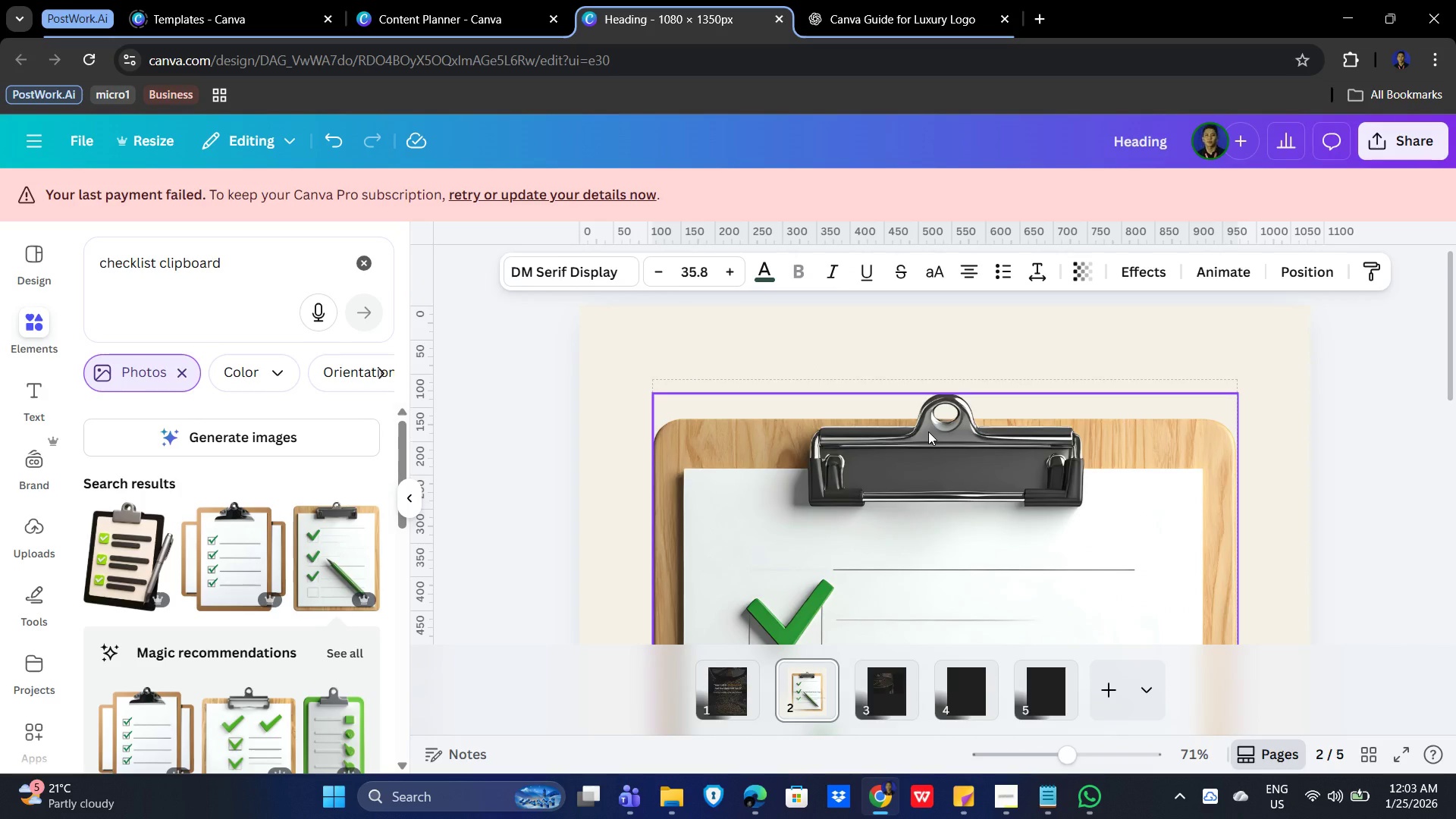 
scroll: coordinate [1072, 469], scroll_direction: down, amount: 4.0
 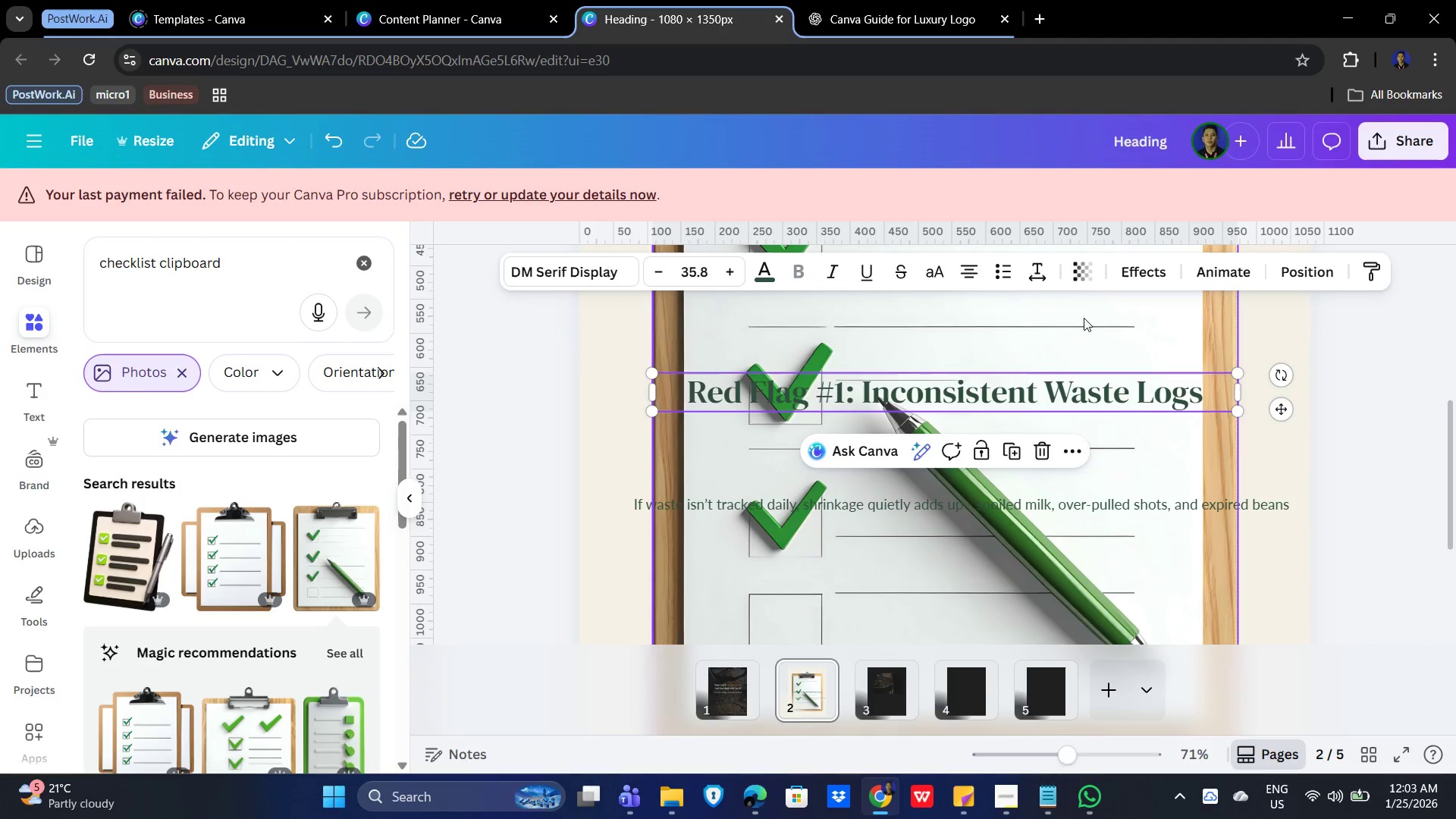 
scroll: coordinate [1110, 405], scroll_direction: up, amount: 2.0
 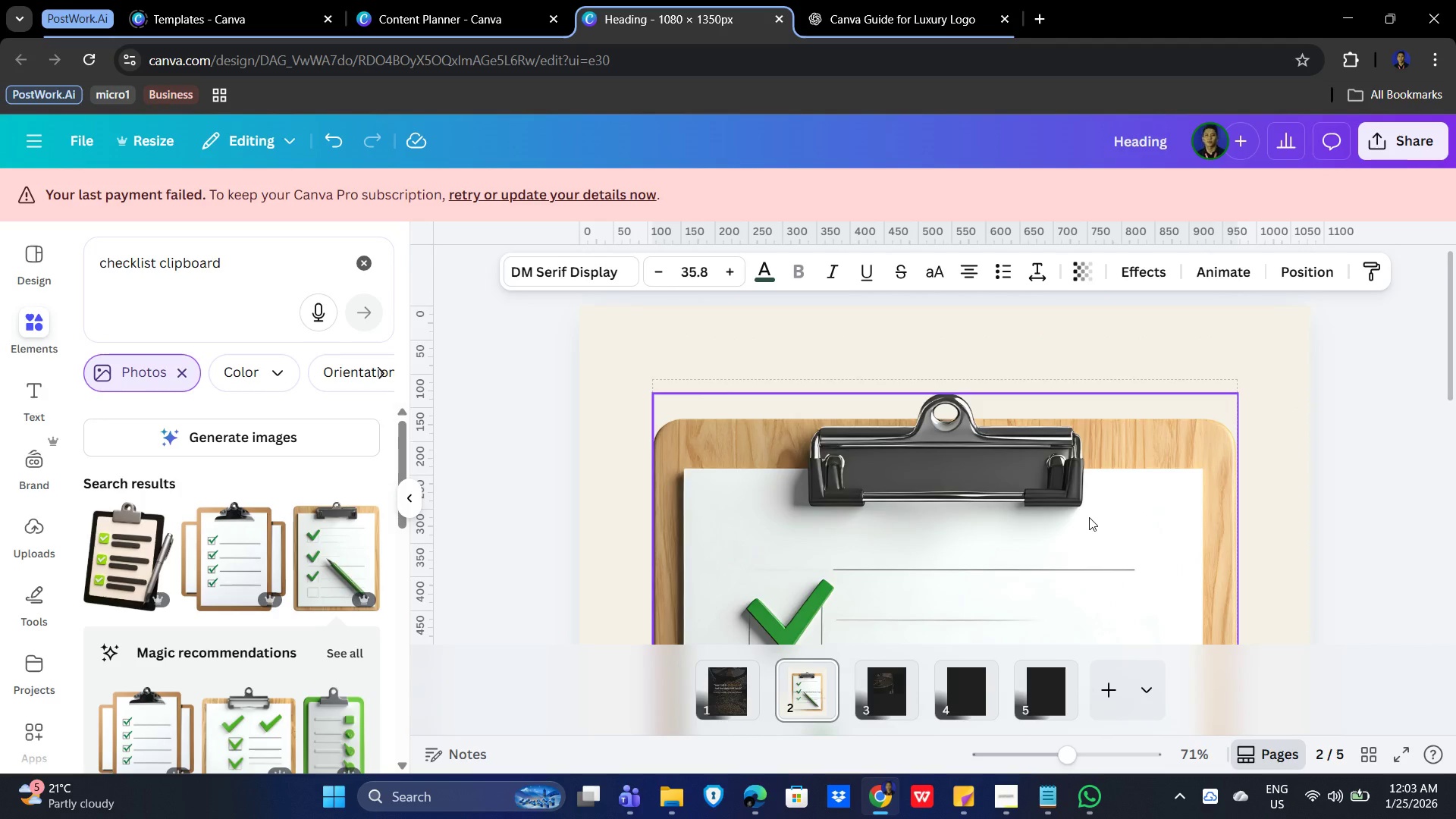 
left_click([1089, 517])
 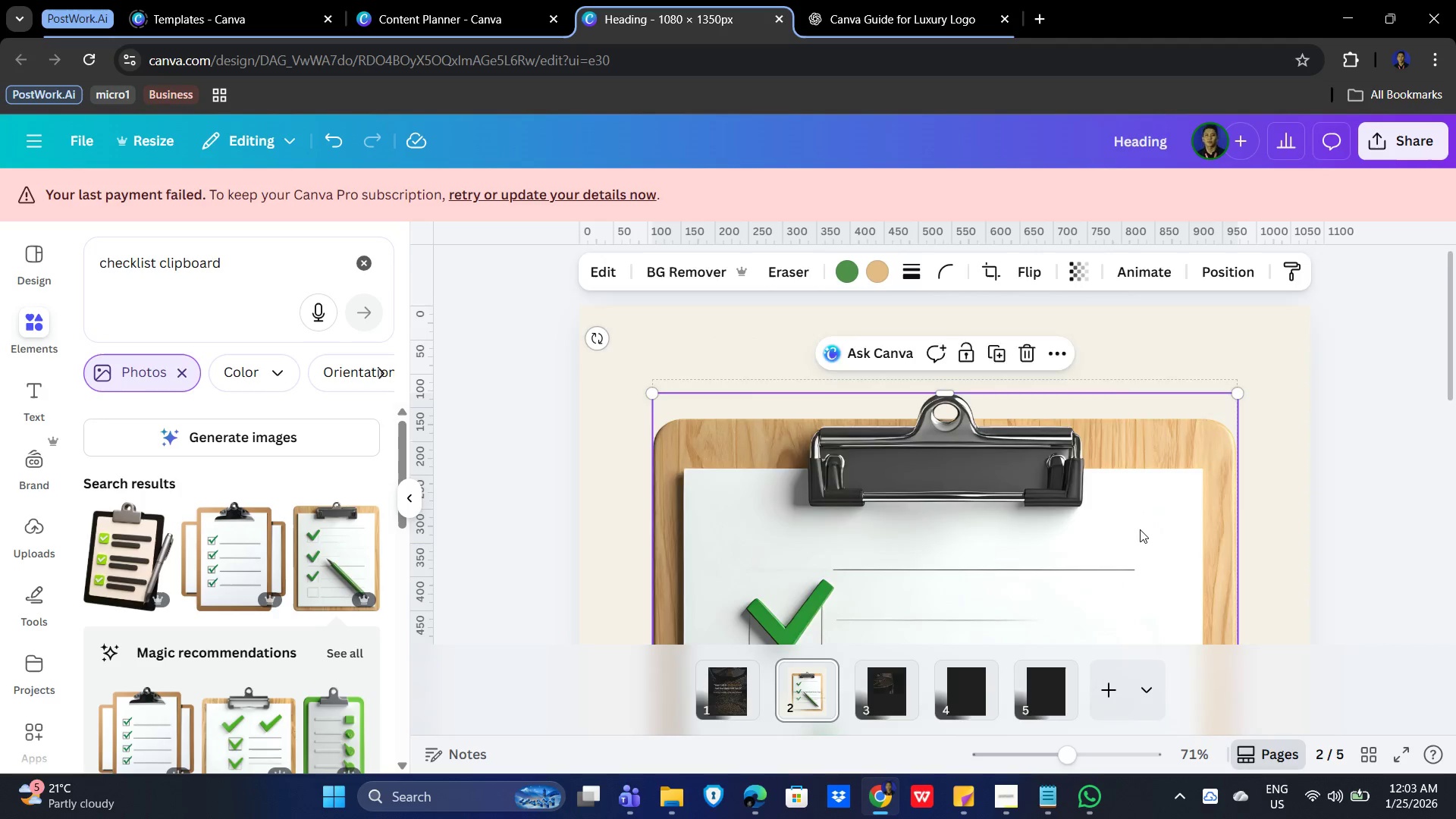 
scroll: coordinate [1141, 529], scroll_direction: down, amount: 4.0
 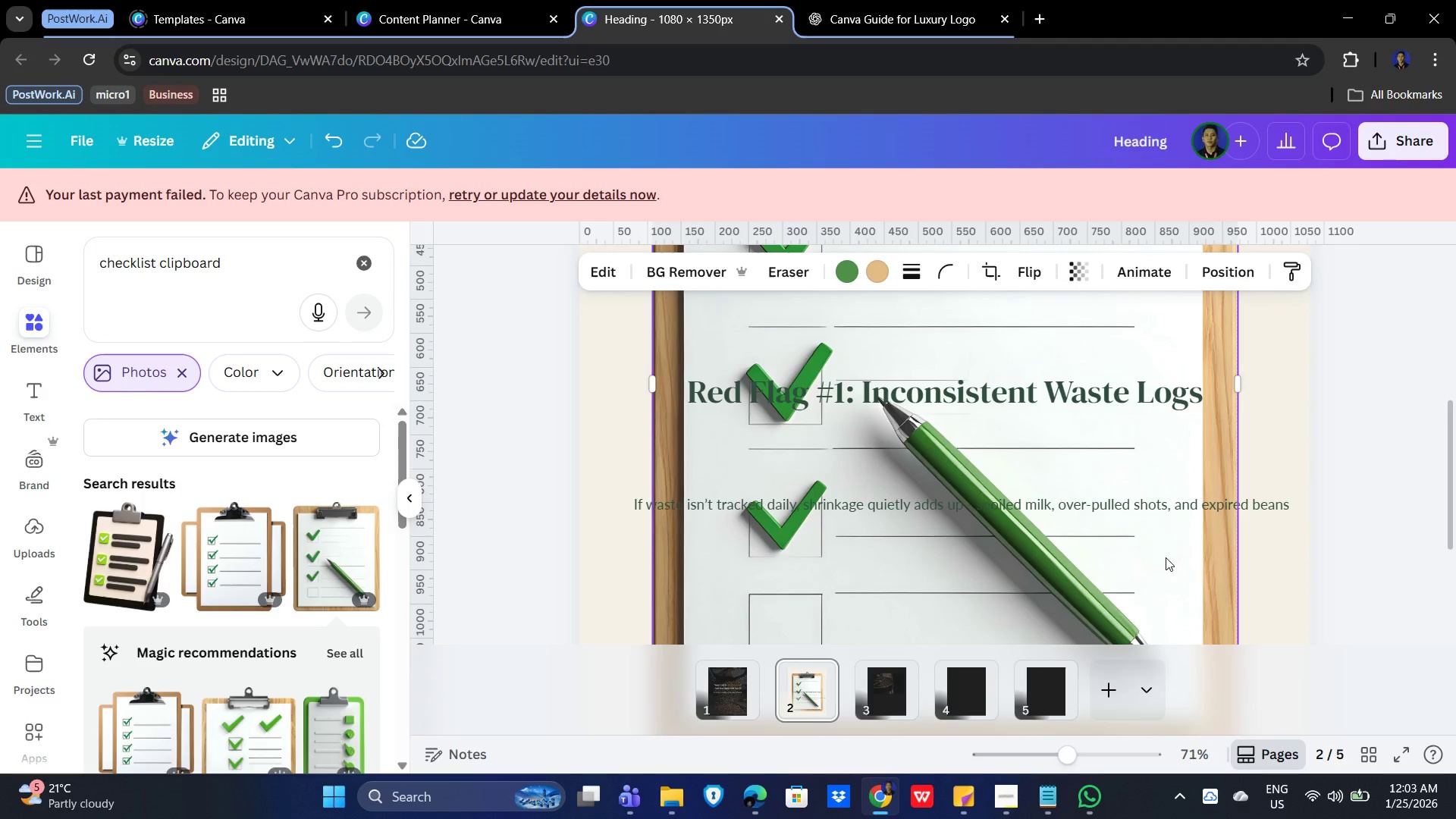 
key(Delete)
 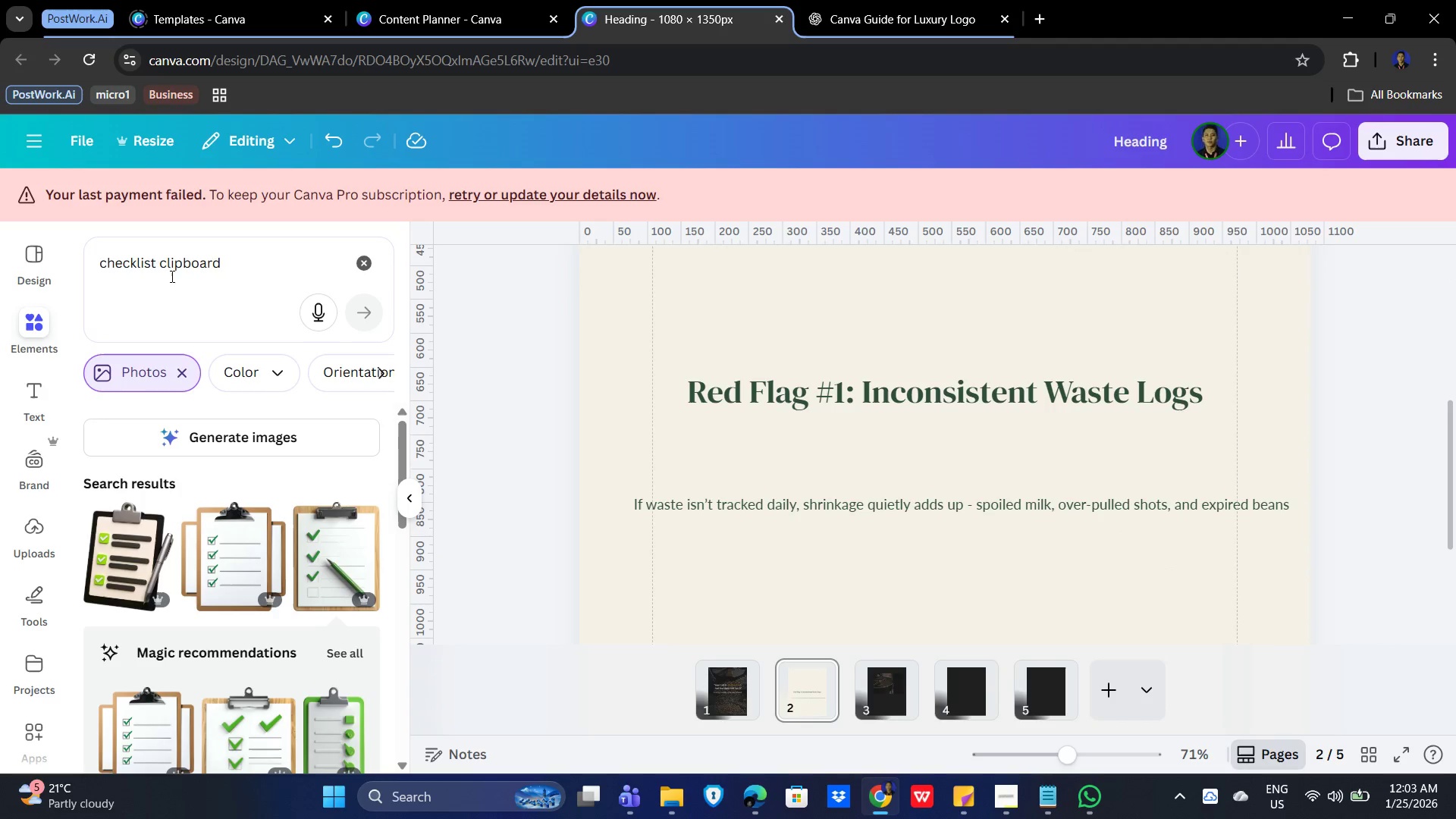 
left_click([240, 262])
 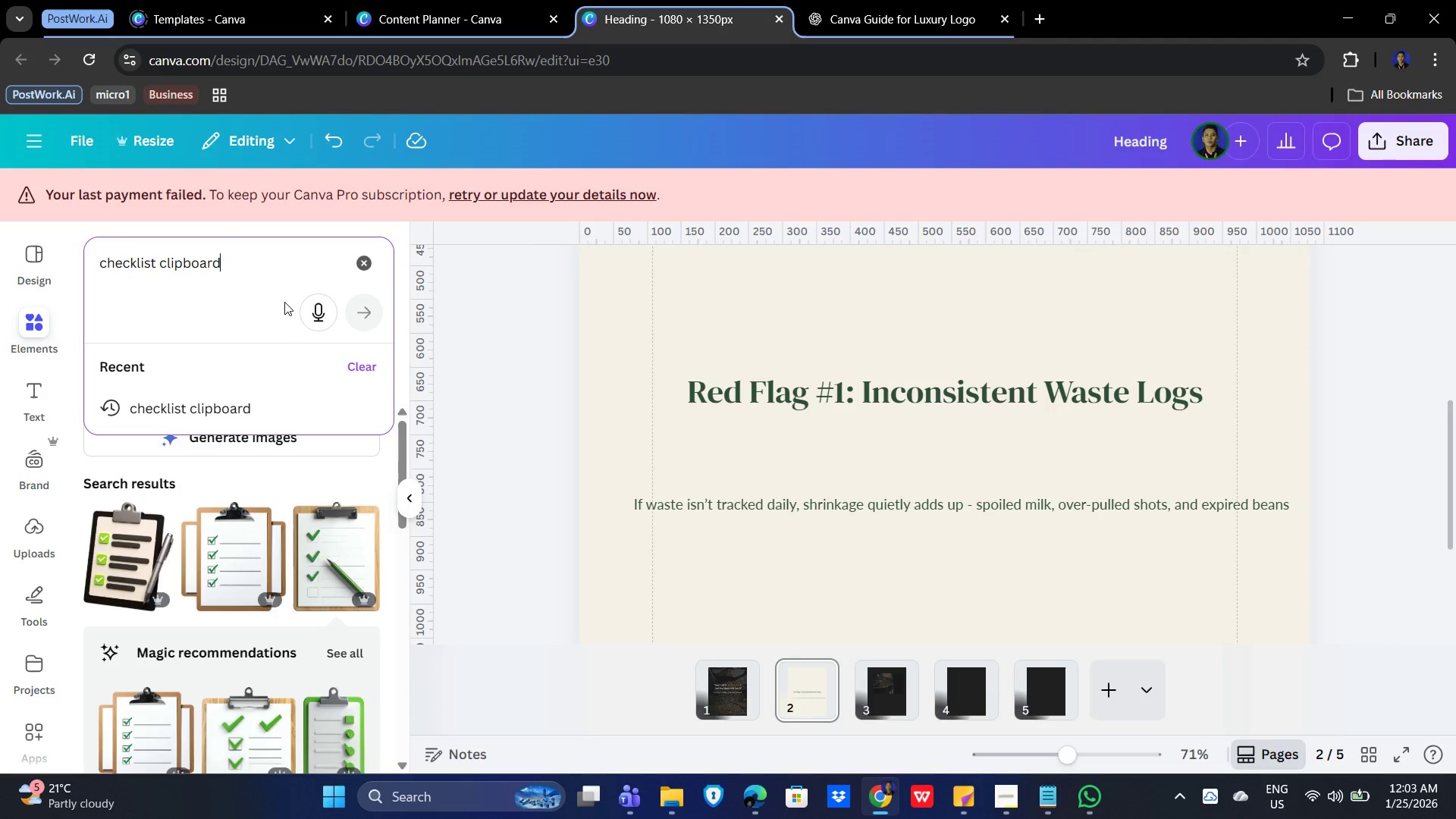 
key(Enter)
 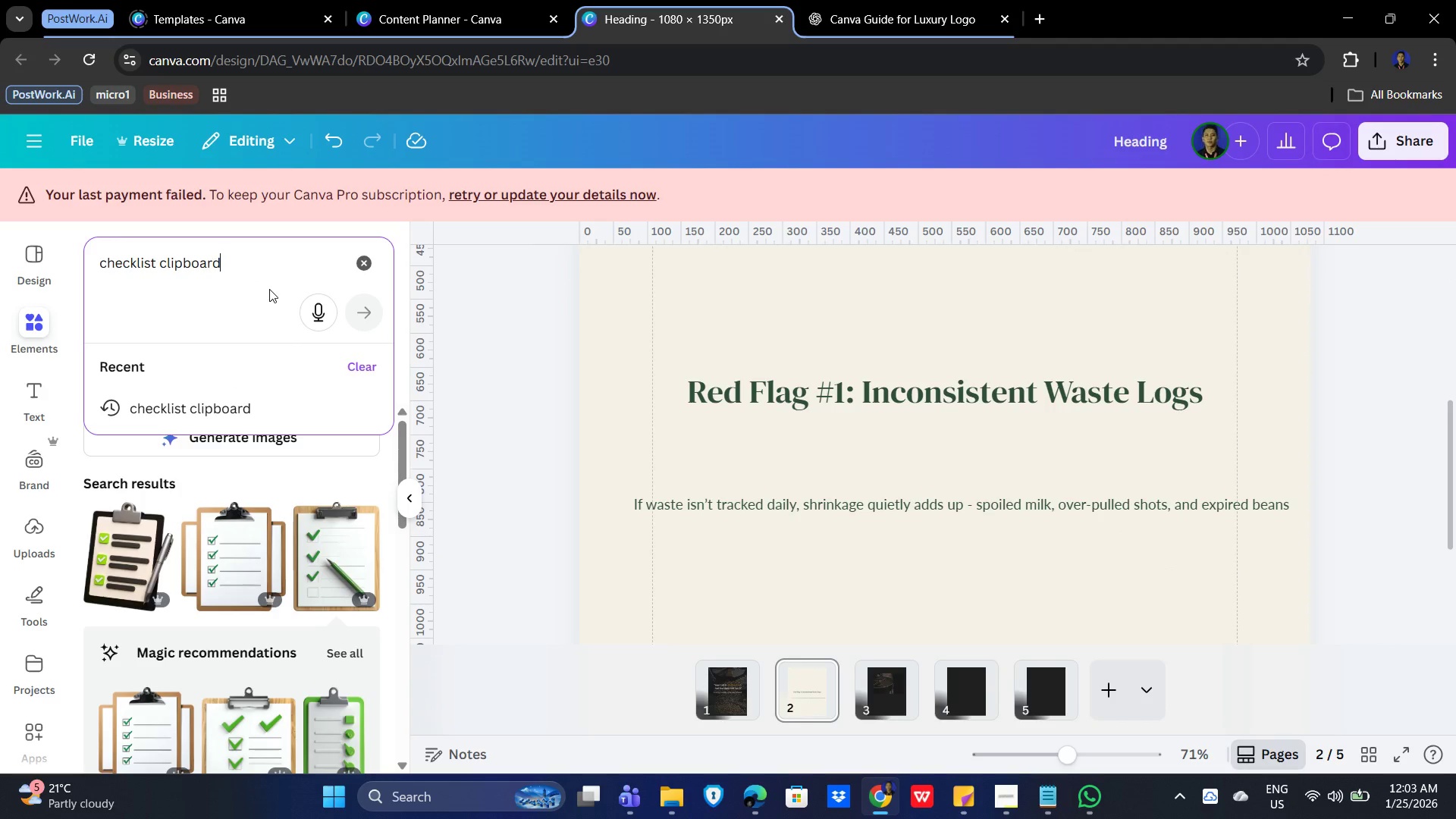 
scroll: coordinate [275, 634], scroll_direction: down, amount: 20.0
 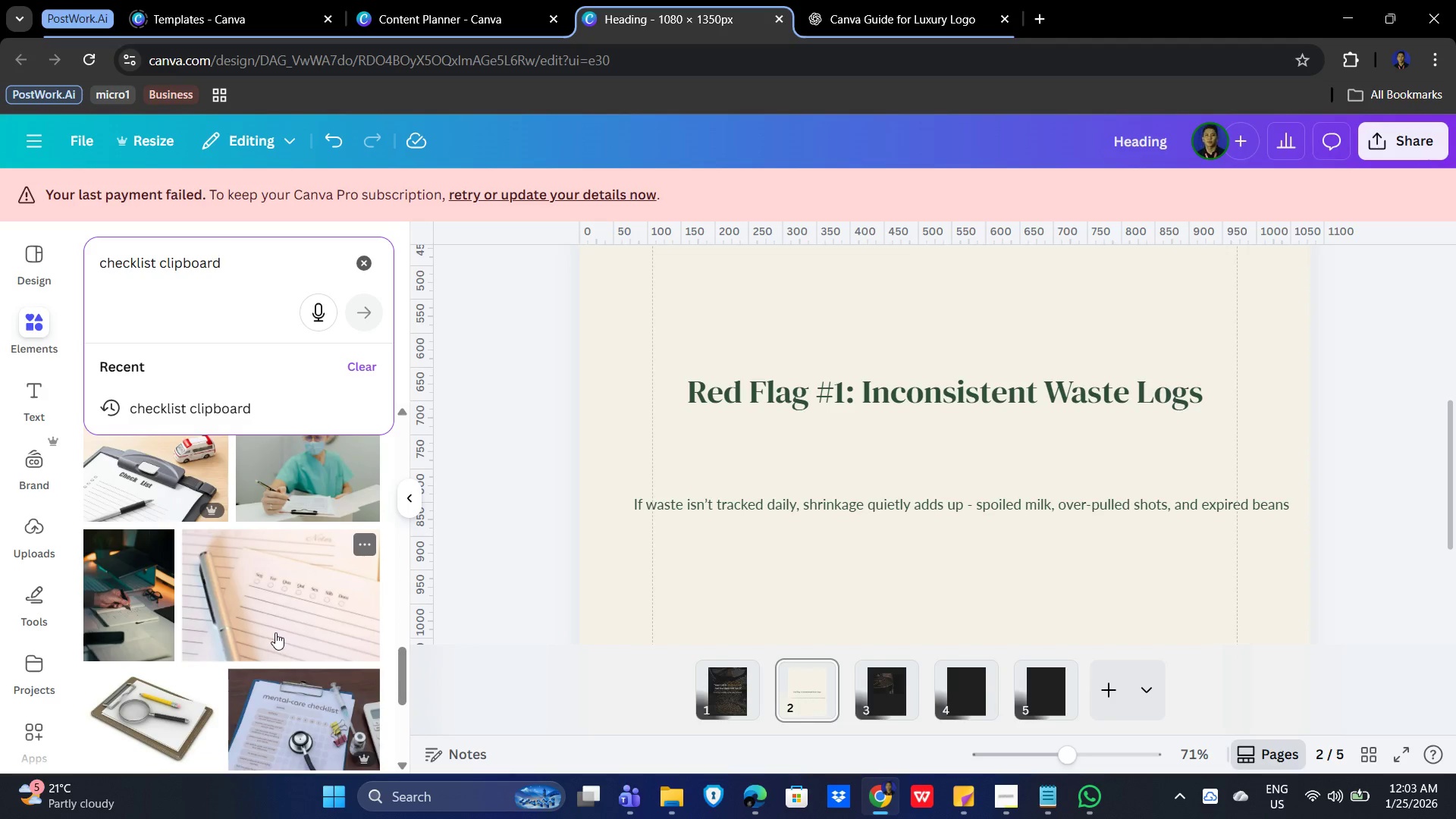 
scroll: coordinate [275, 630], scroll_direction: down, amount: 11.0
 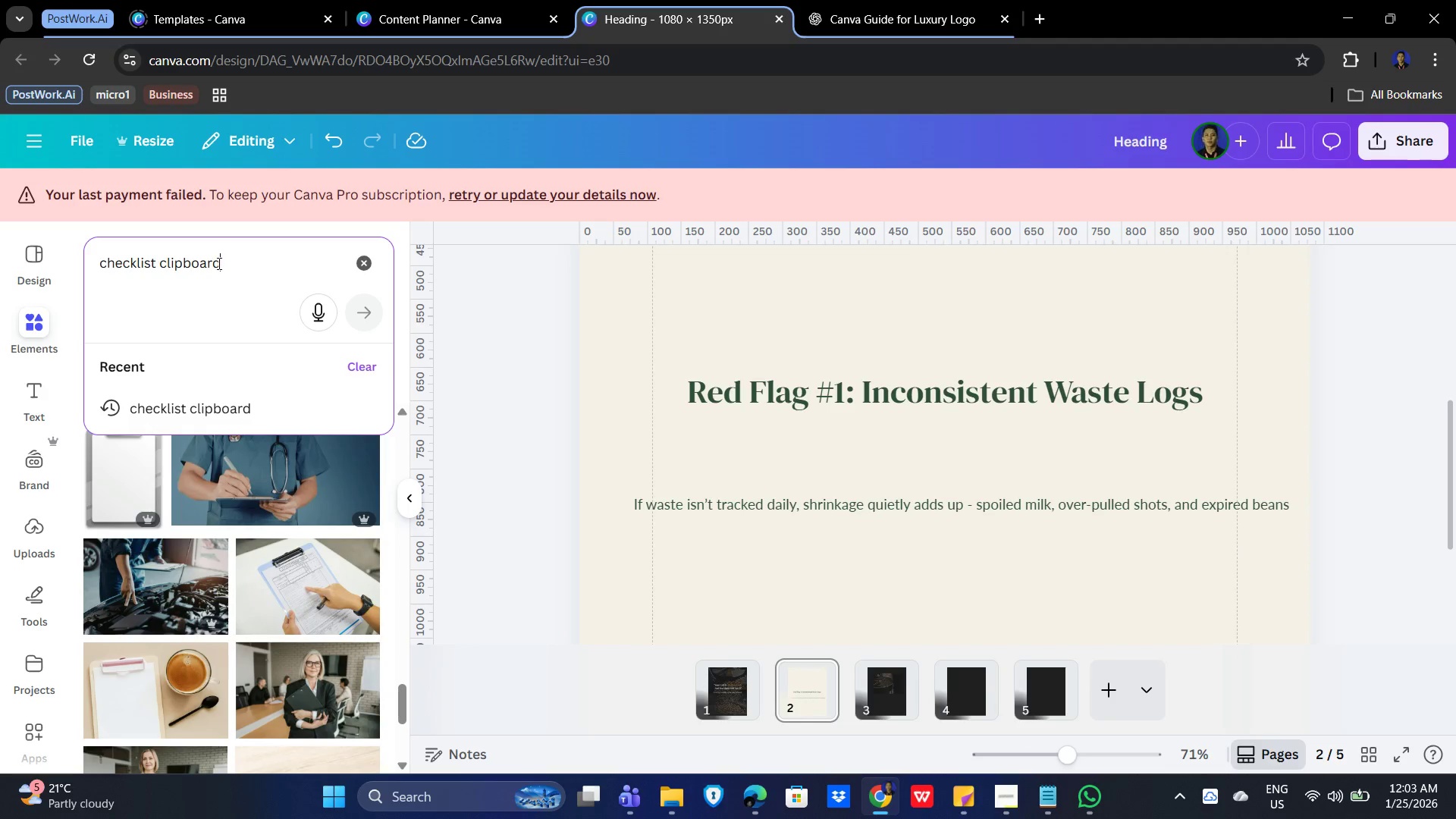 
left_click_drag(start_coordinate=[230, 263], to_coordinate=[155, 254])
 